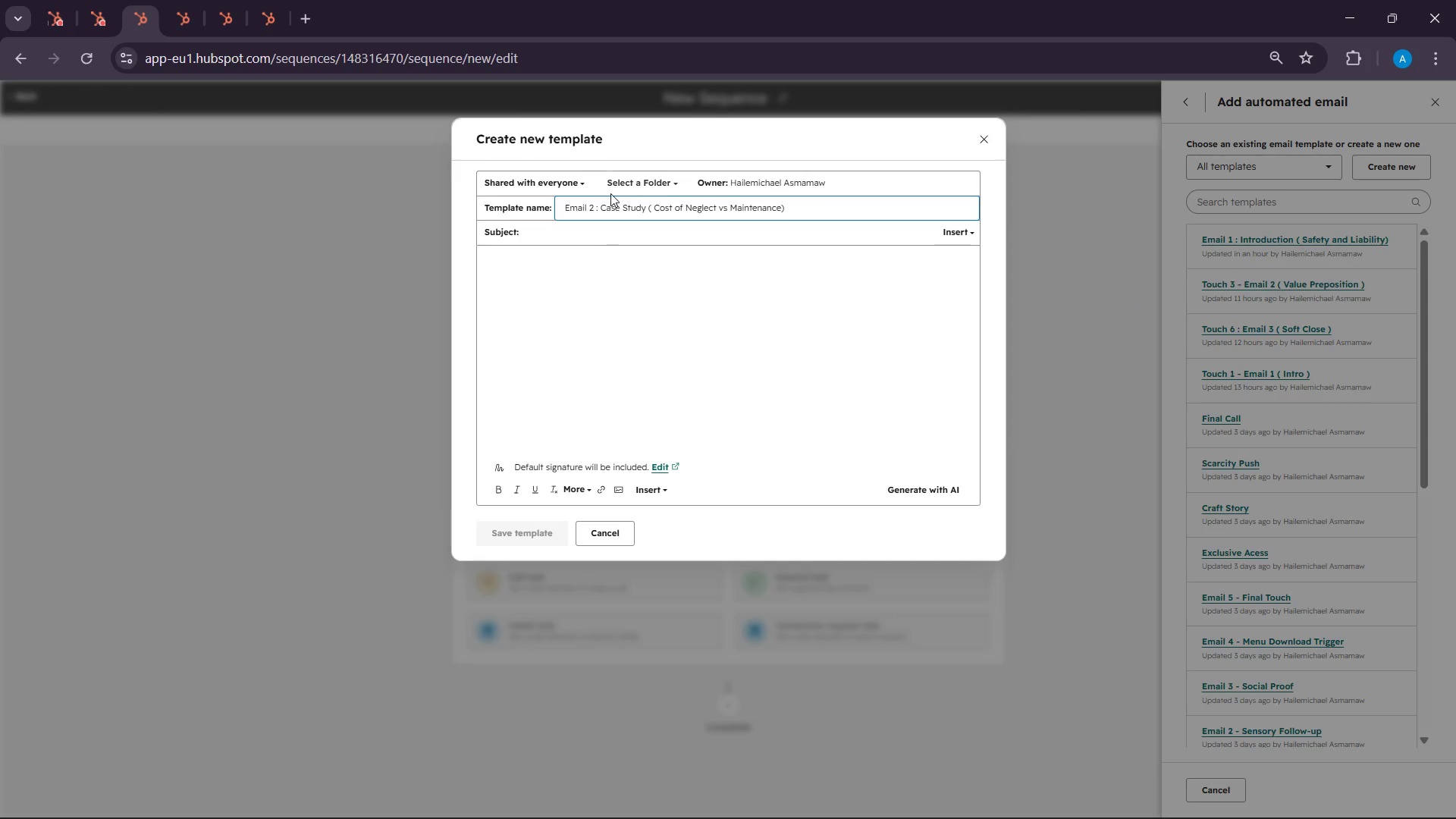 
left_click([585, 237])
 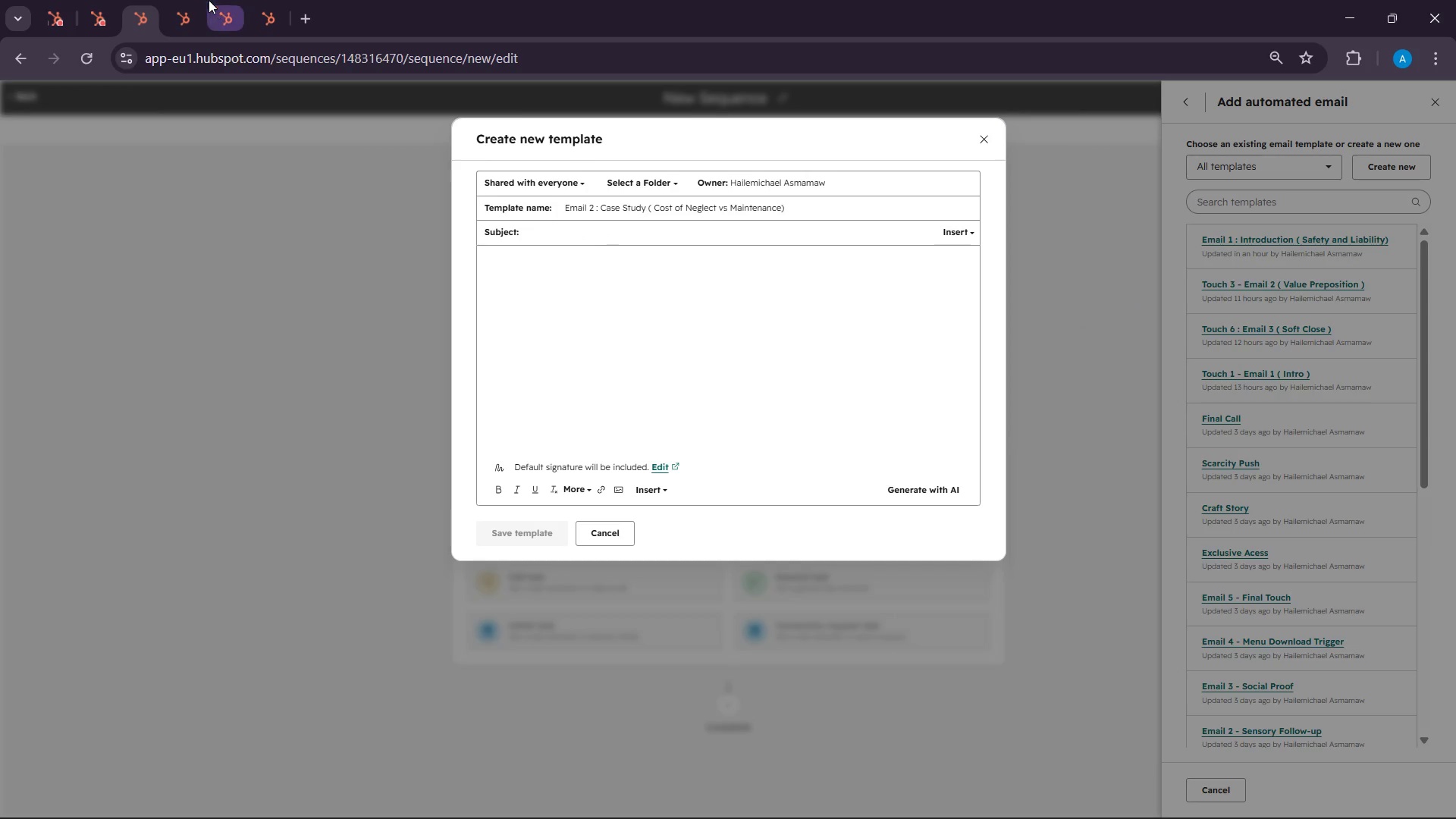 
left_click([199, 0])
 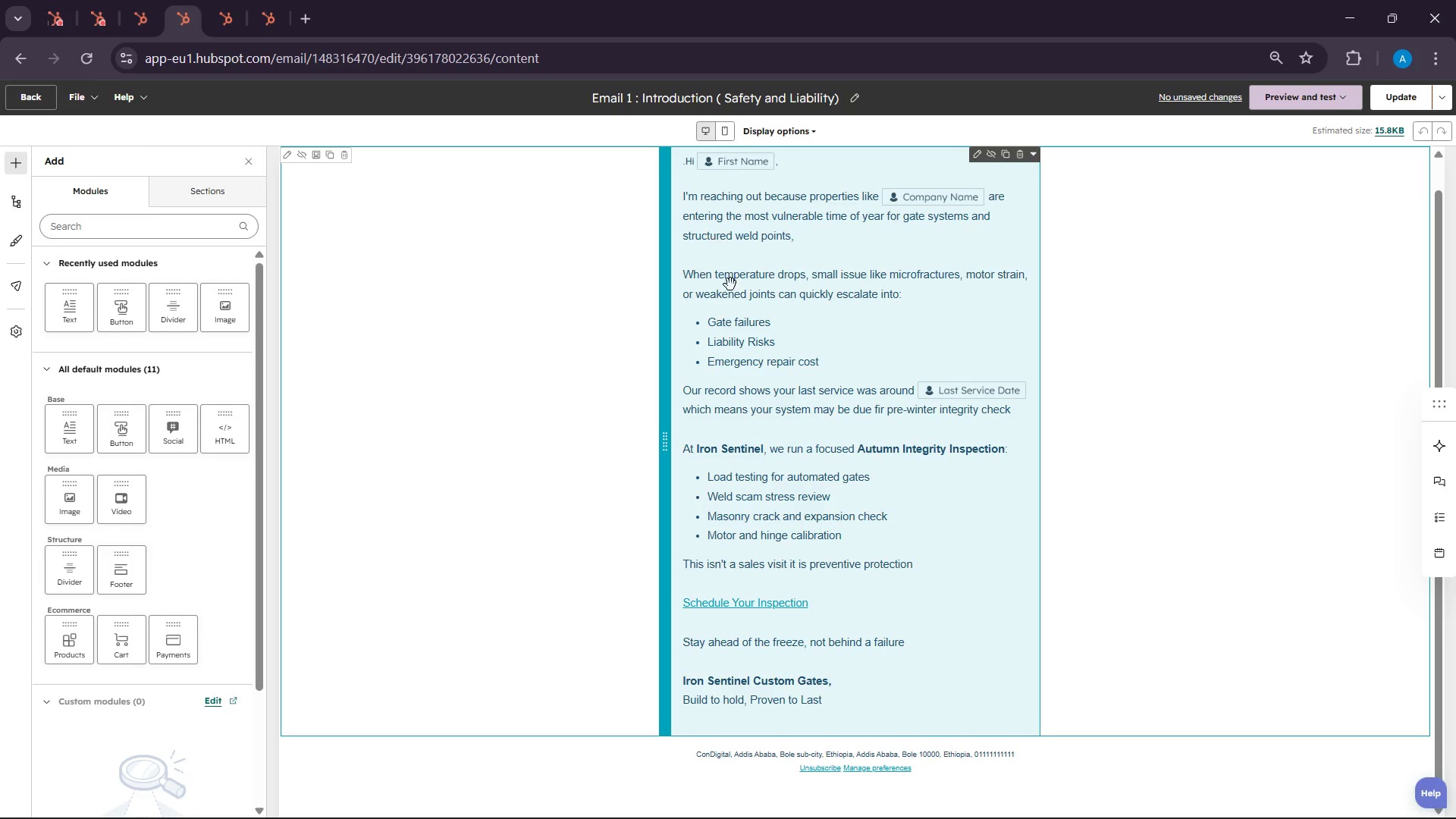 
left_click([738, 311])
 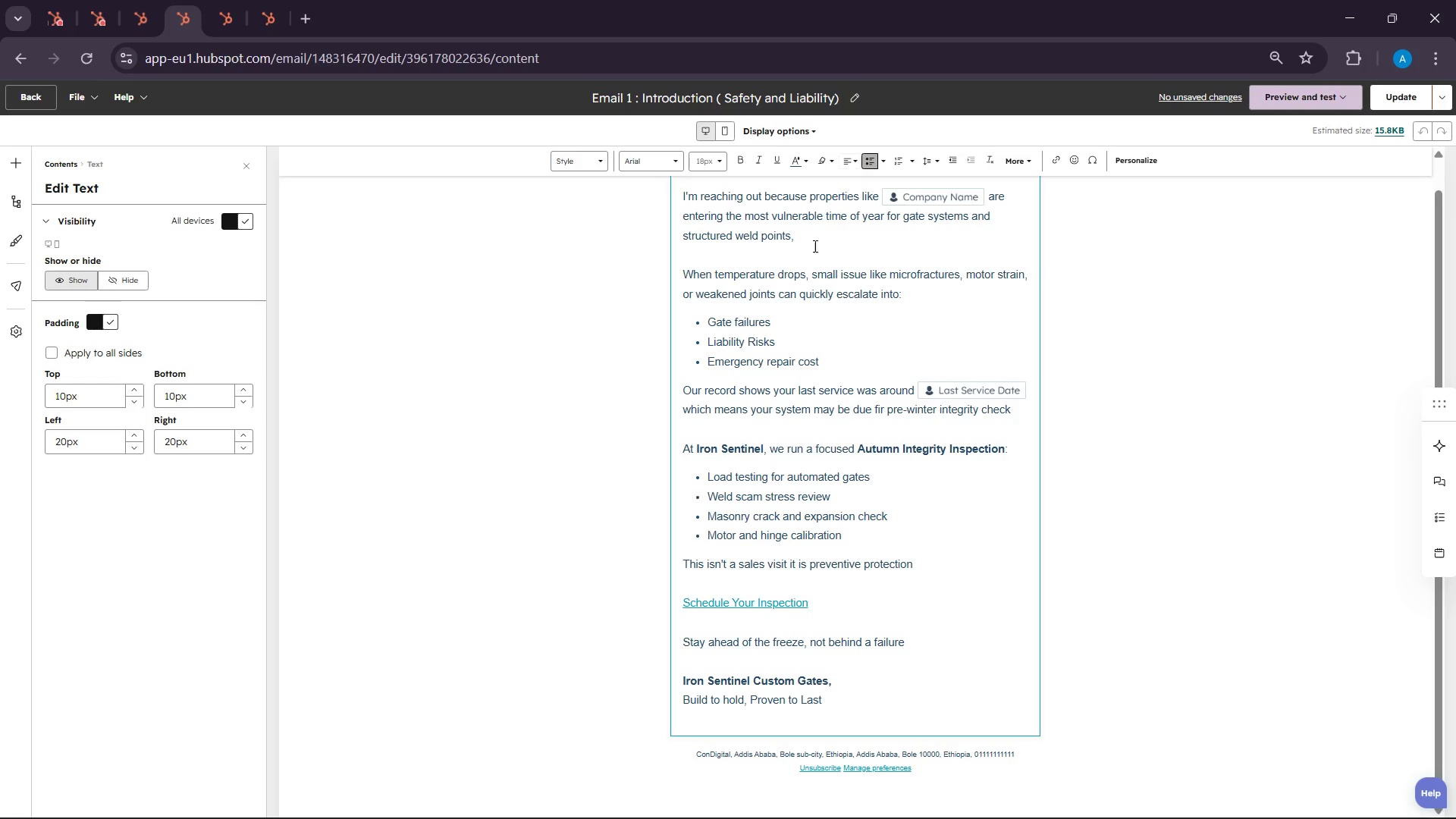 
scroll: coordinate [920, 343], scroll_direction: up, amount: 8.0
 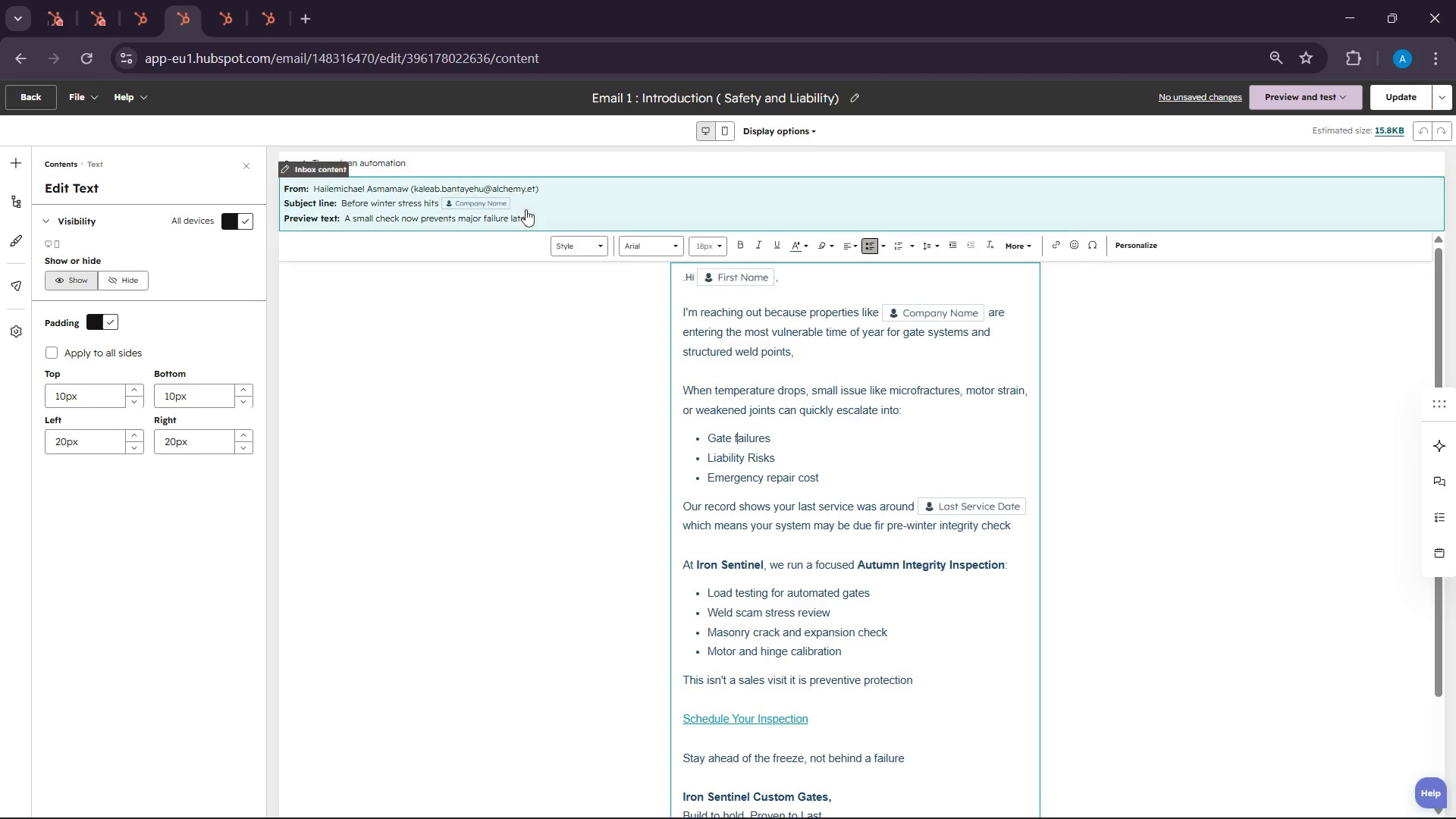 
left_click([452, 199])
 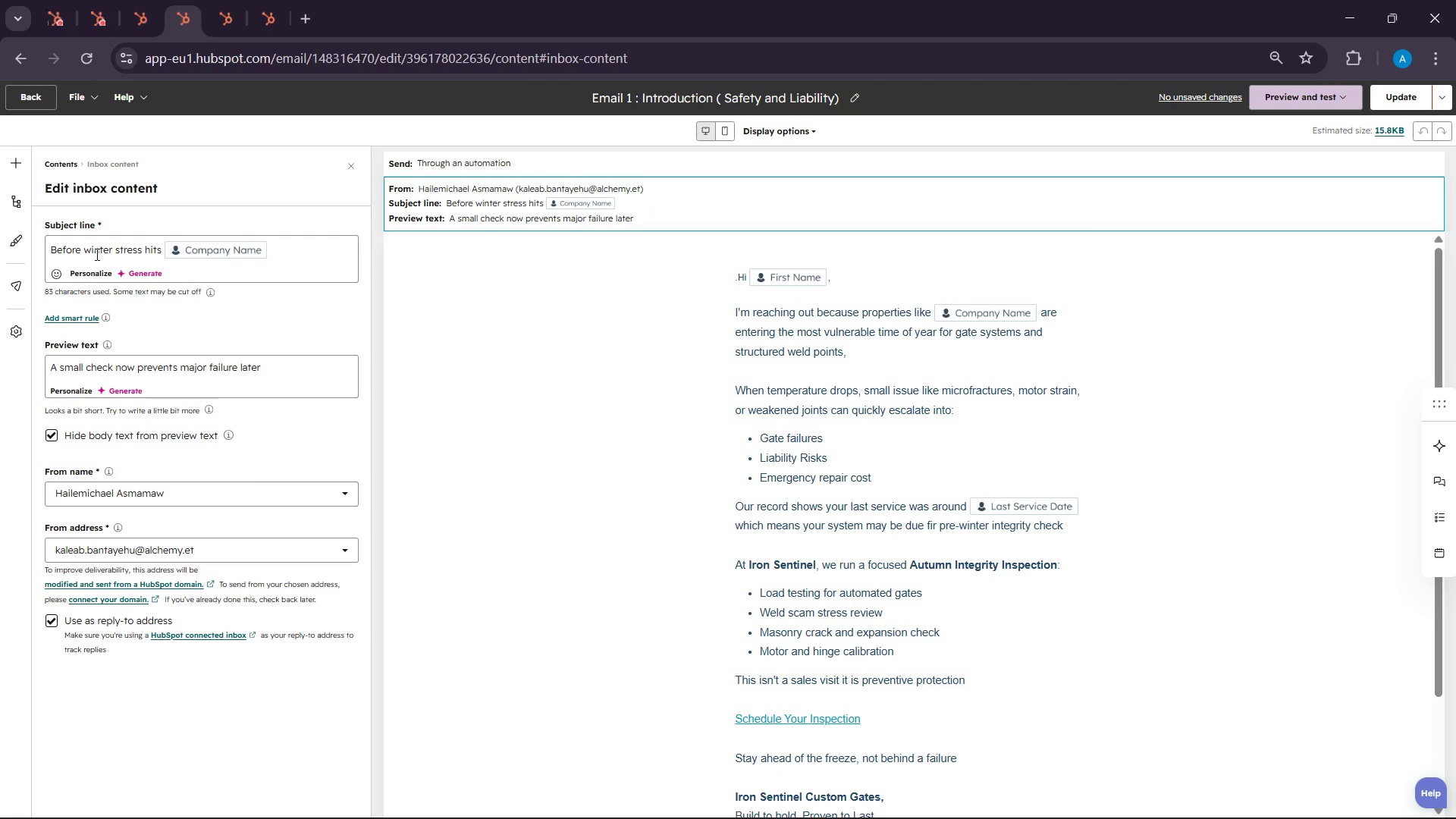 
double_click([83, 254])
 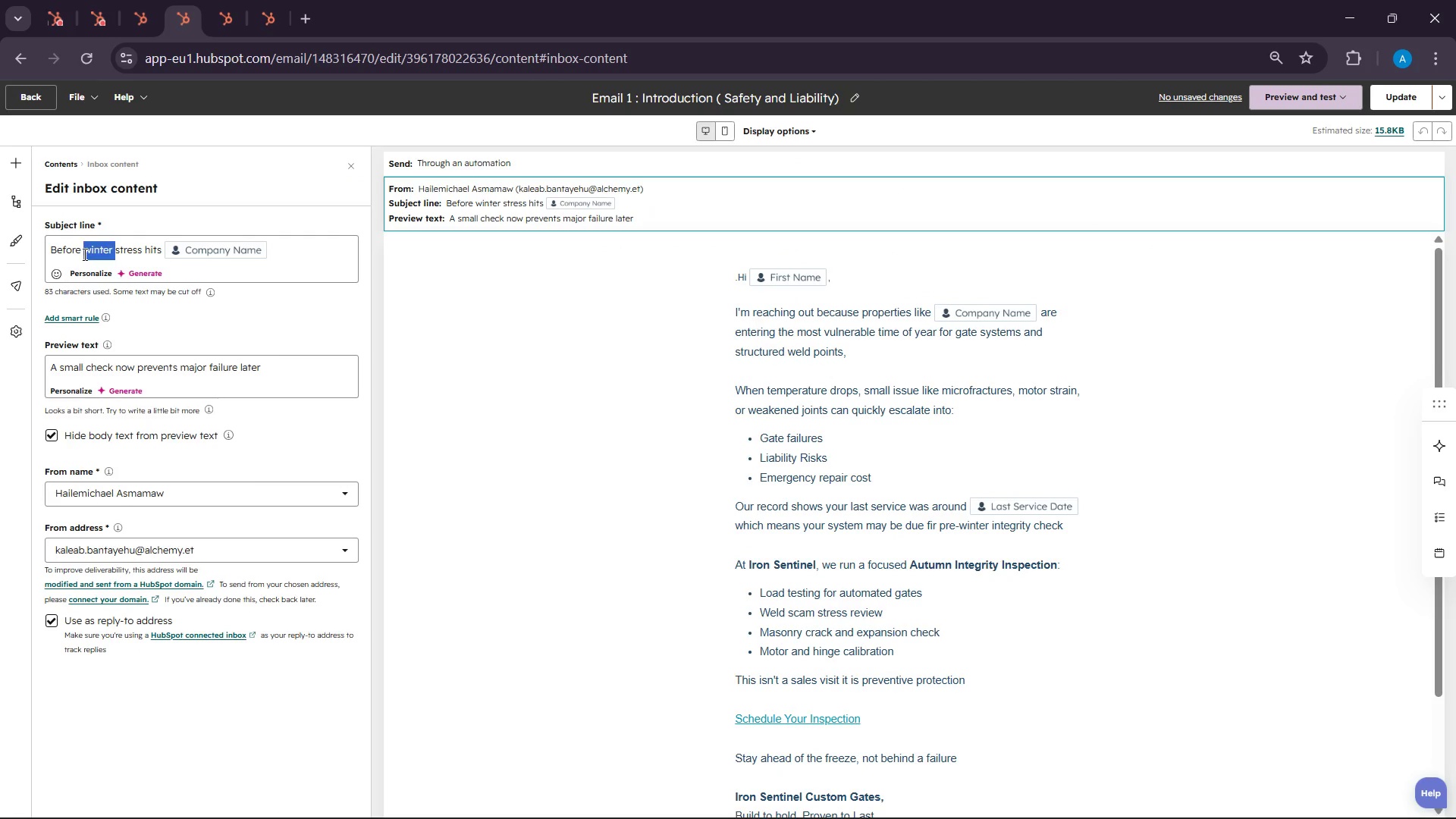 
triple_click([83, 254])
 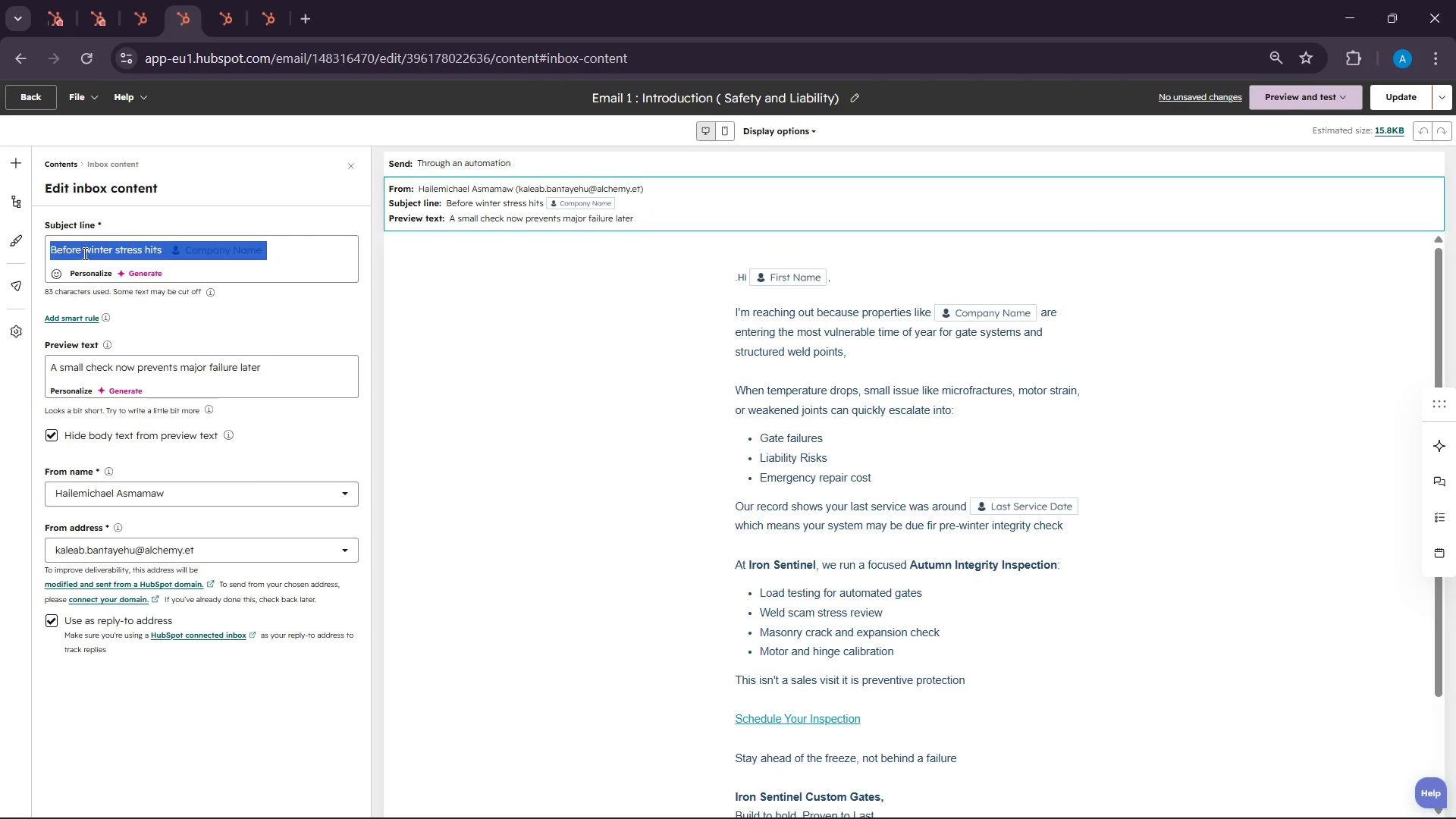 
key(Control+C)
 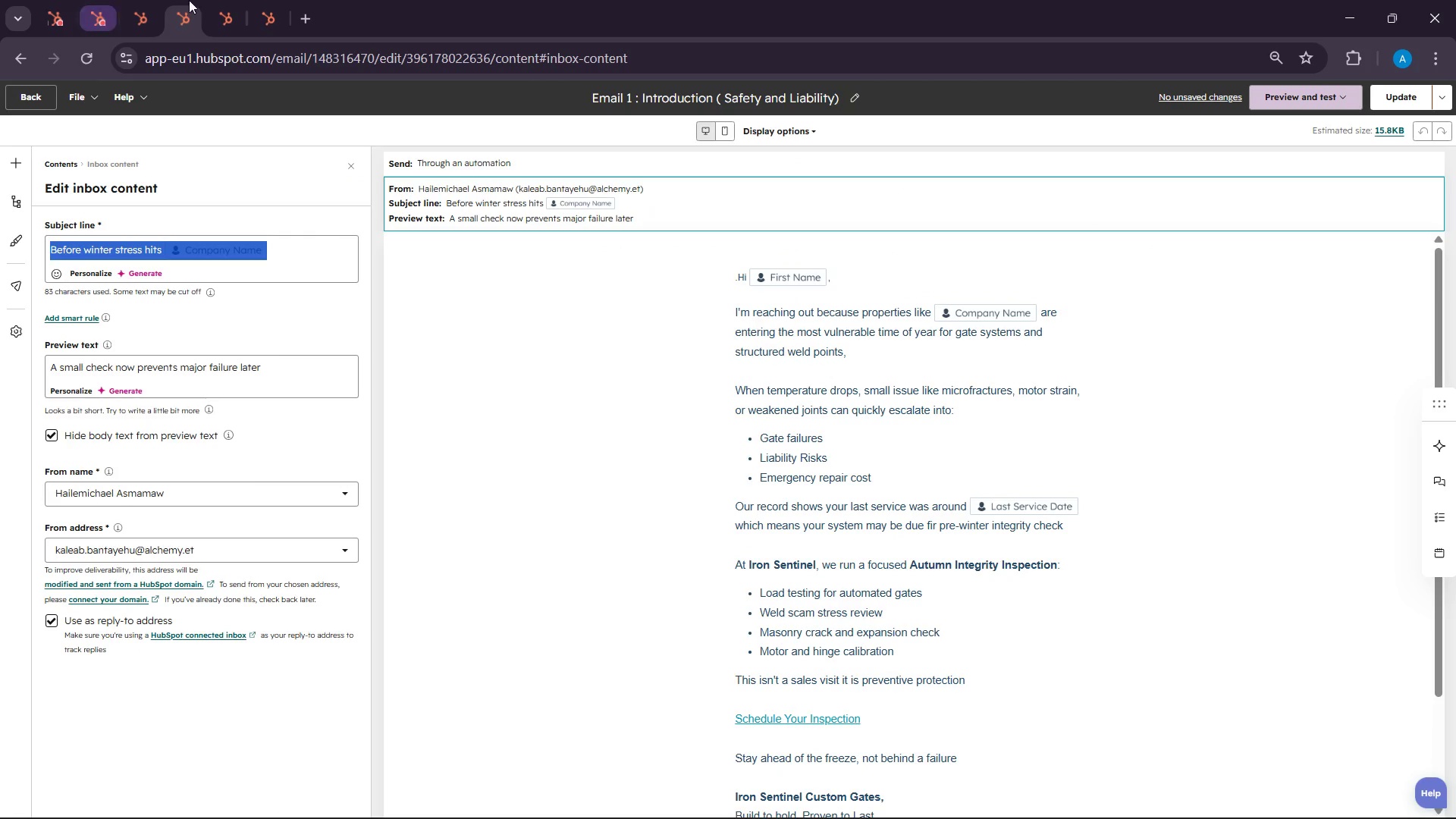 
left_click([130, 0])
 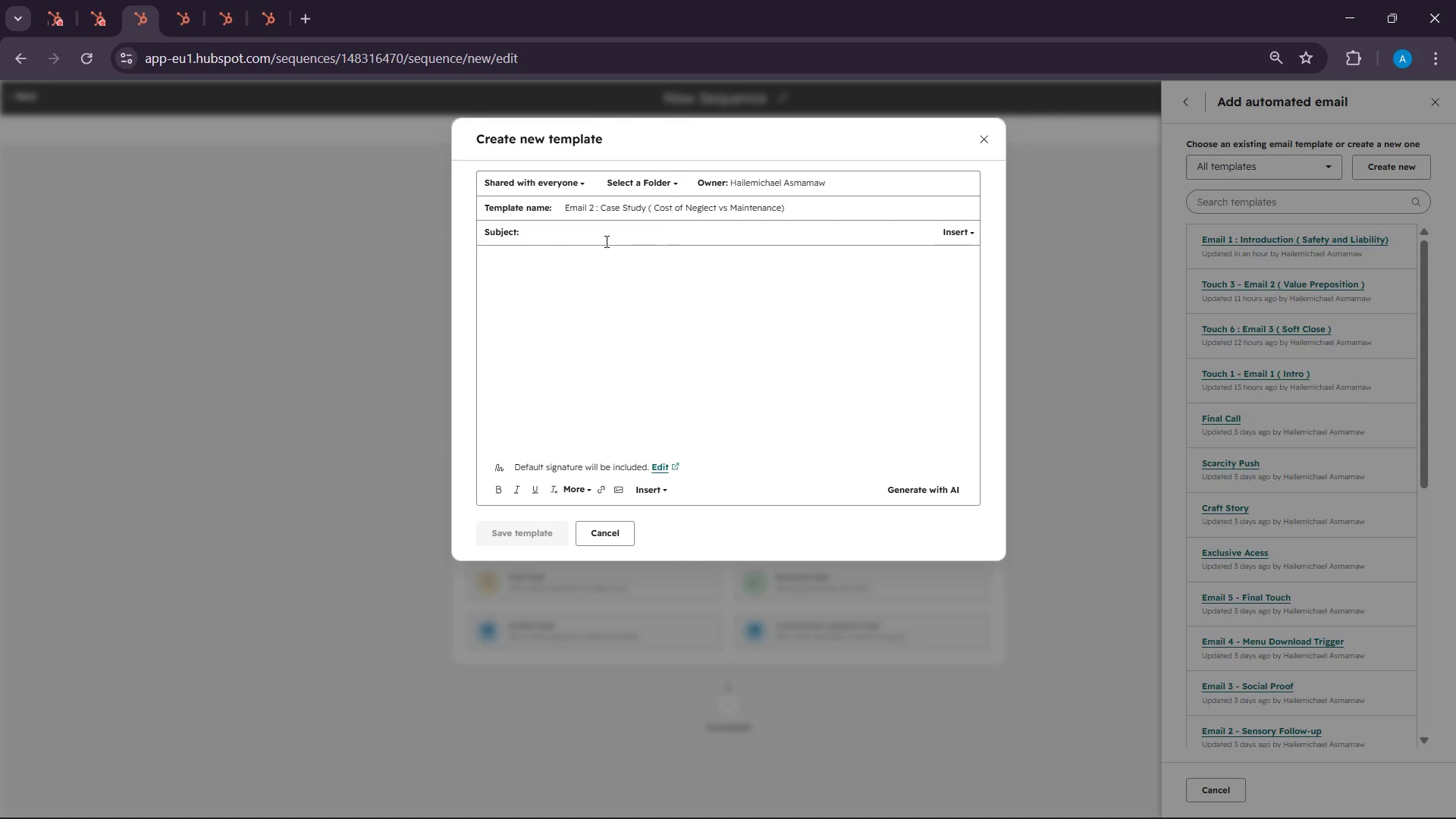 
key(Control+V)
 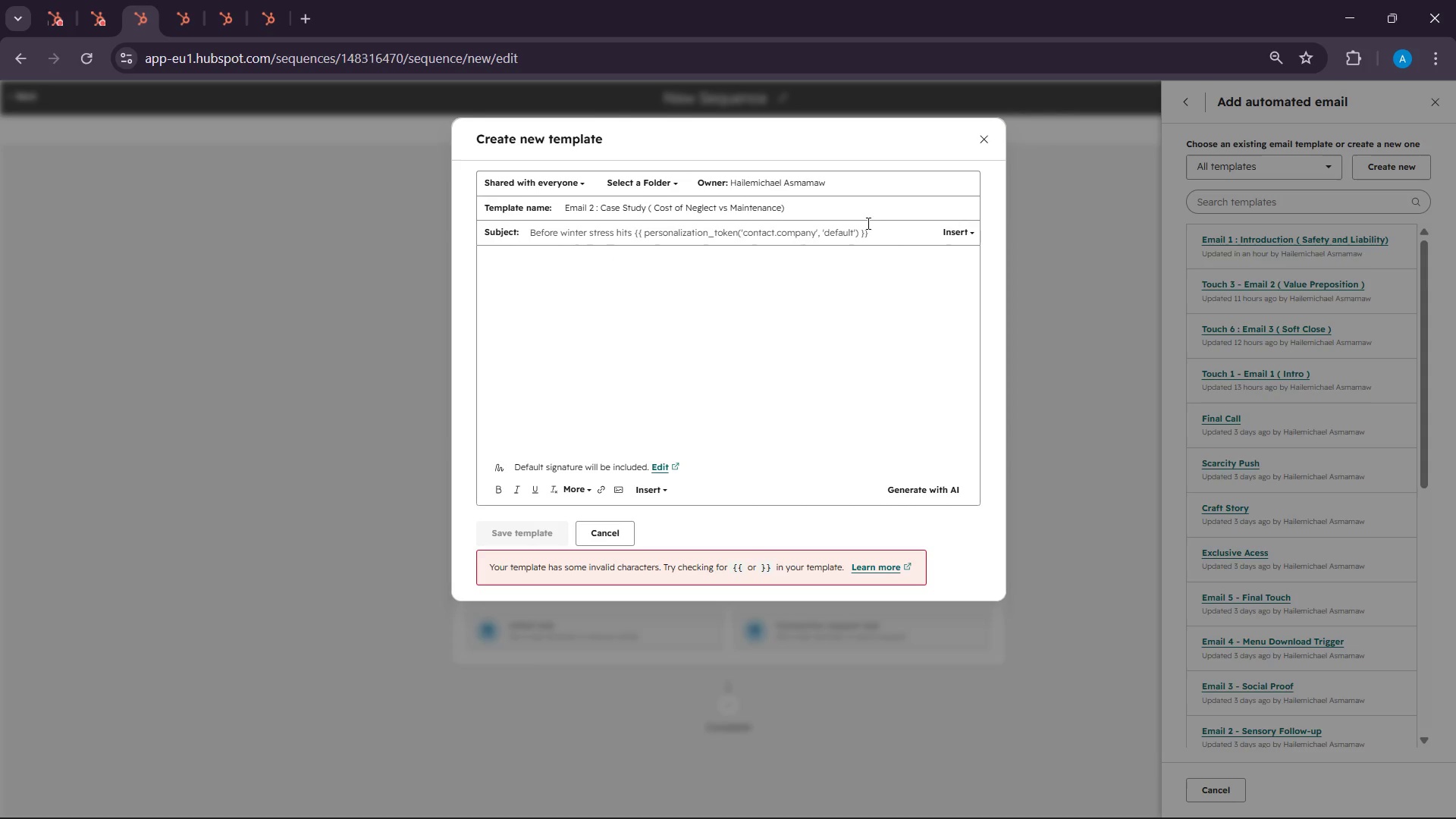 
left_click_drag(start_coordinate=[874, 234], to_coordinate=[635, 220])
 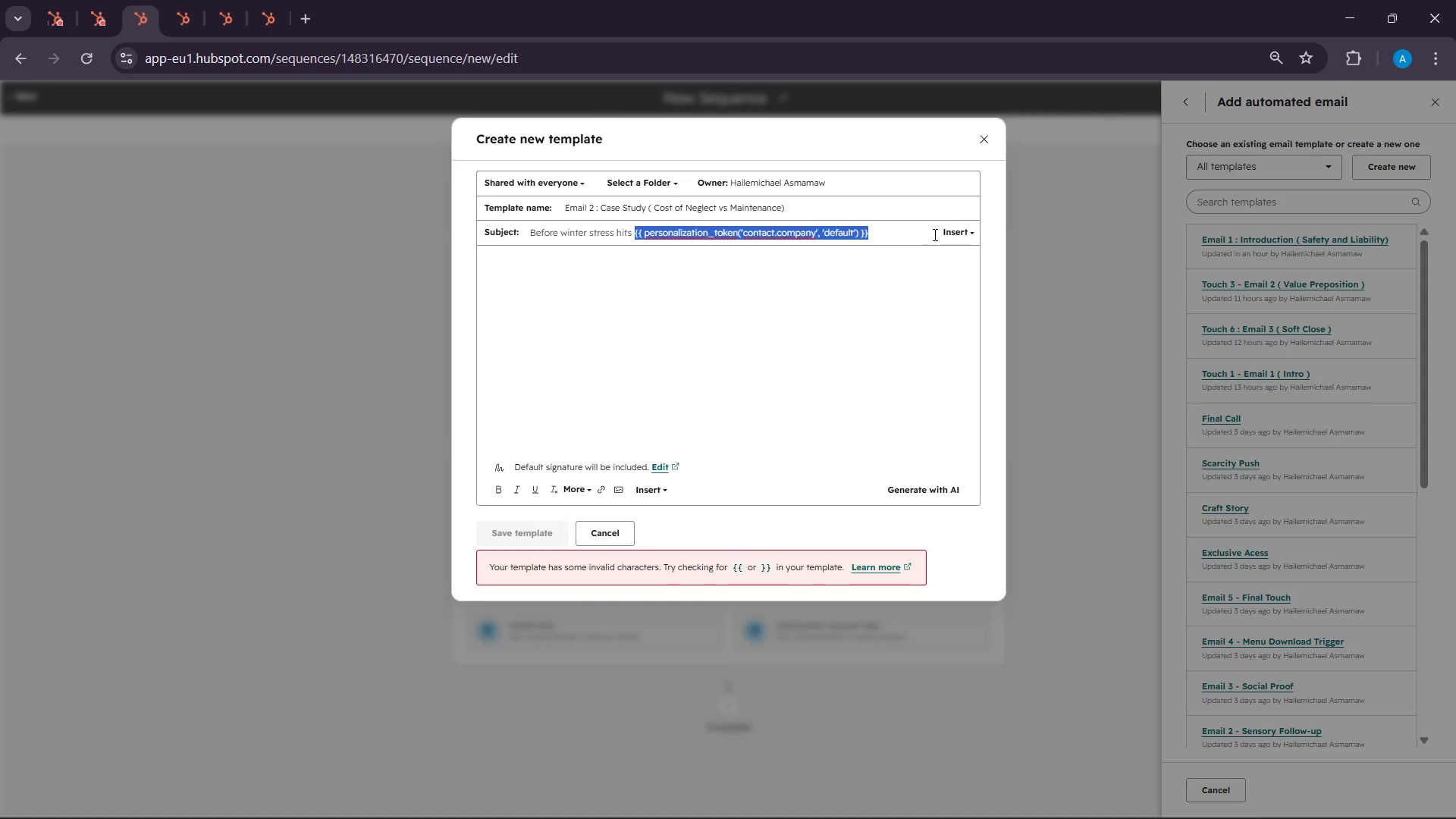 
left_click([946, 234])
 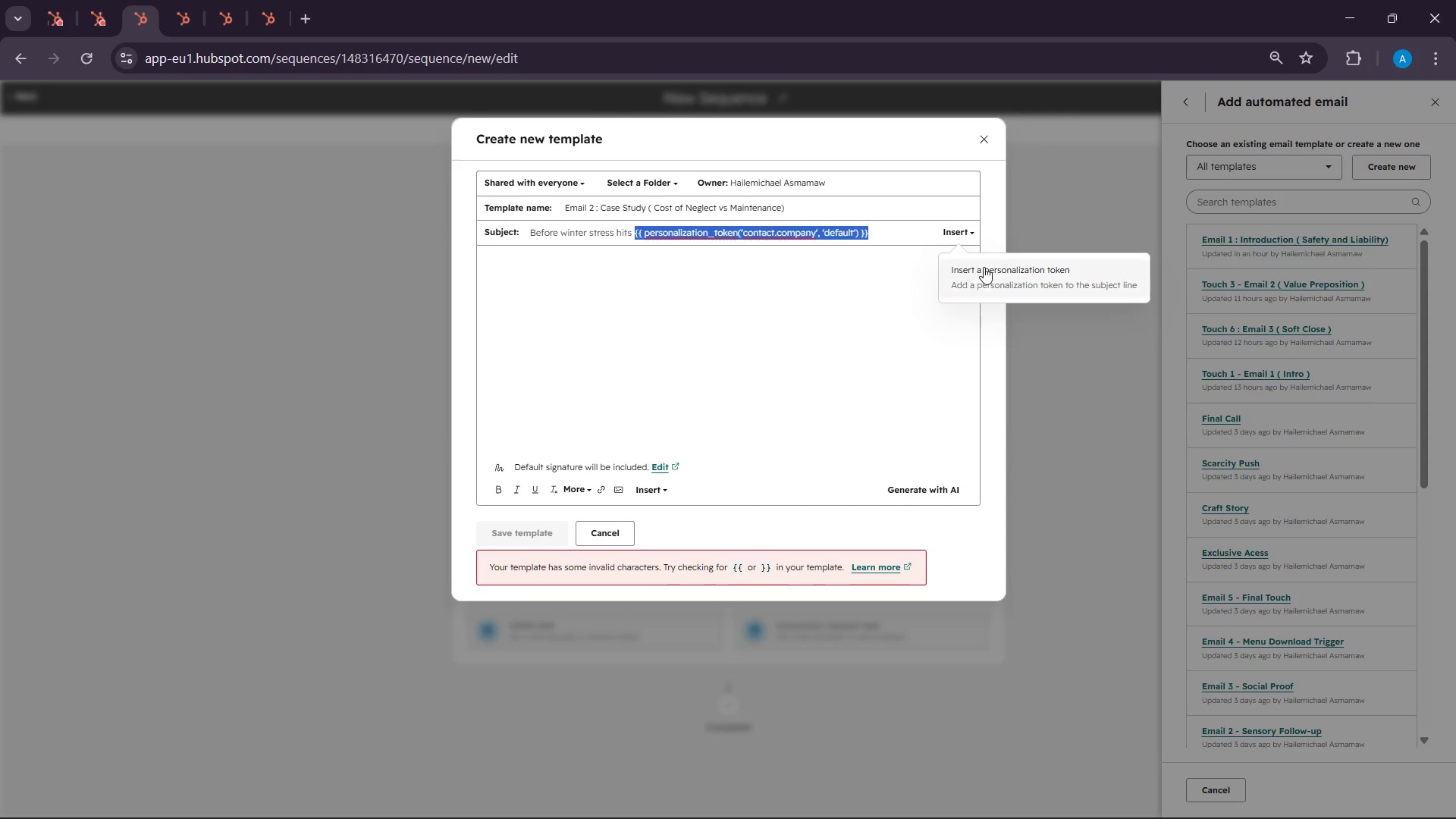 
left_click([984, 266])
 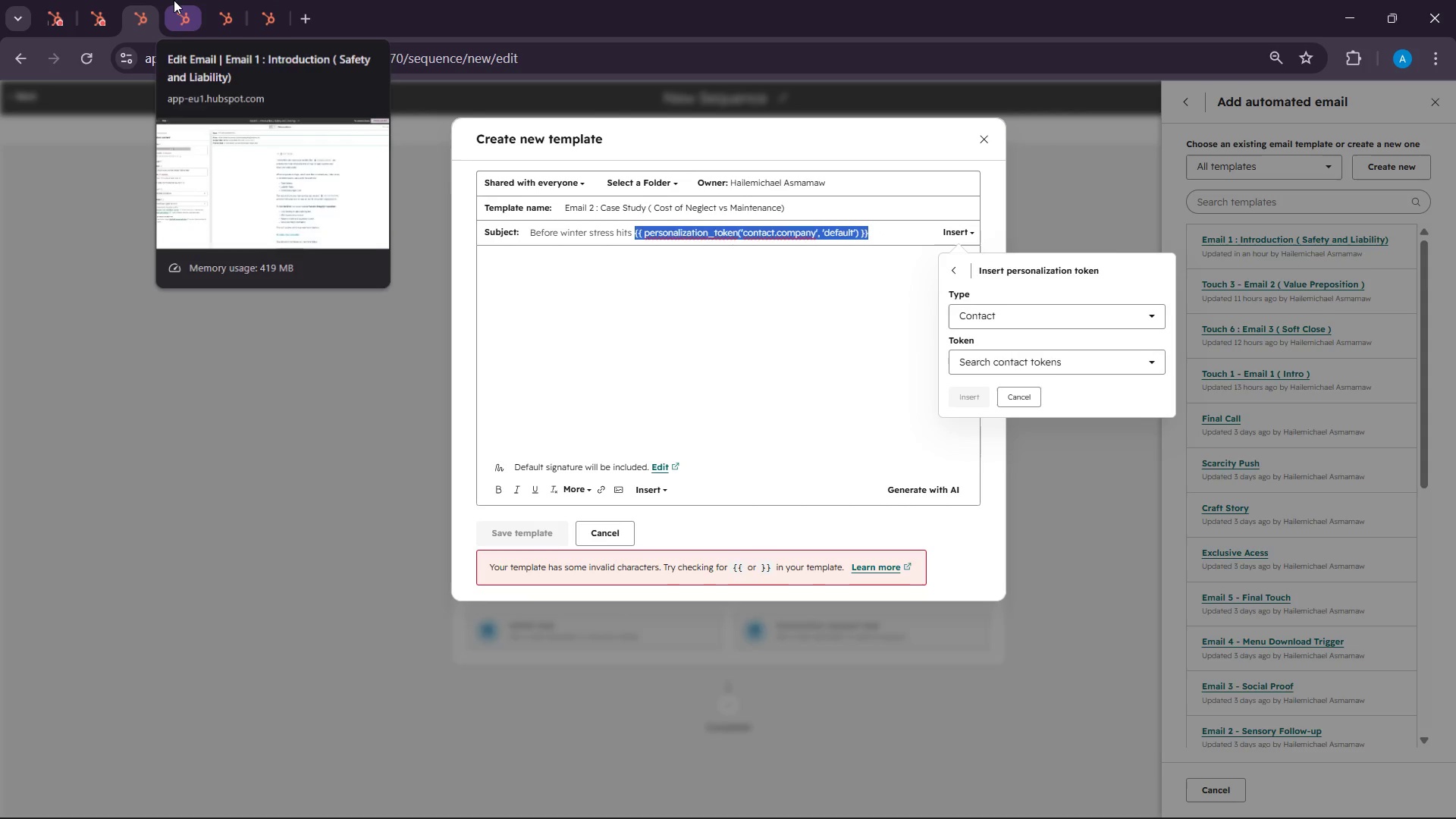 
wait(7.09)
 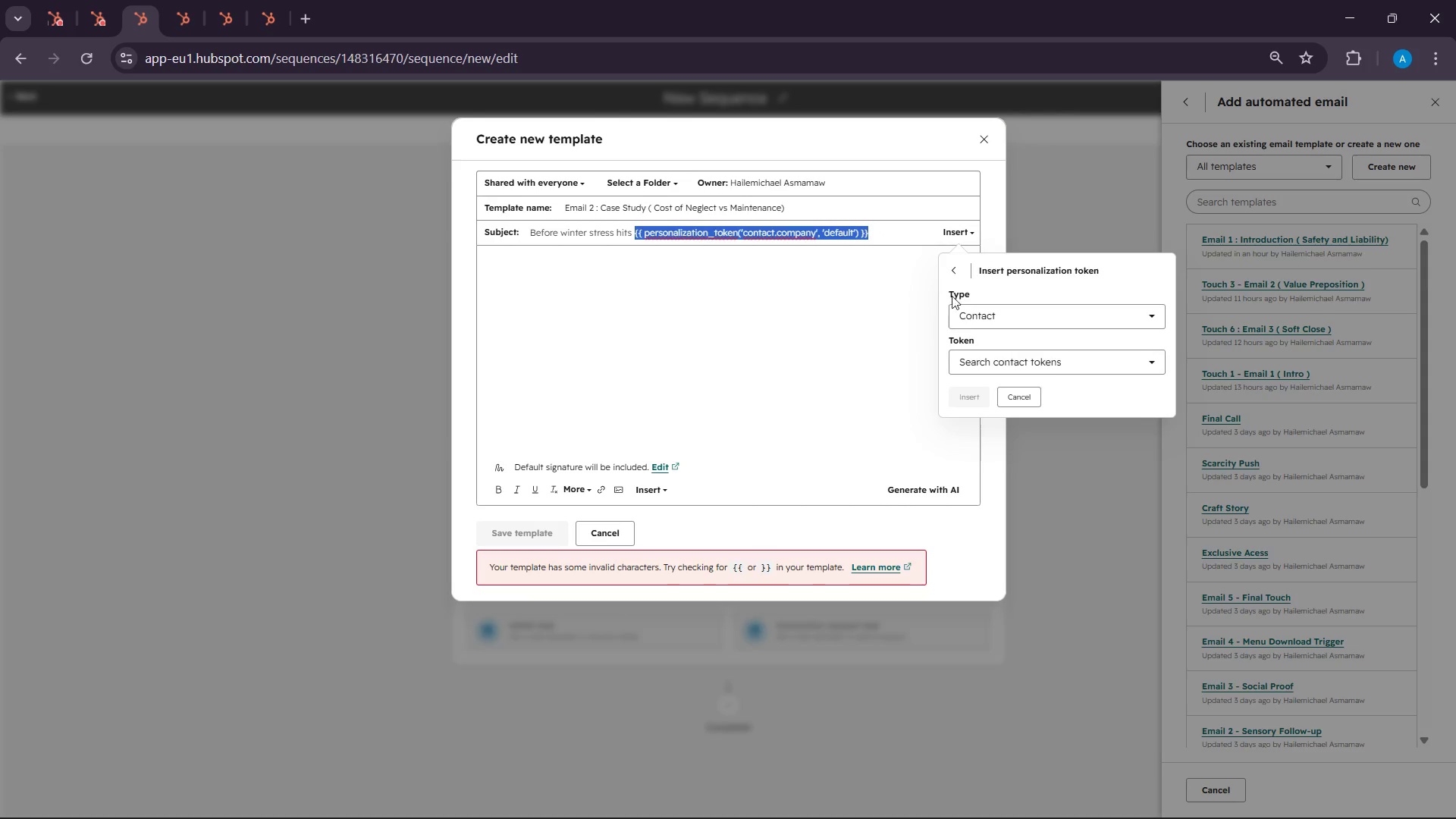 
left_click([180, 0])
 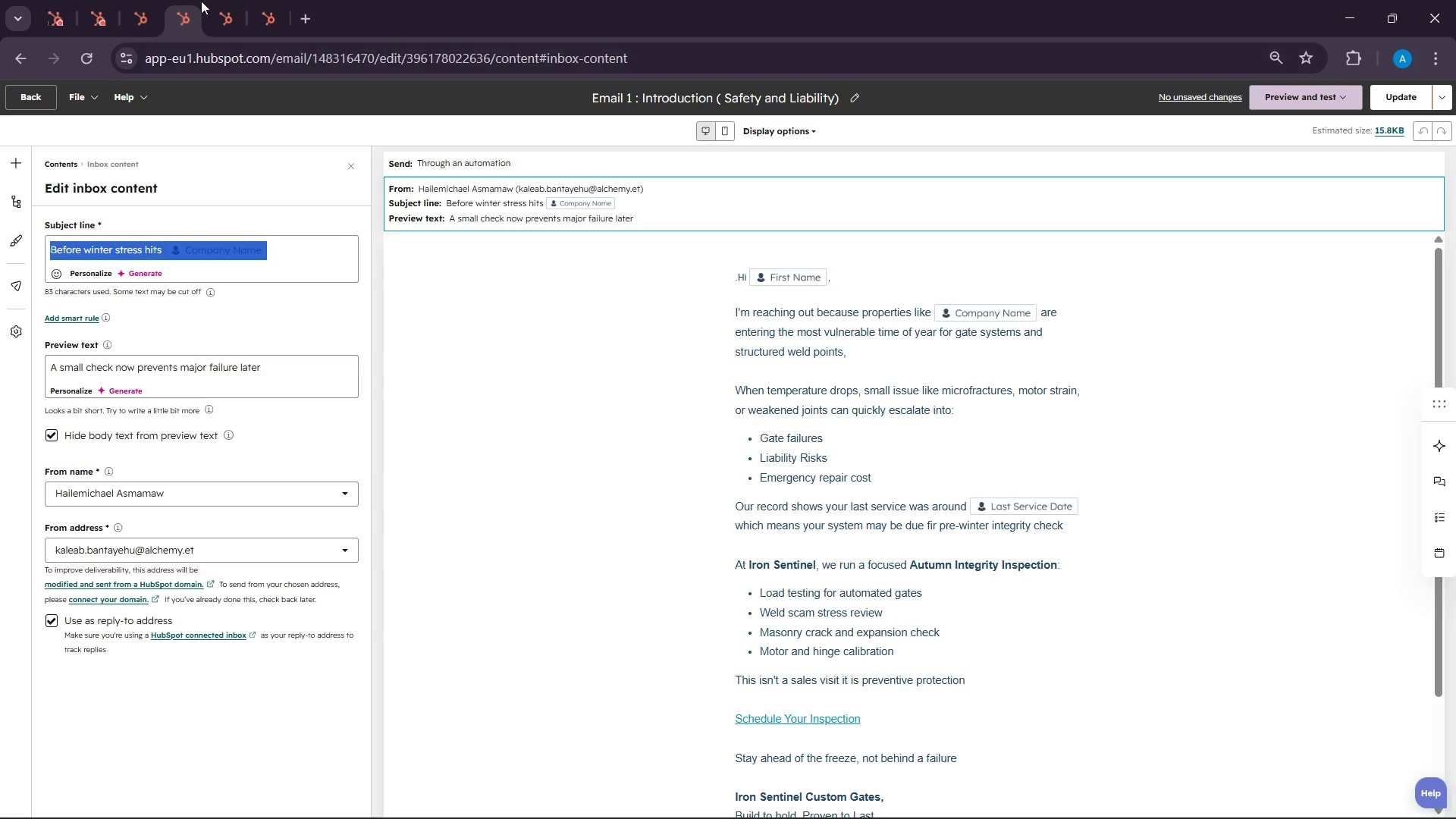 
left_click([463, 438])
 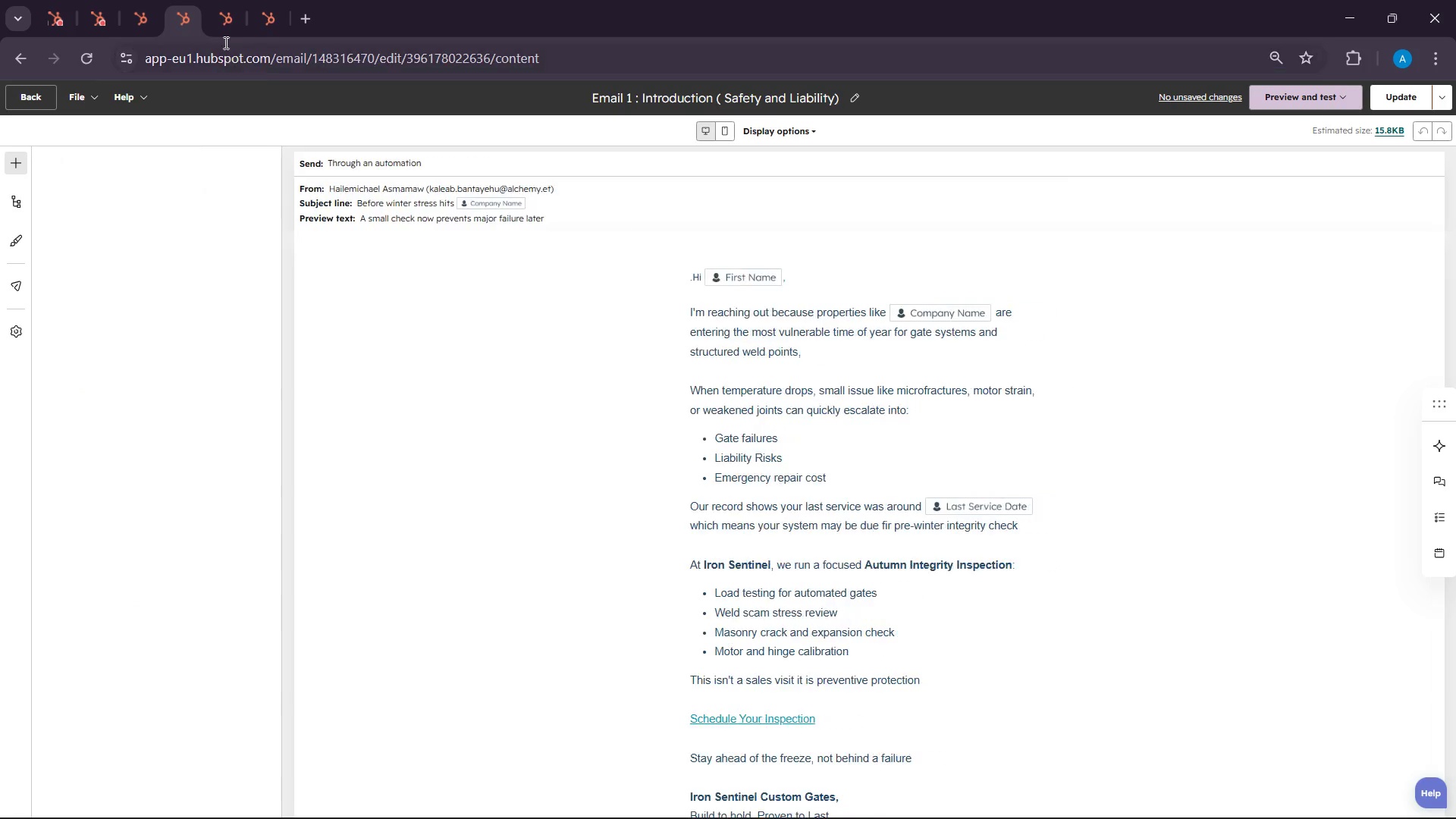 
left_click([213, 3])
 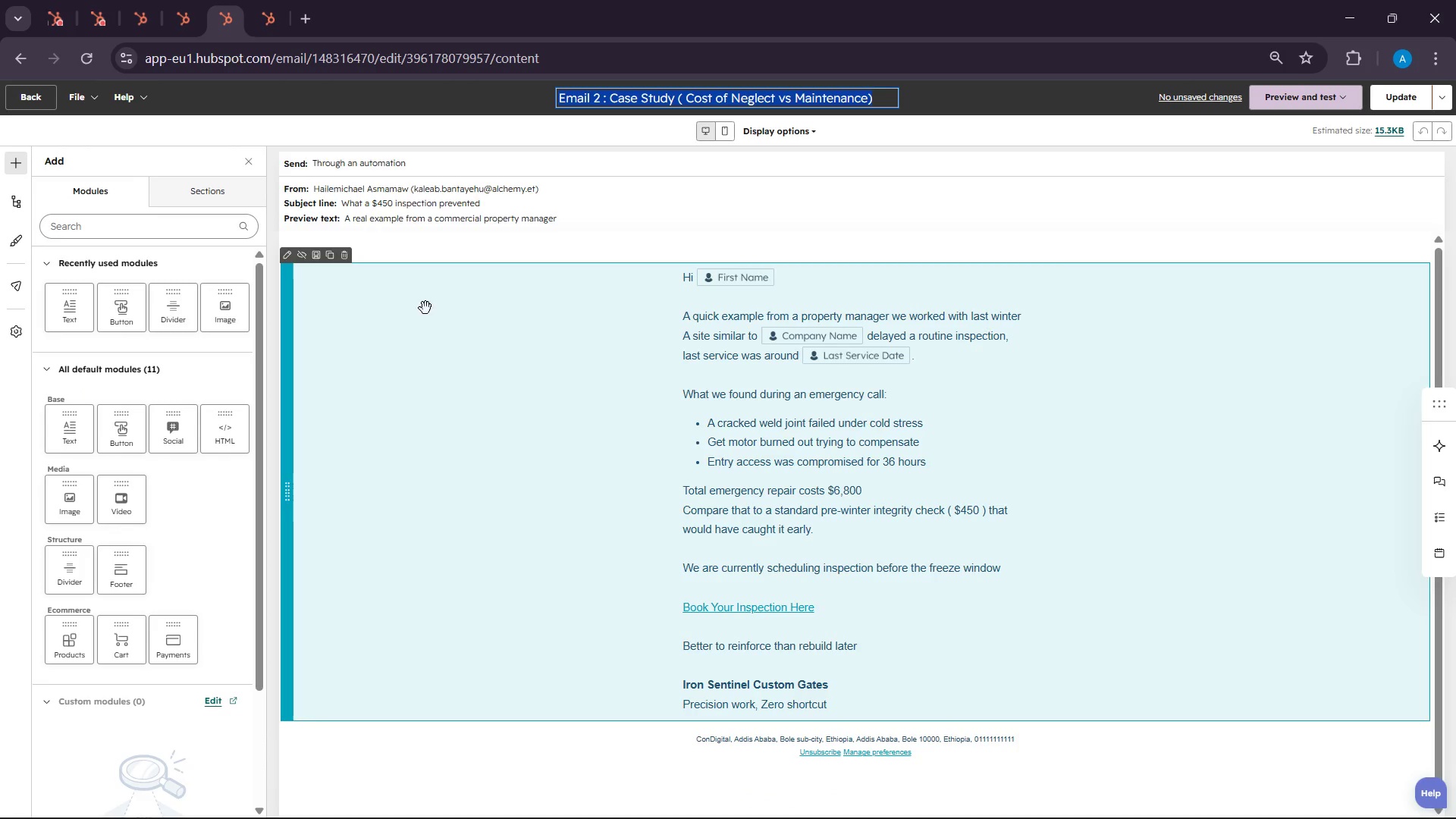 
left_click([409, 207])
 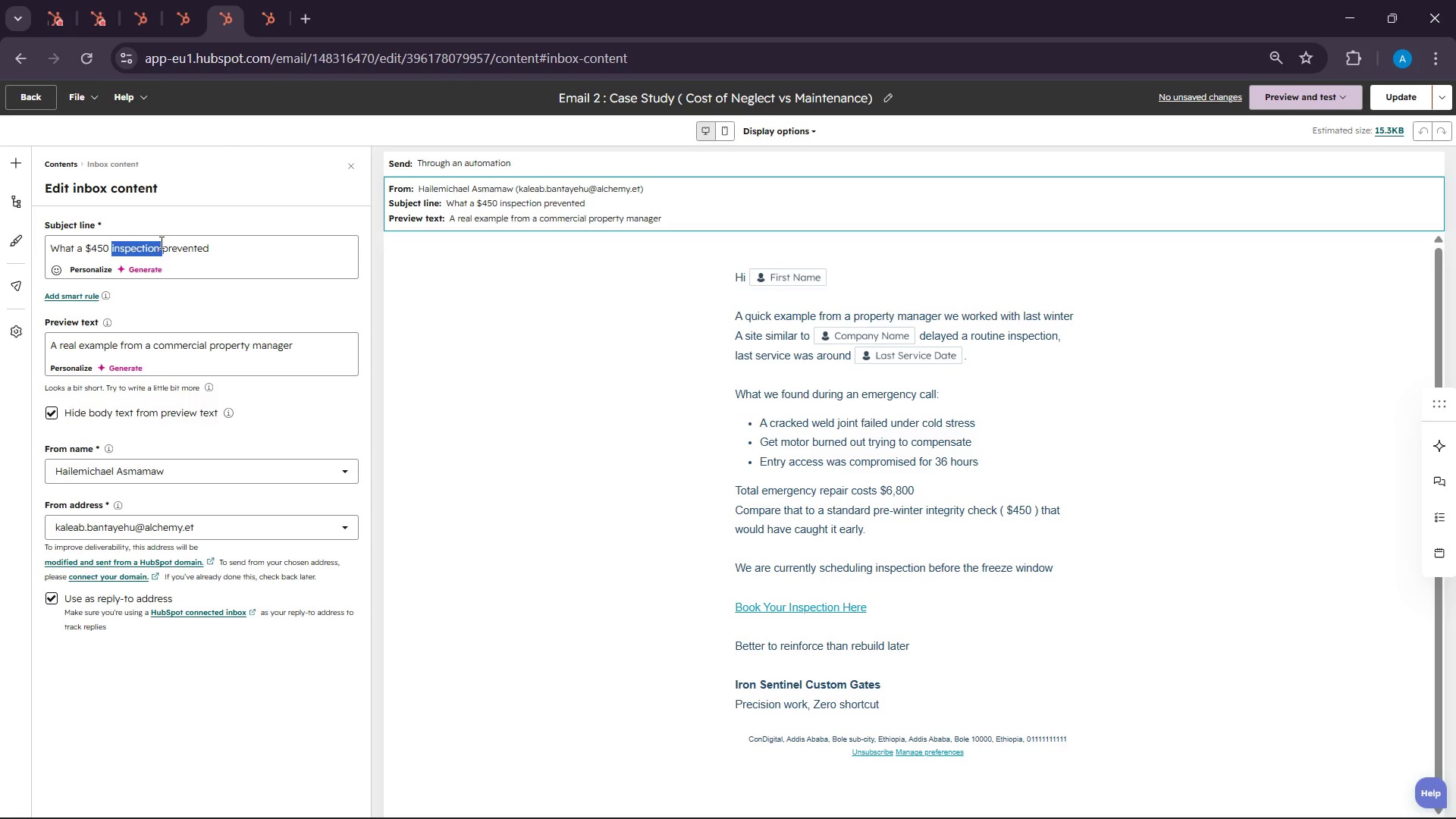 
double_click([174, 262])
 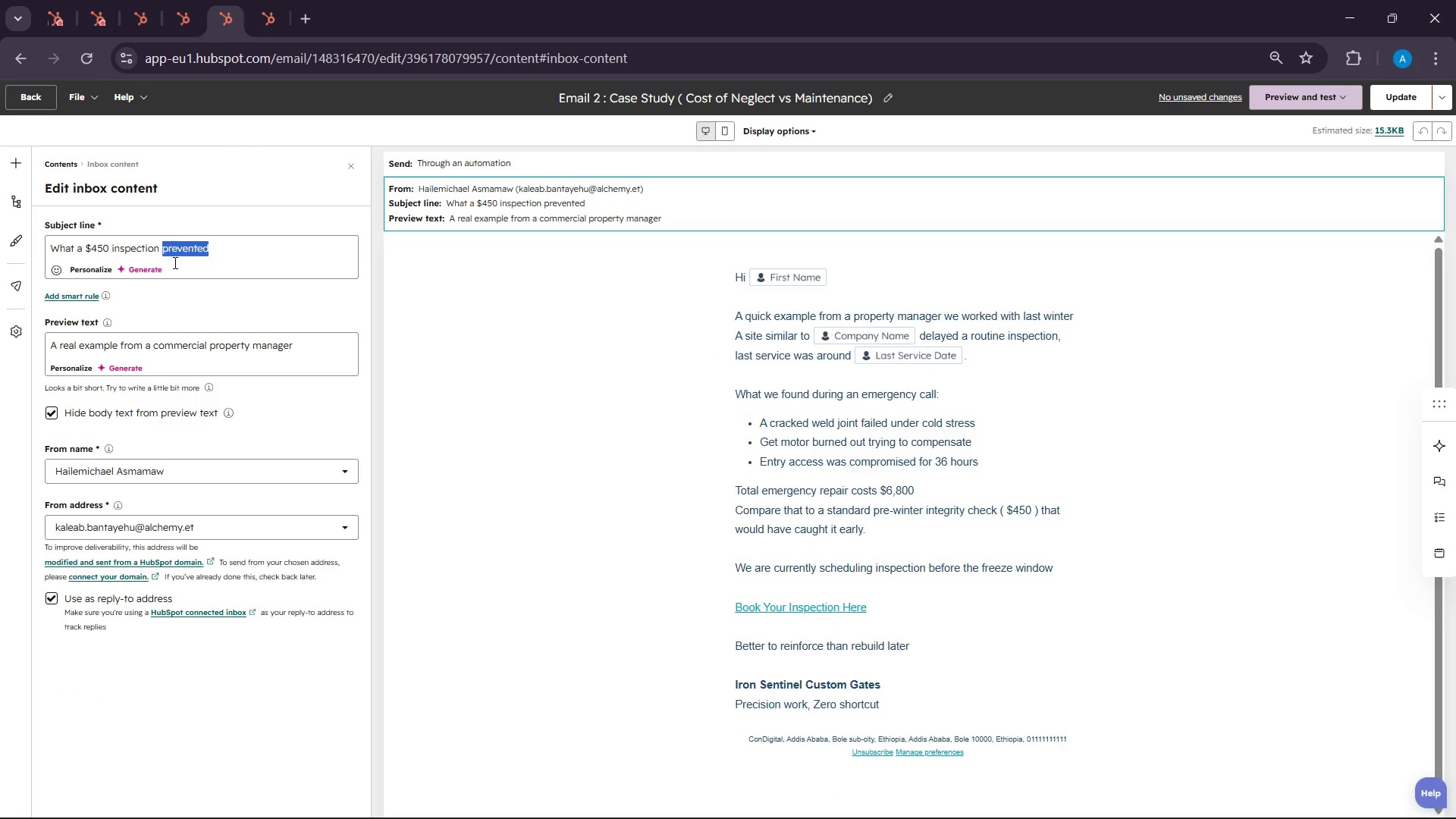 
triple_click([174, 262])
 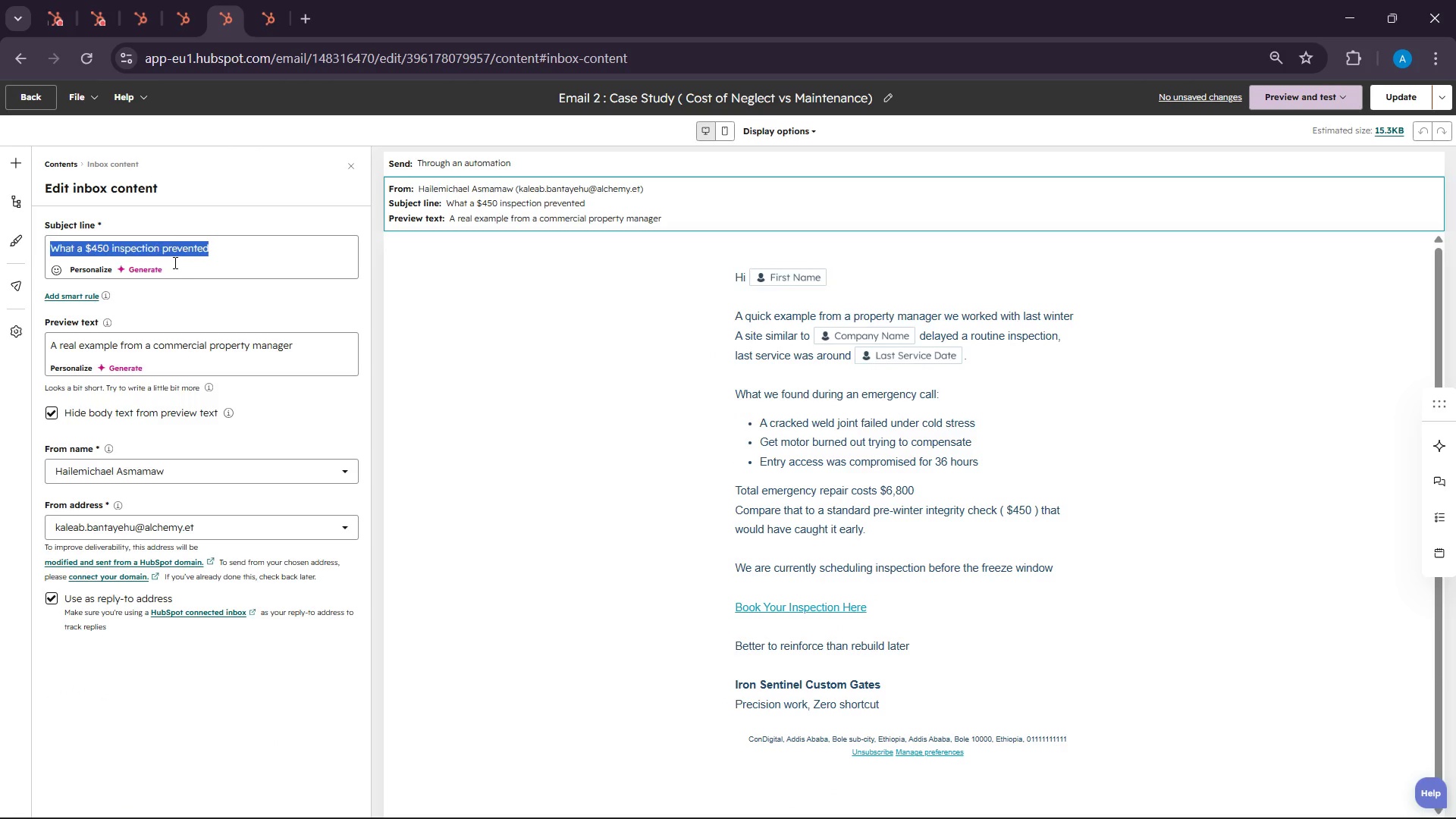 
triple_click([174, 262])
 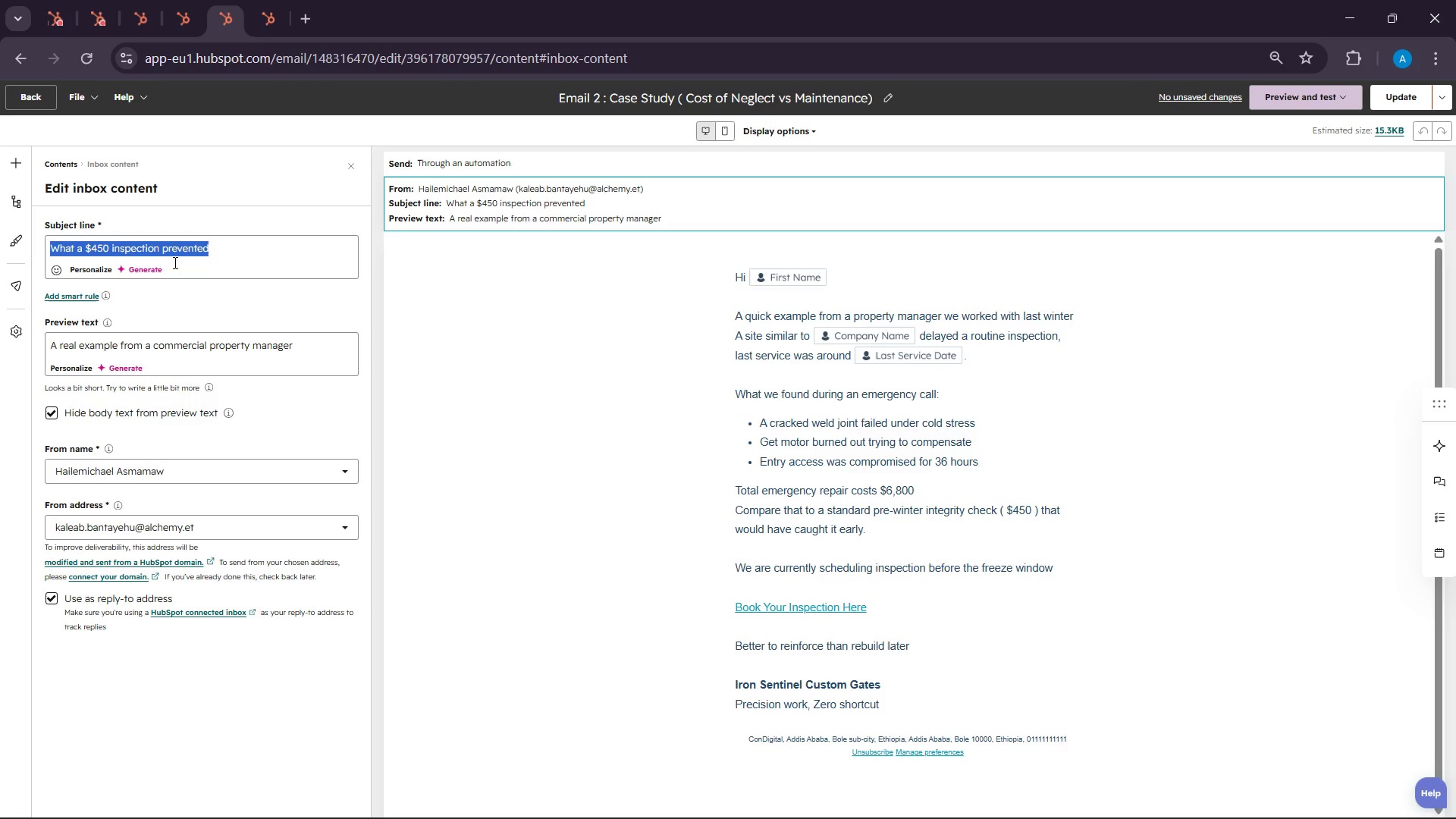 
key(Control+C)
 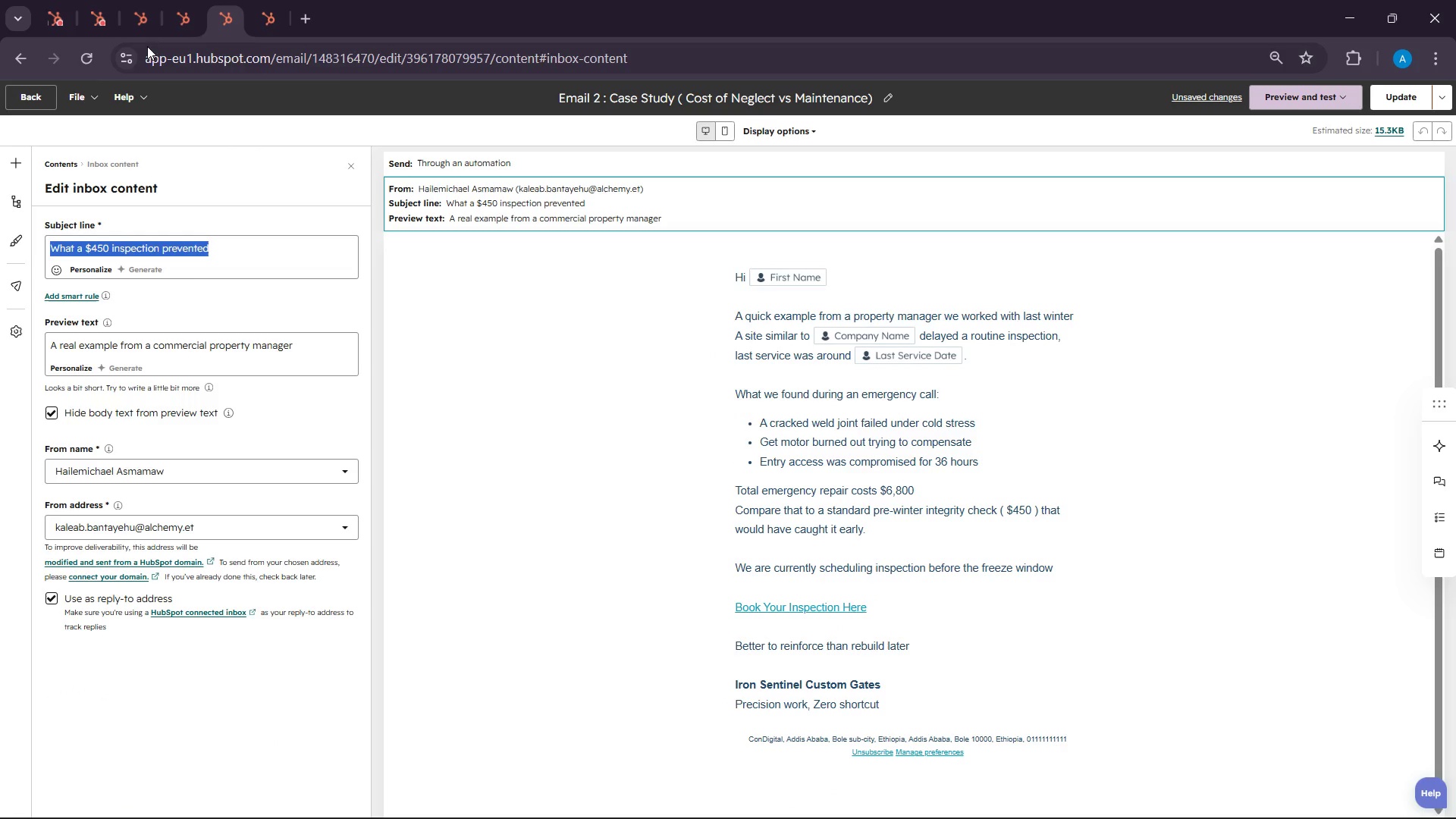 
left_click([184, 0])
 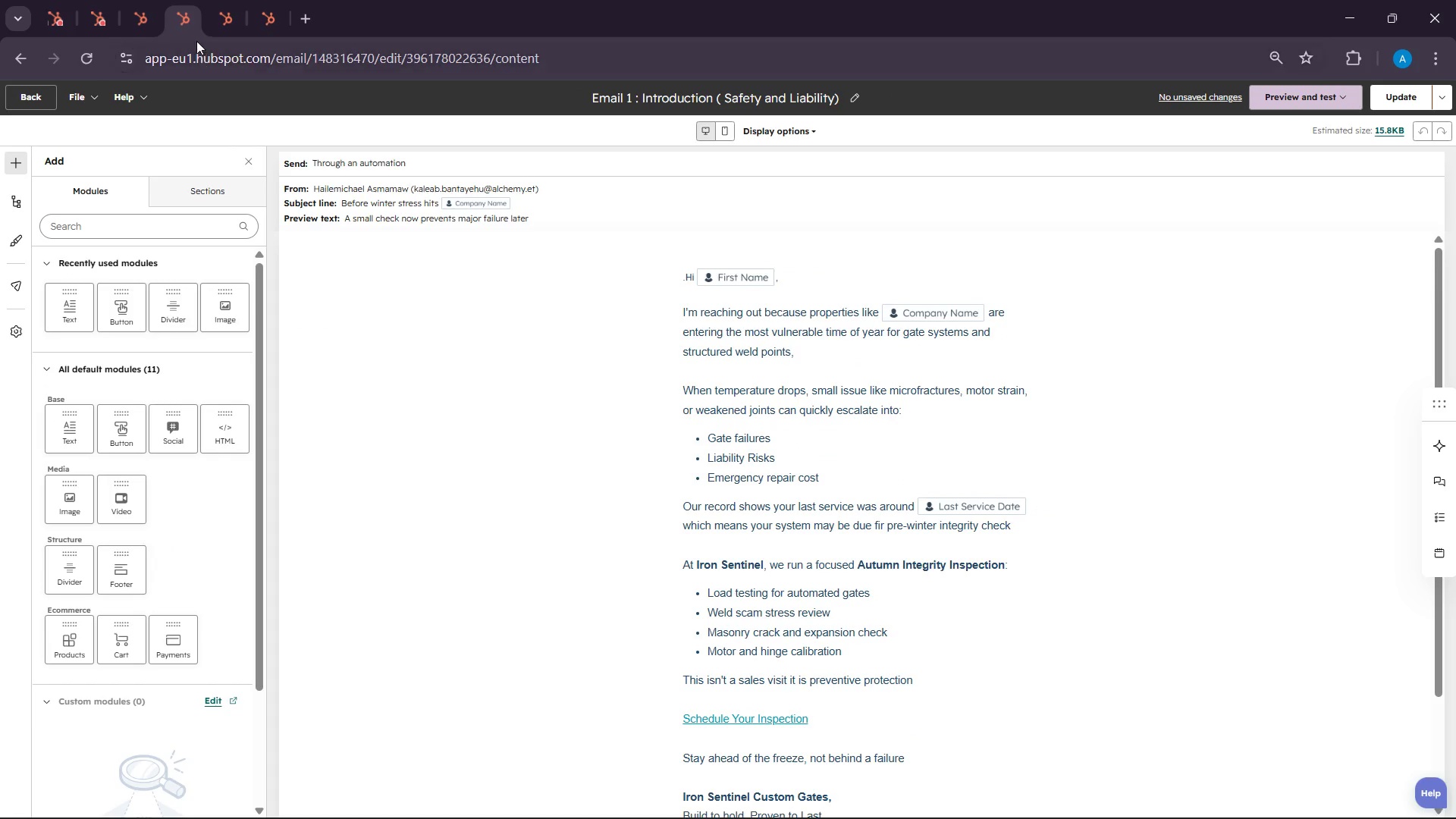 
left_click([143, 0])
 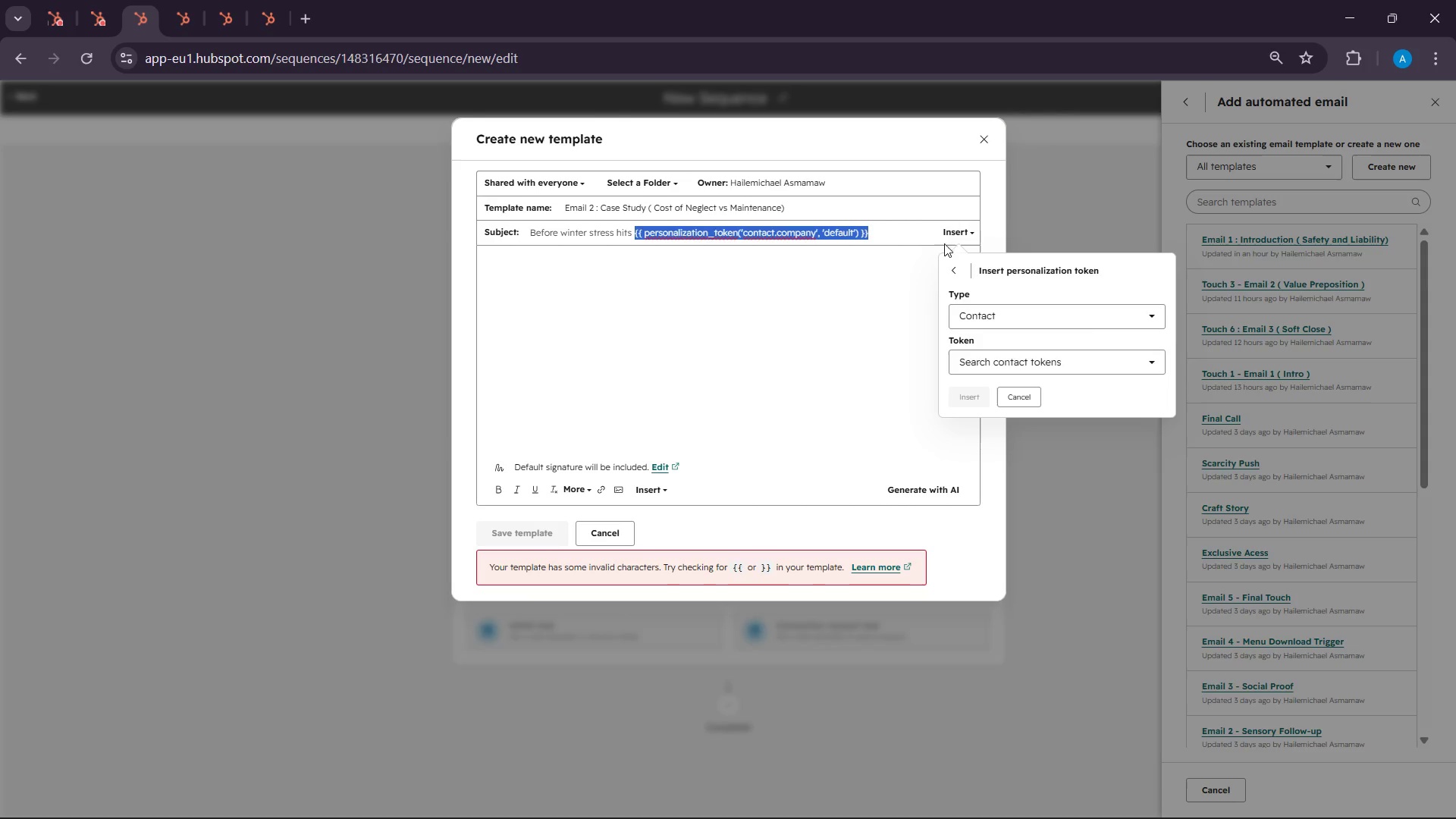 
left_click([903, 229])
 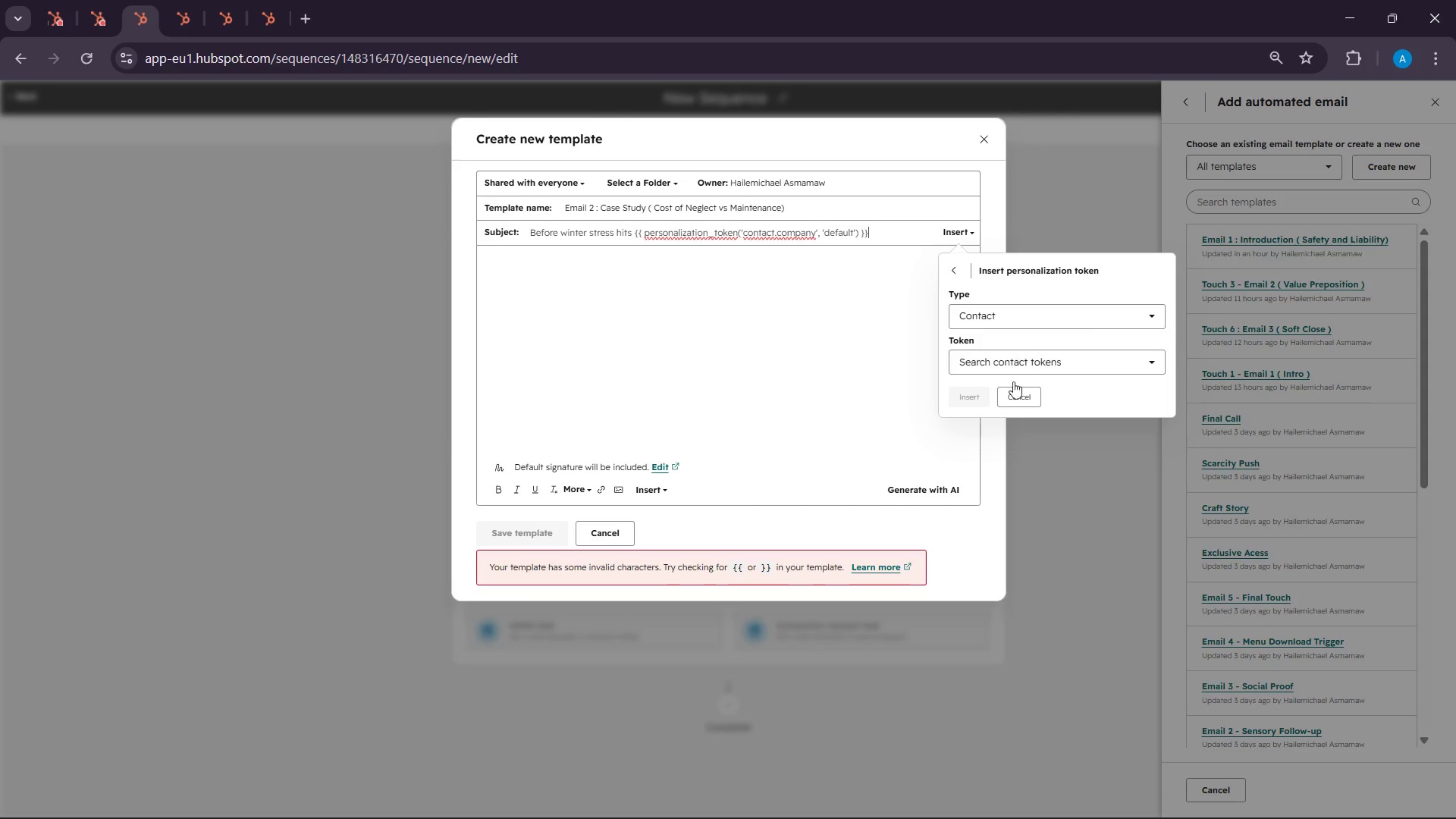 
left_click([1015, 404])
 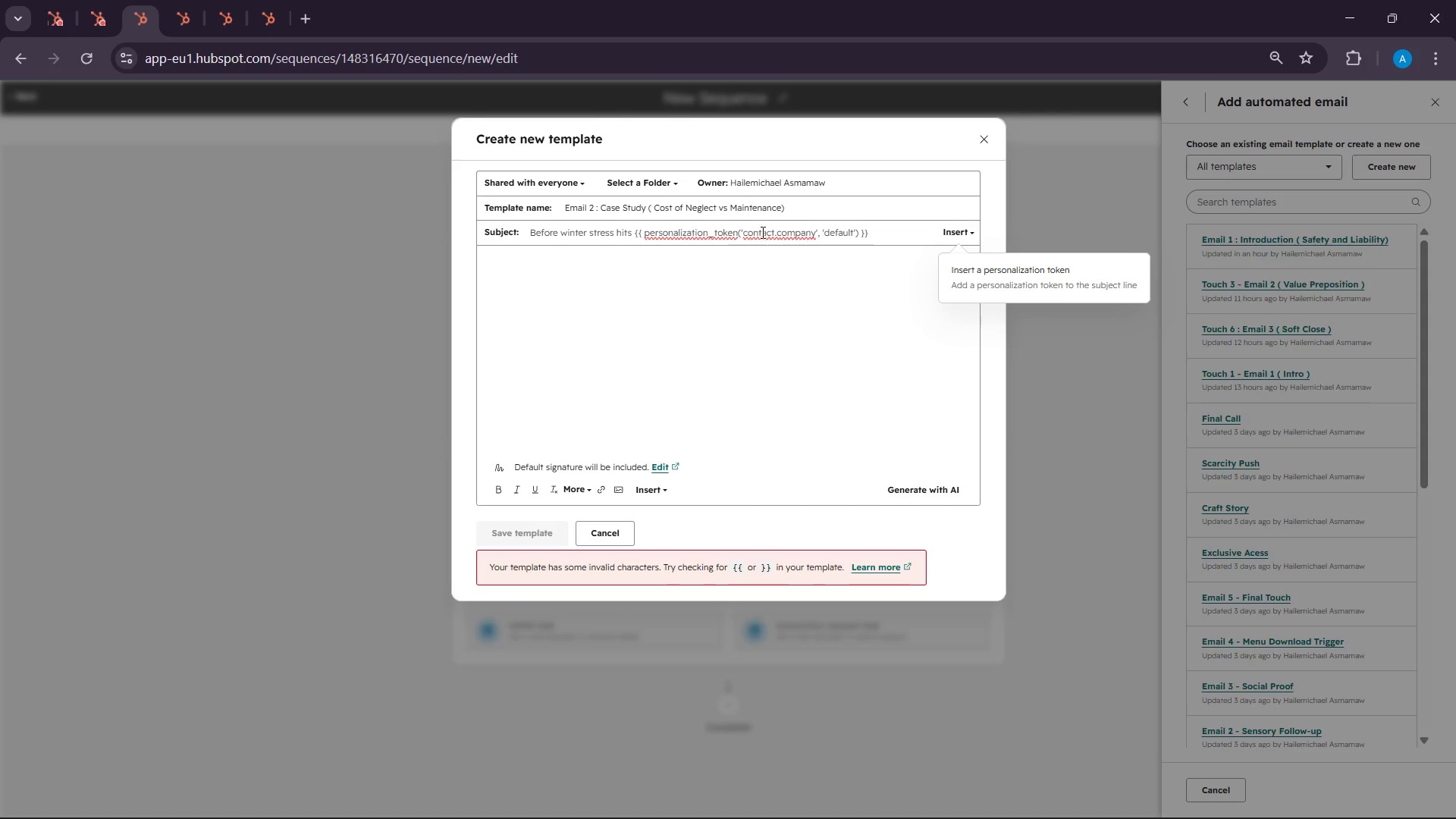 
double_click([761, 232])
 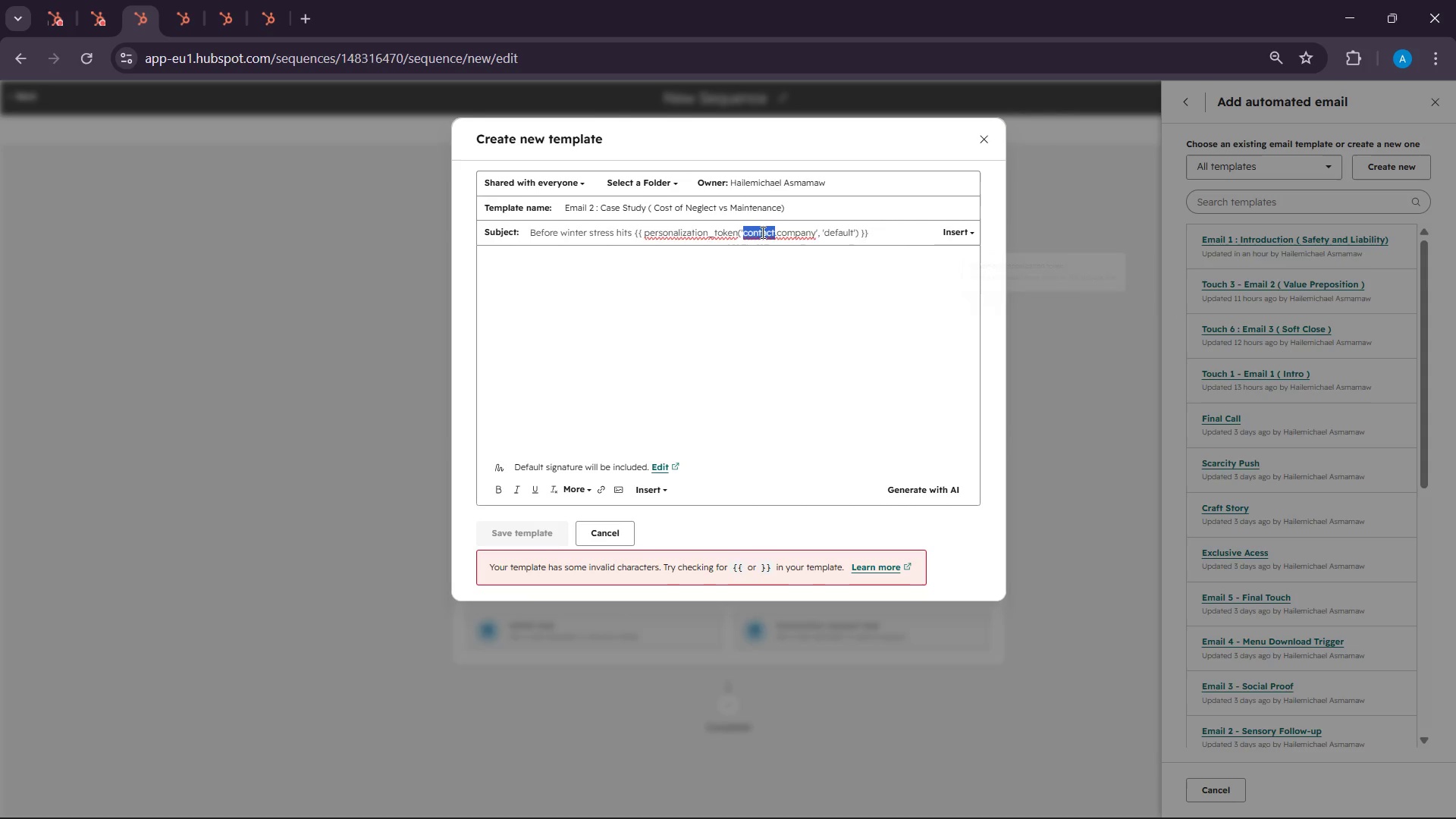 
triple_click([761, 232])
 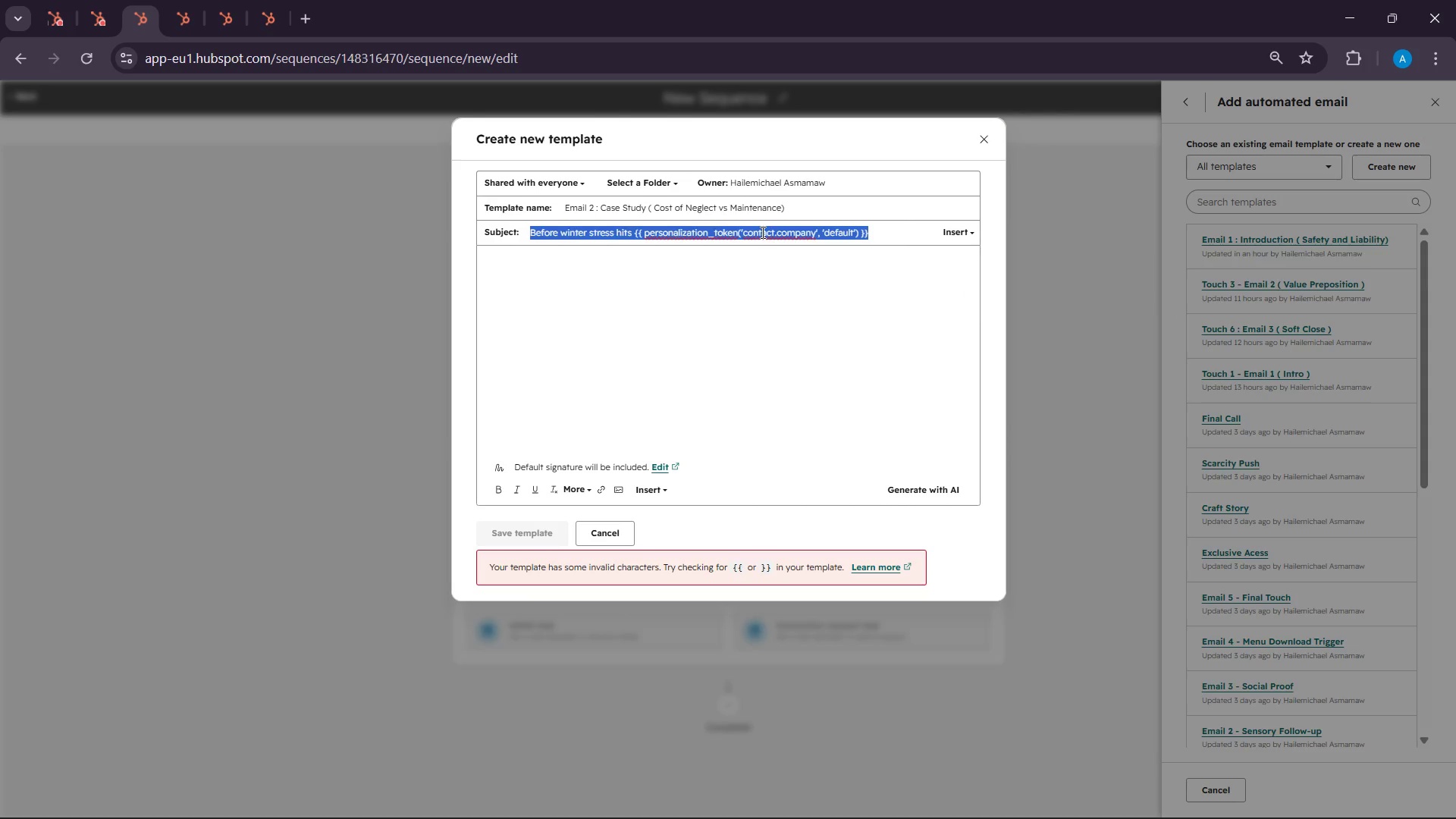 
key(Control+V)
 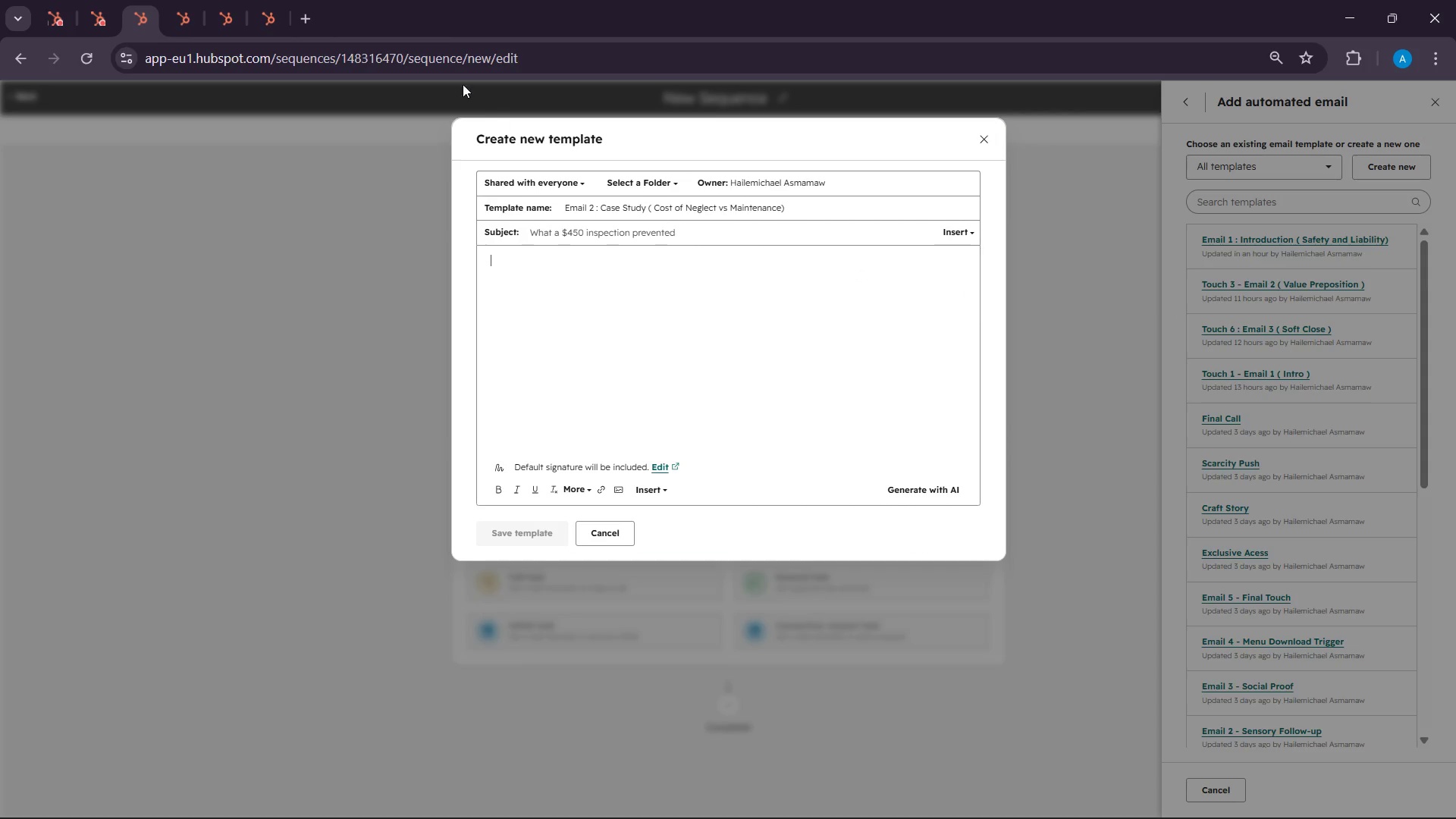 
left_click([214, 0])
 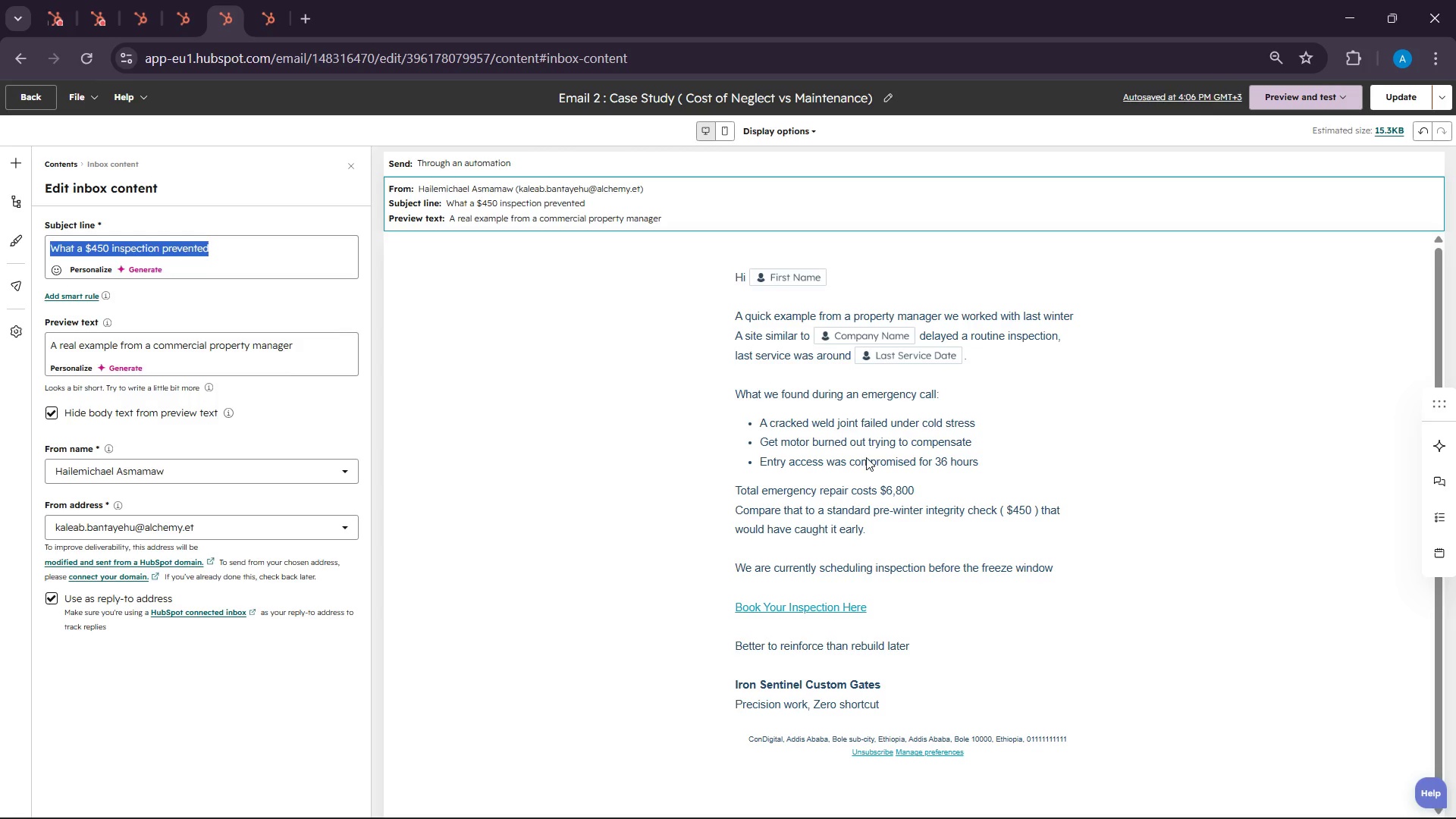 
left_click([845, 412])
 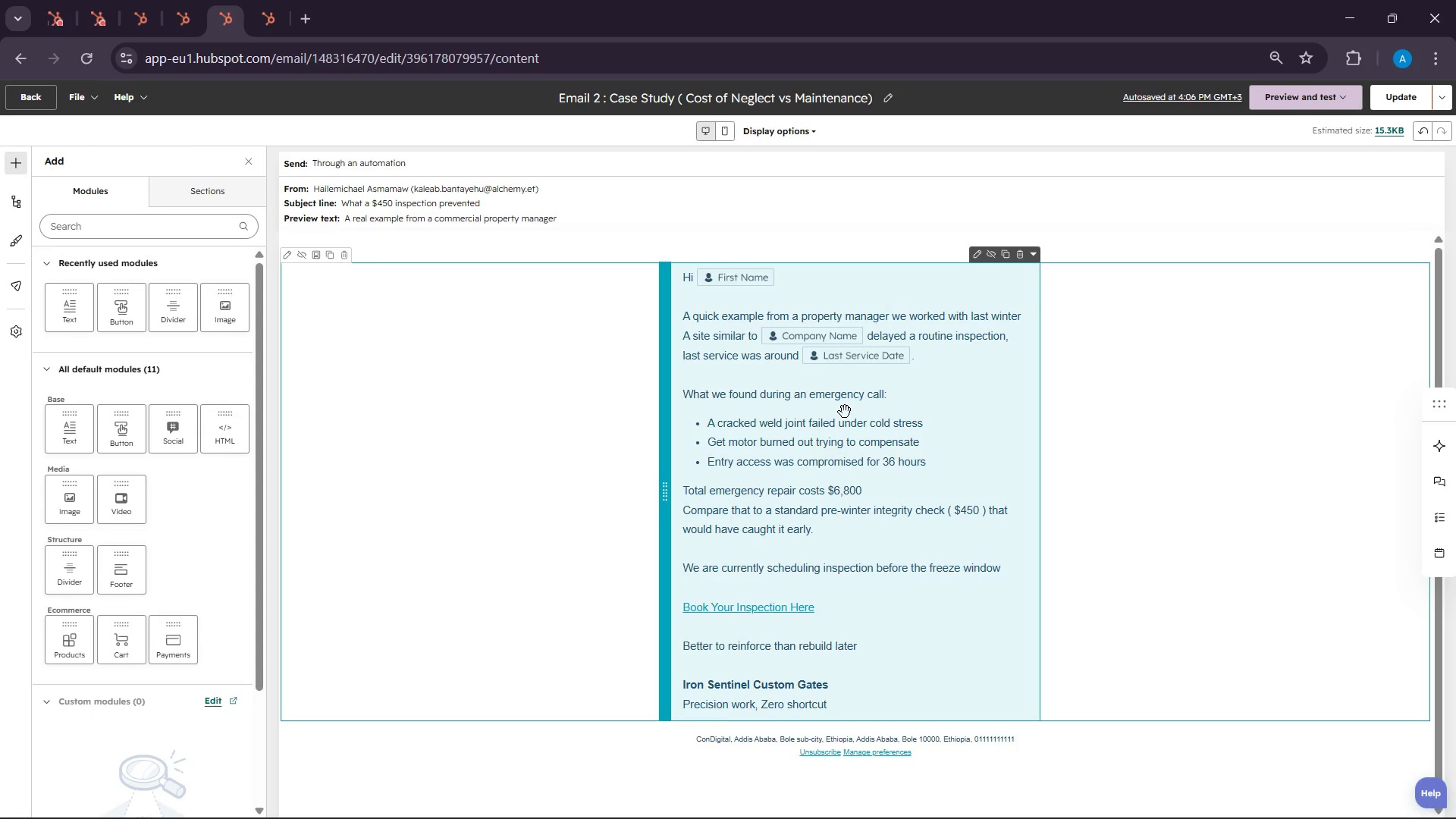 
double_click([845, 412])
 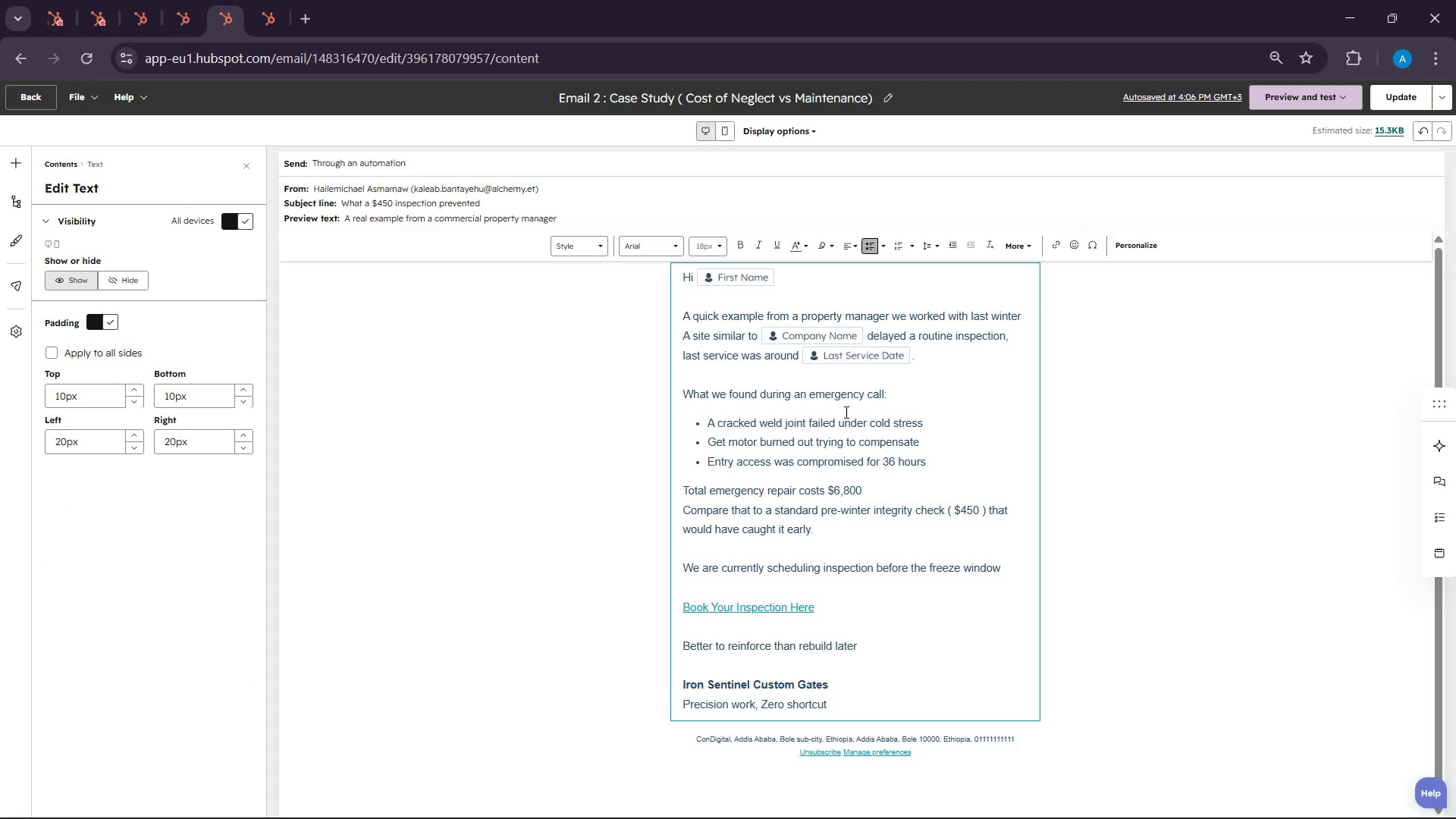 
key(Control+ControlLeft)
 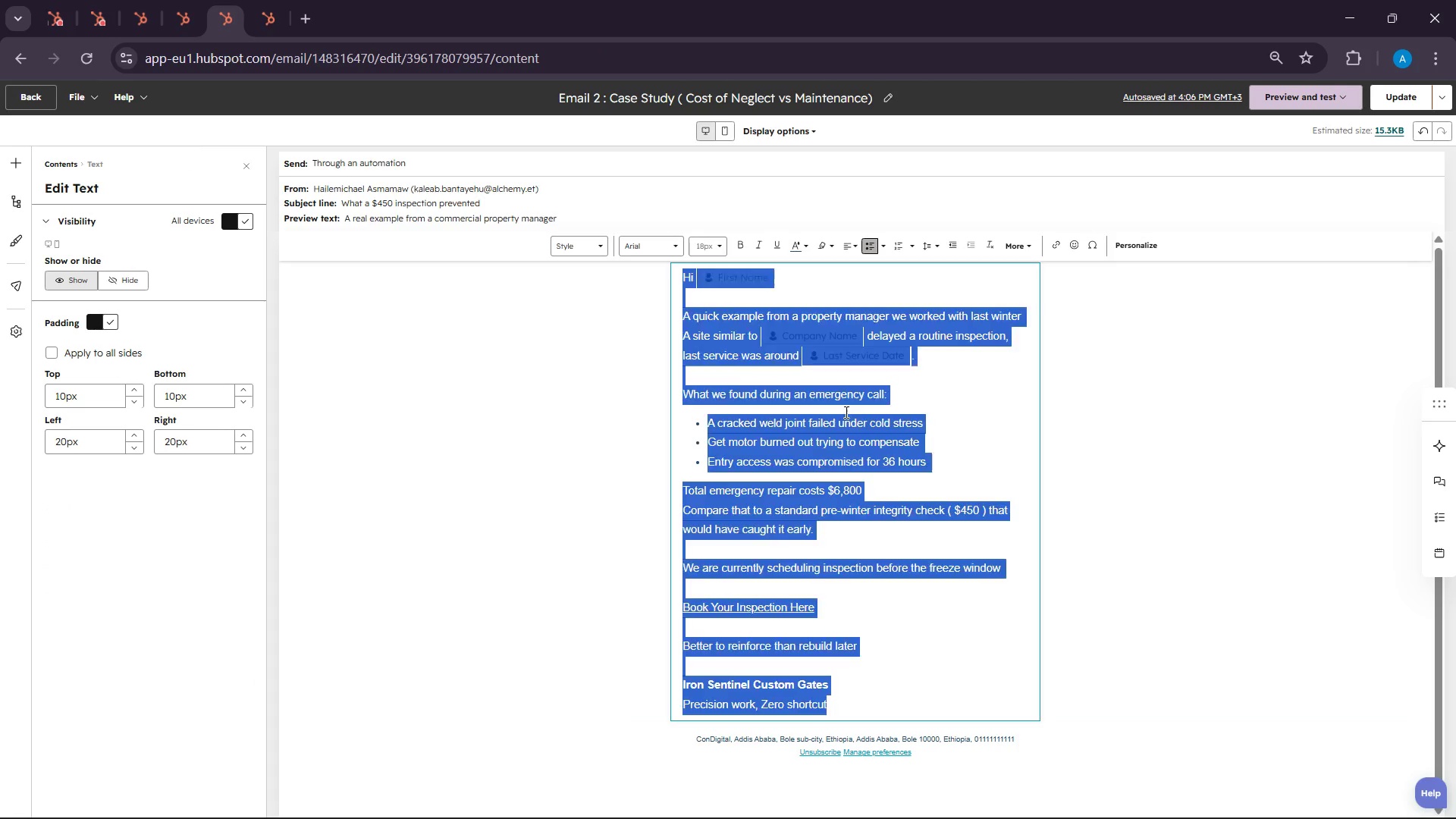 
key(Control+A)
 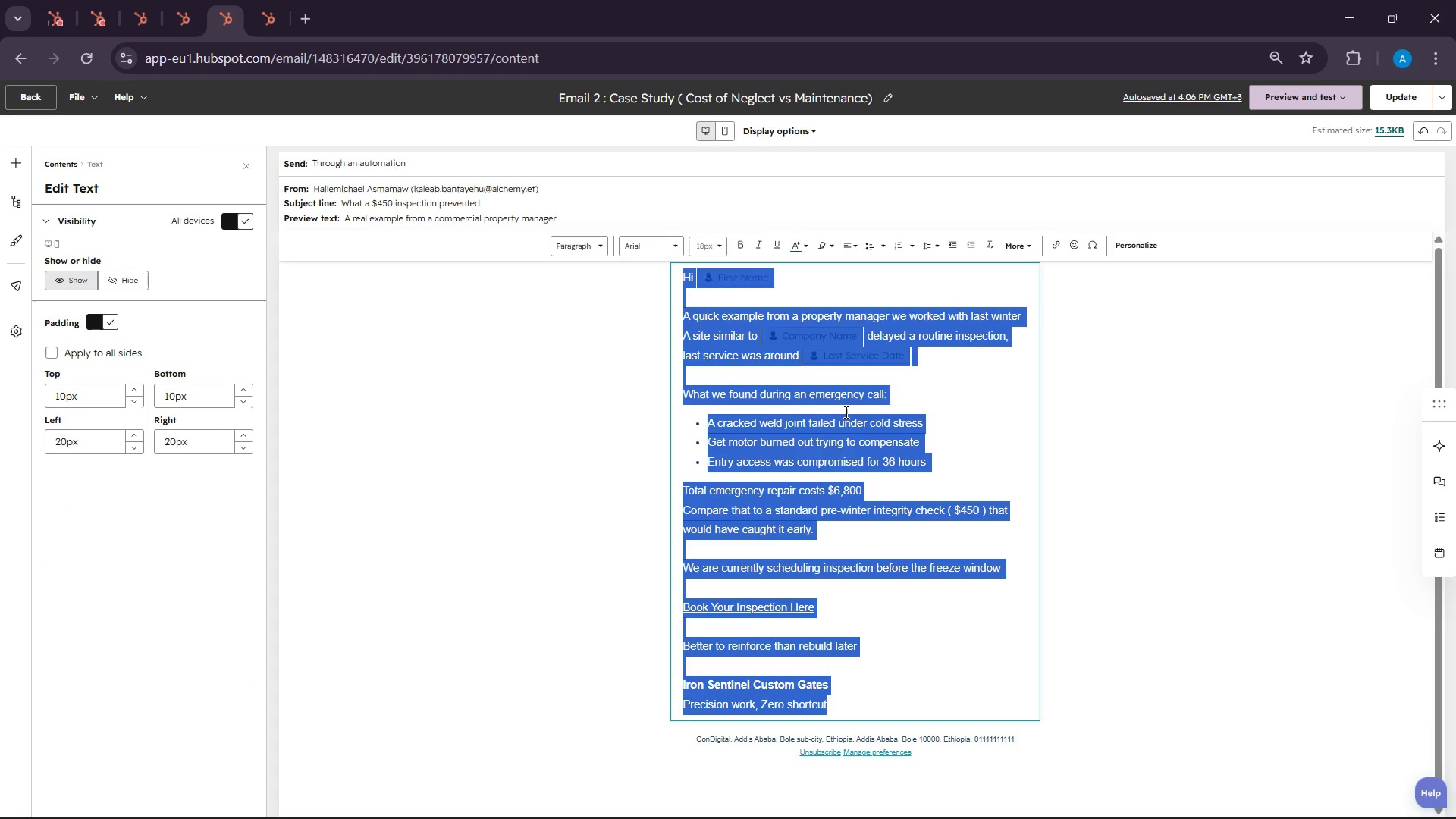 
key(Control+C)
 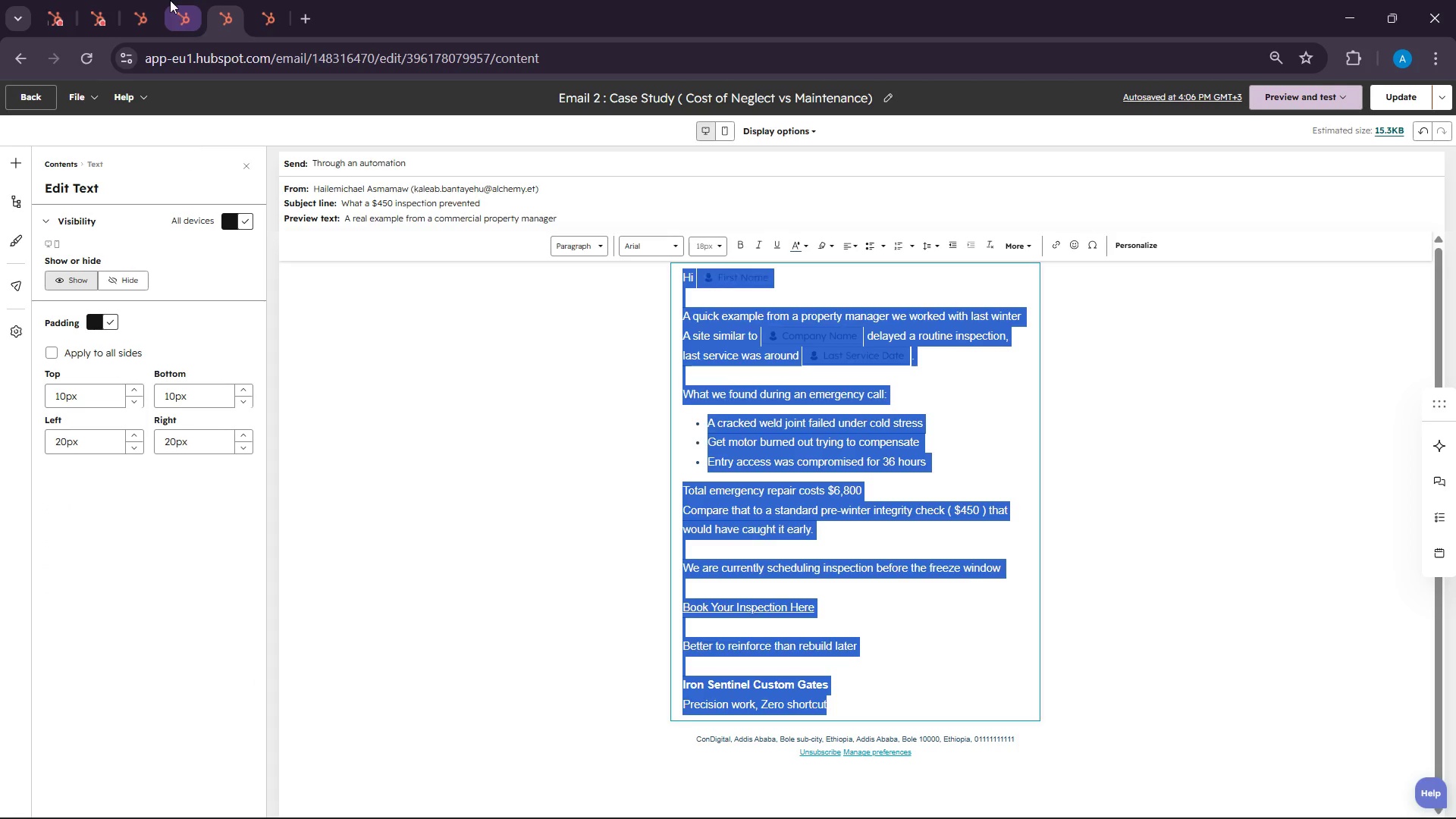 
left_click([143, 0])
 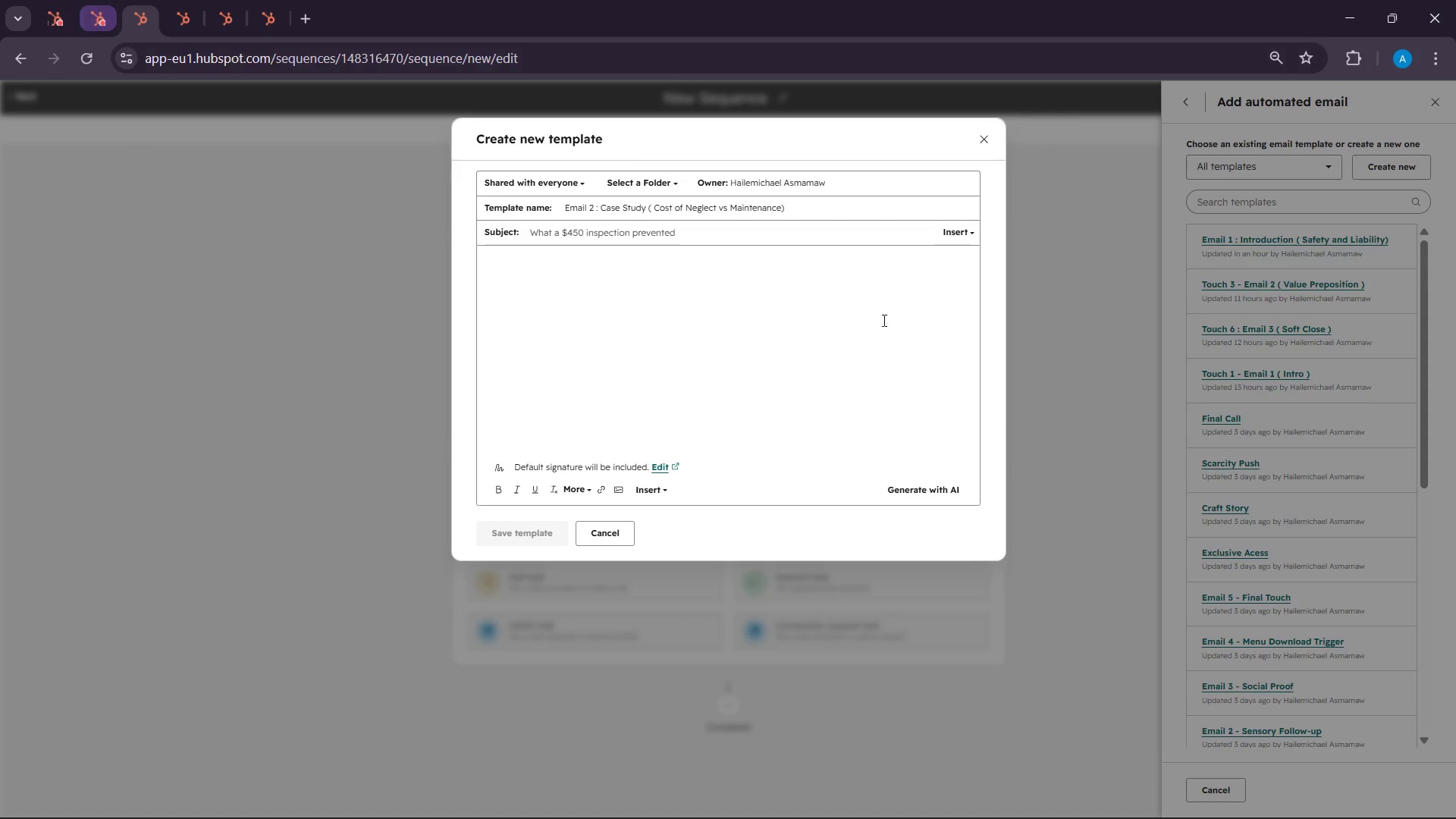 
key(Control+V)
 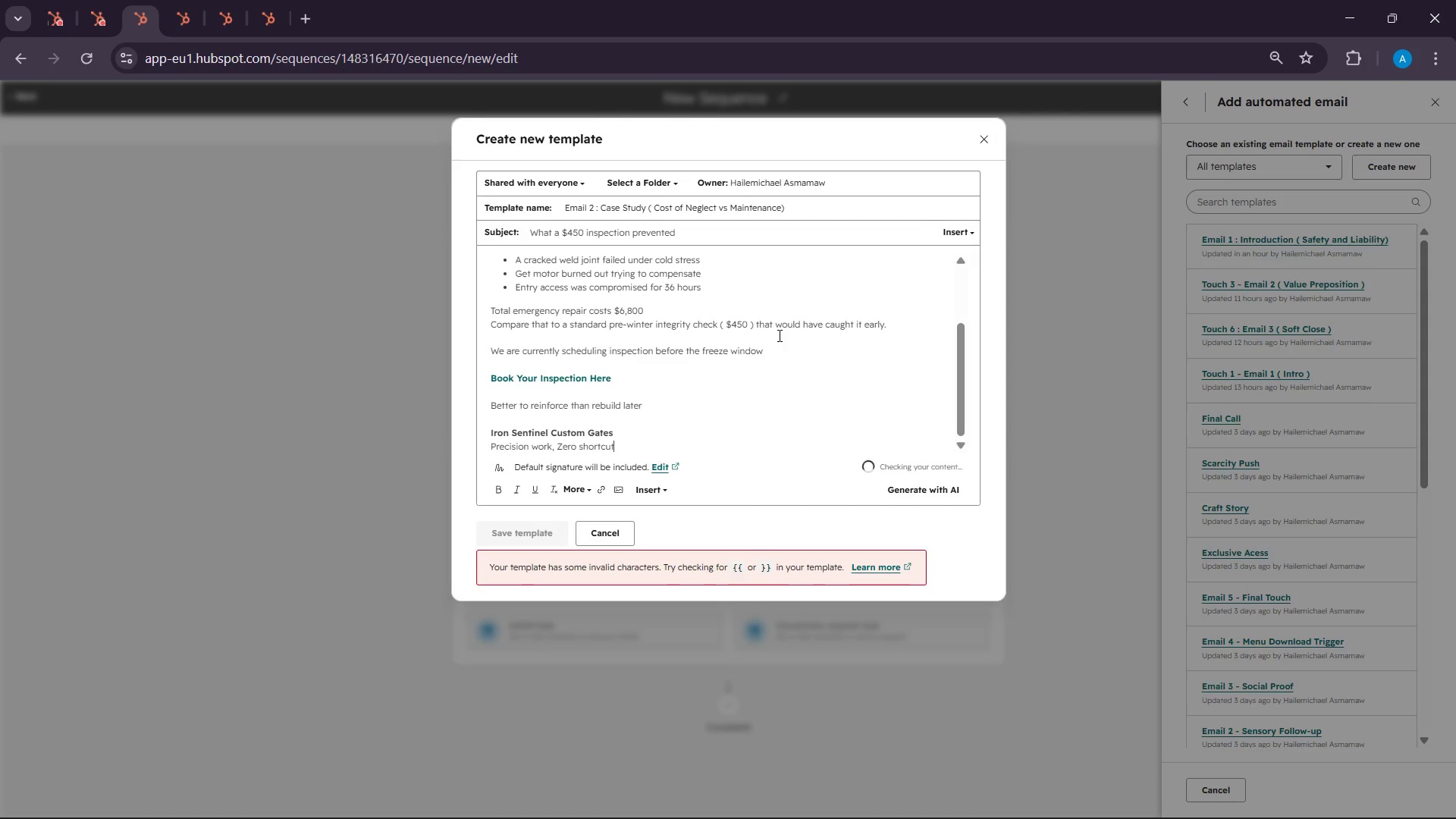 
scroll: coordinate [778, 335], scroll_direction: up, amount: 11.0
 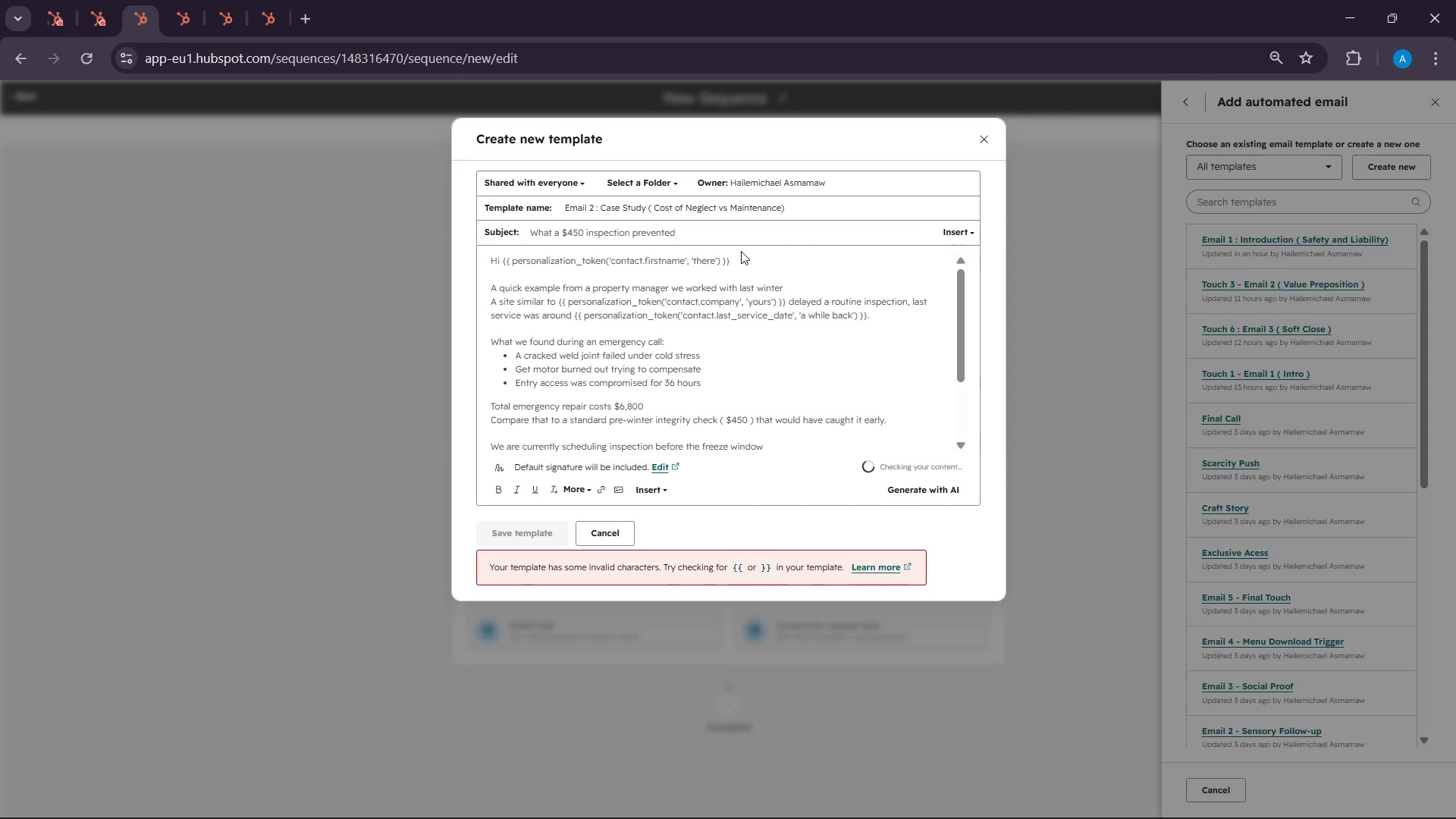 
left_click([742, 253])
 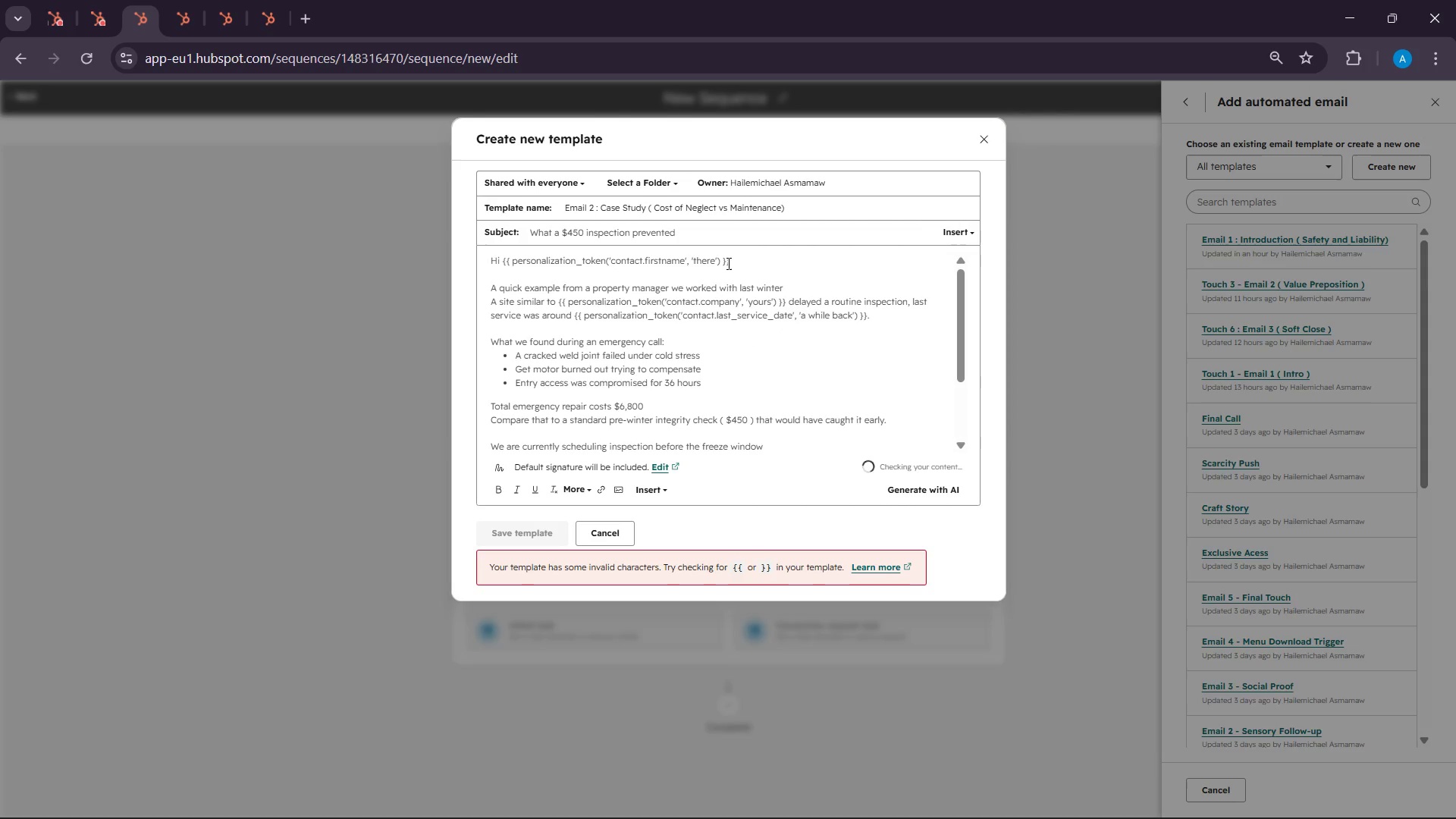 
left_click_drag(start_coordinate=[733, 264], to_coordinate=[504, 258])
 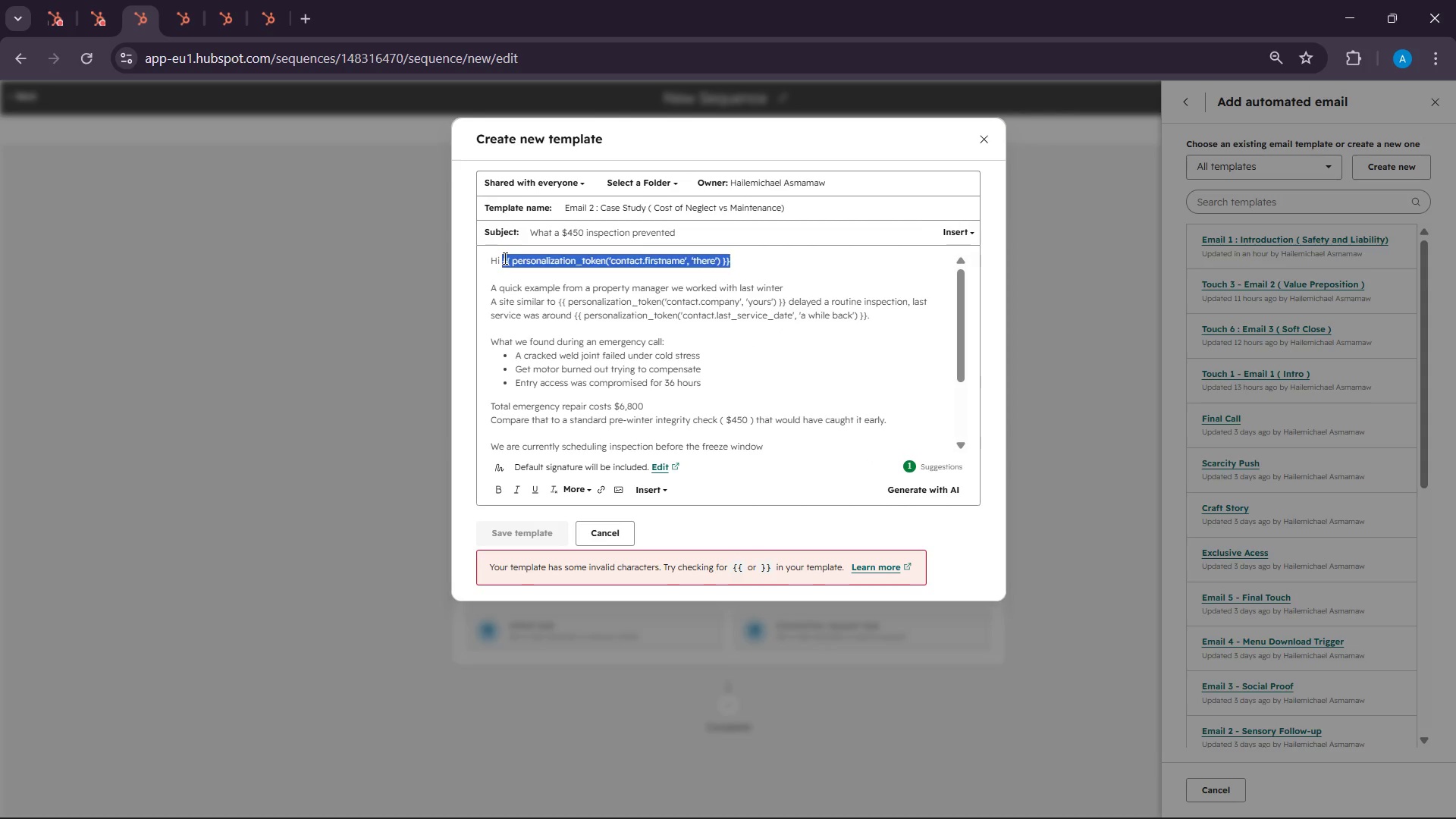 
left_click([504, 258])
 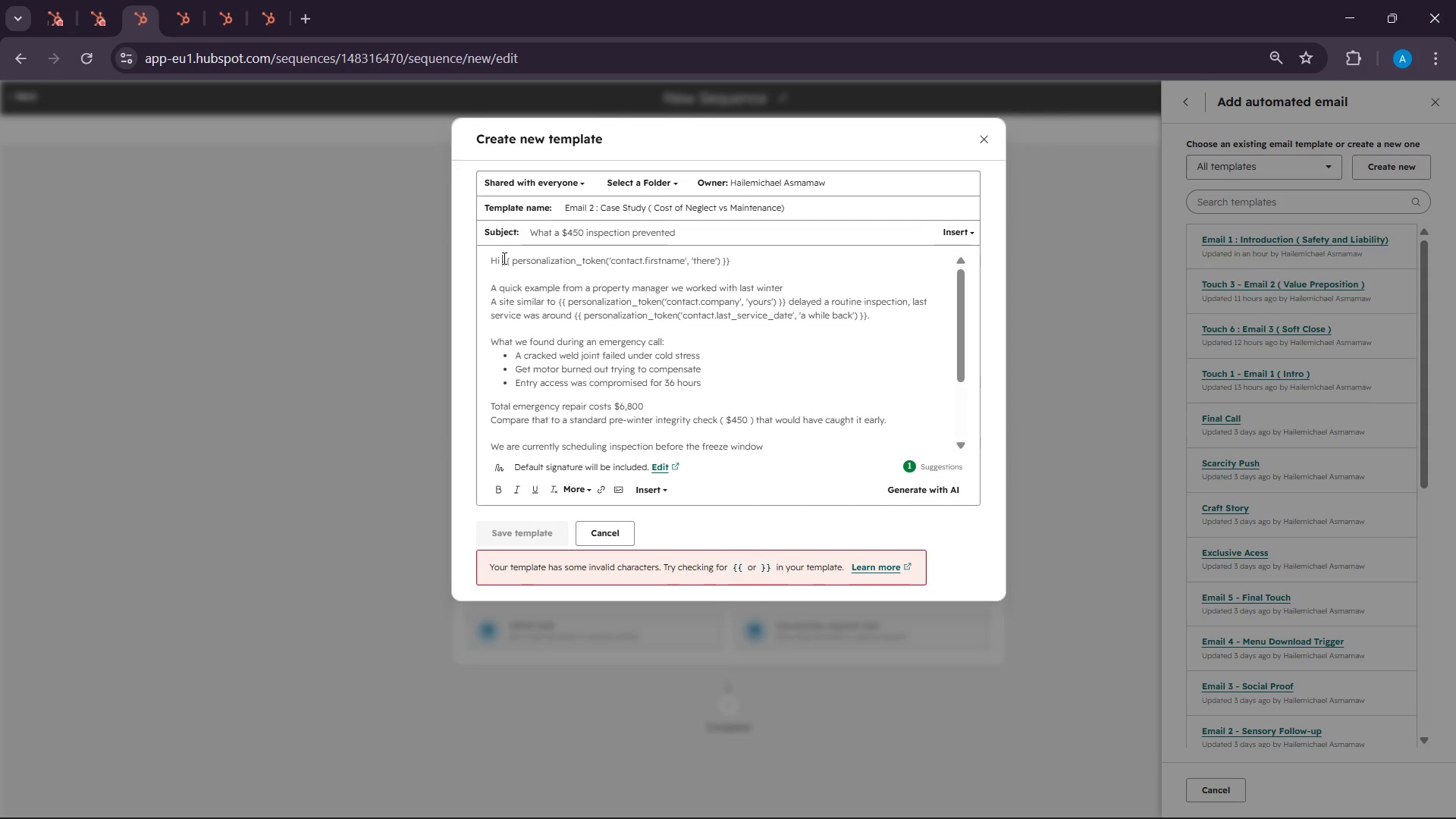 
left_click_drag(start_coordinate=[503, 258], to_coordinate=[778, 280])
 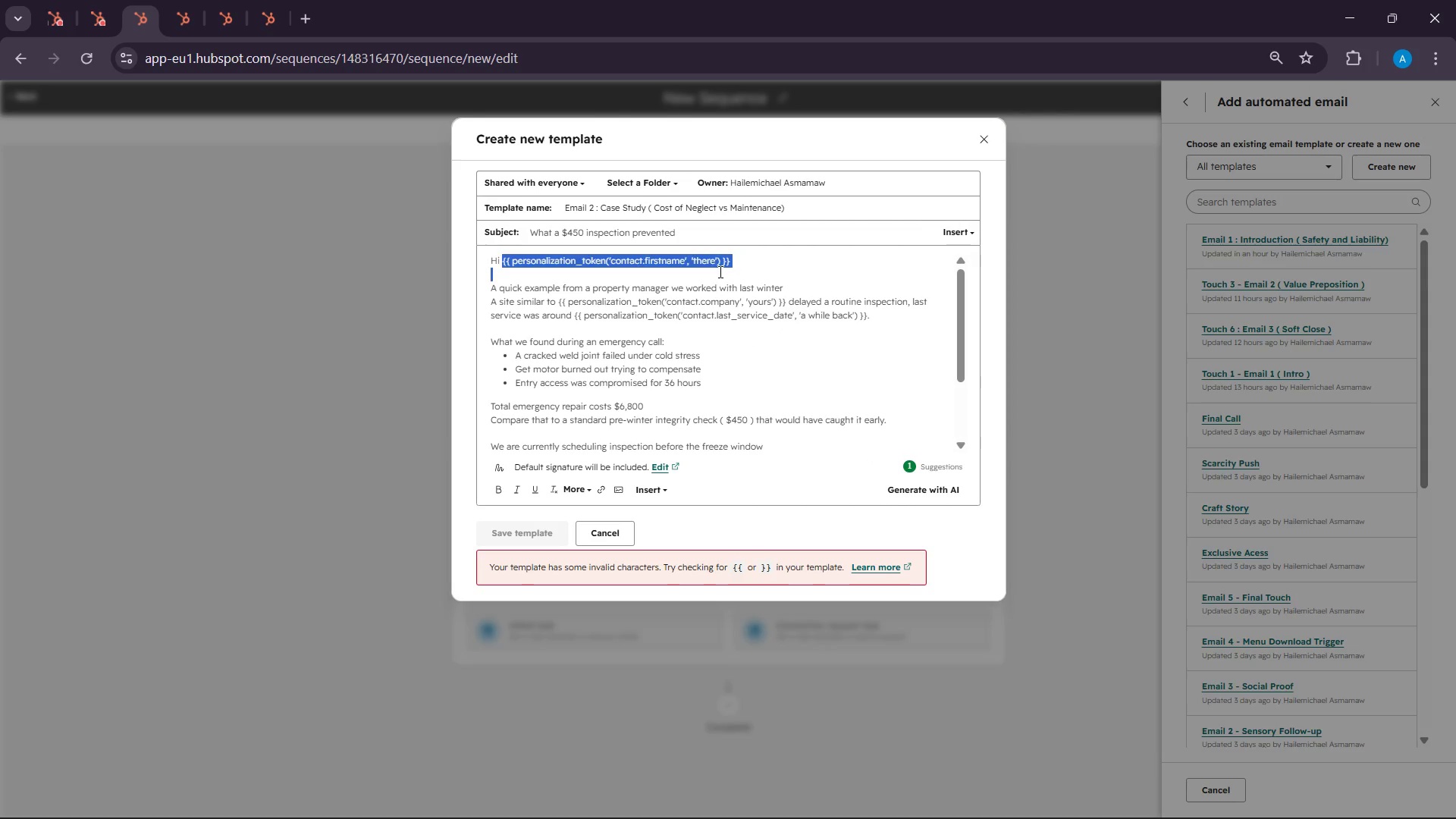 
left_click([719, 271])
 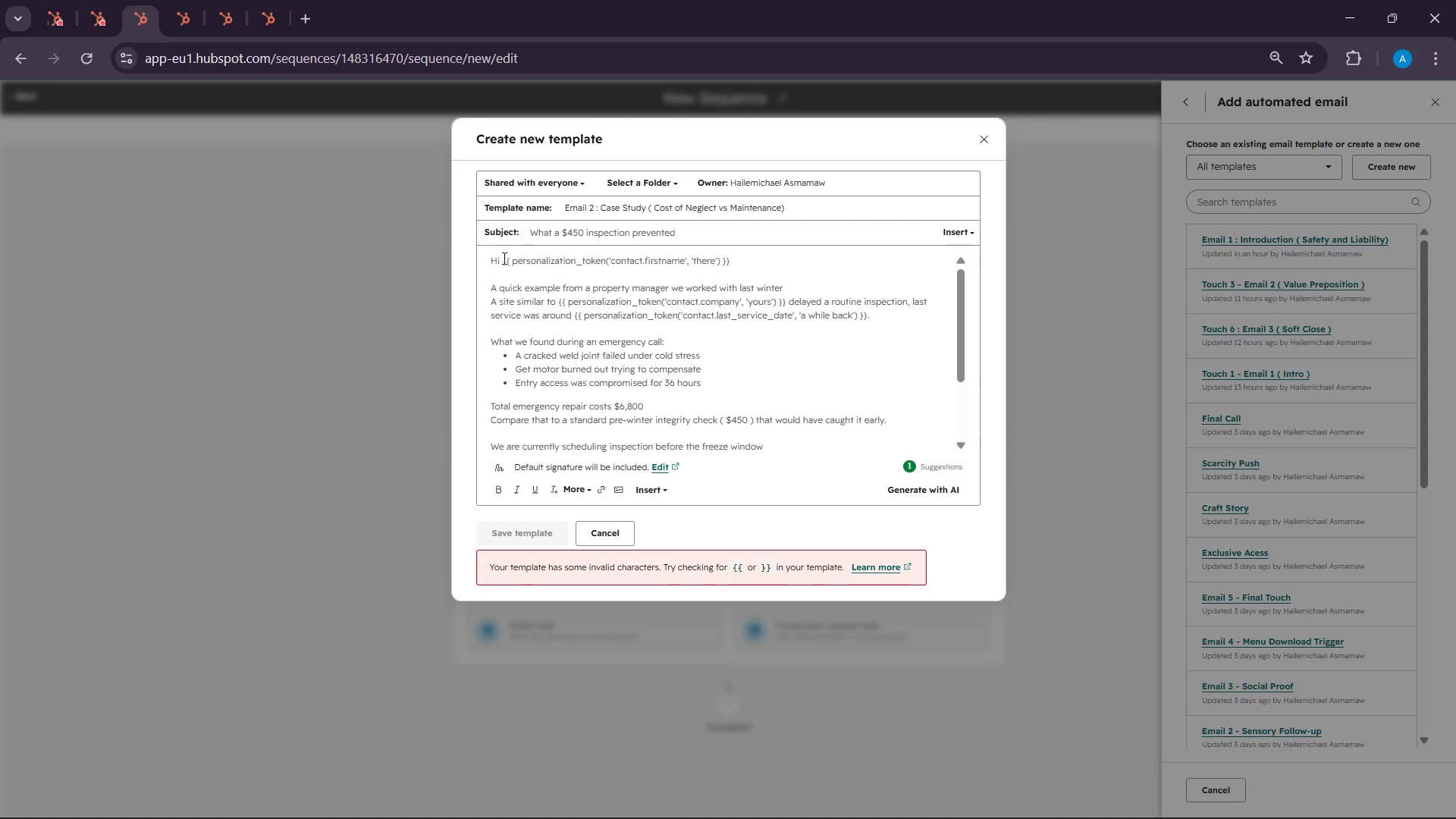 
left_click_drag(start_coordinate=[503, 258], to_coordinate=[814, 278])
 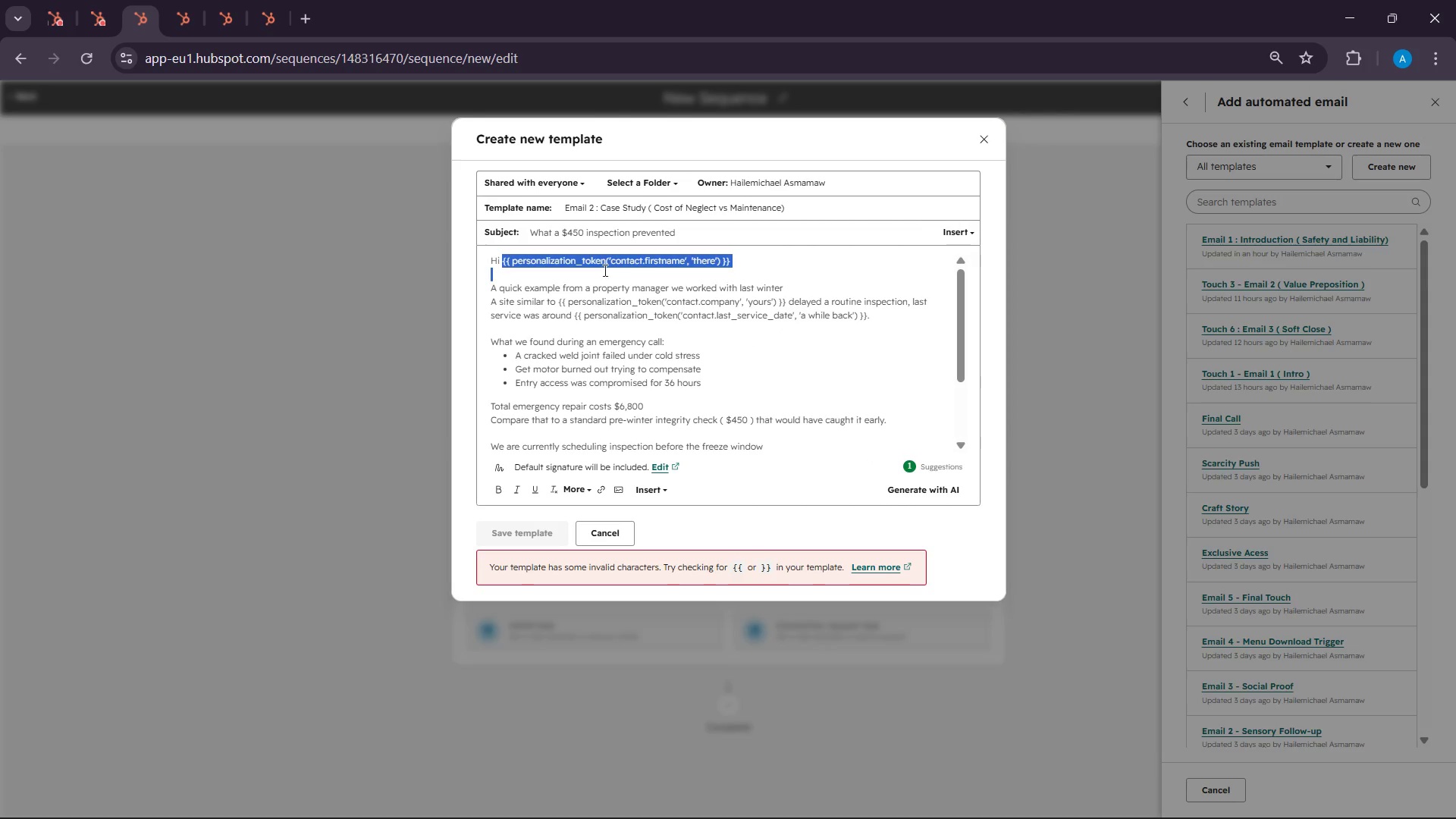 
left_click([599, 268])
 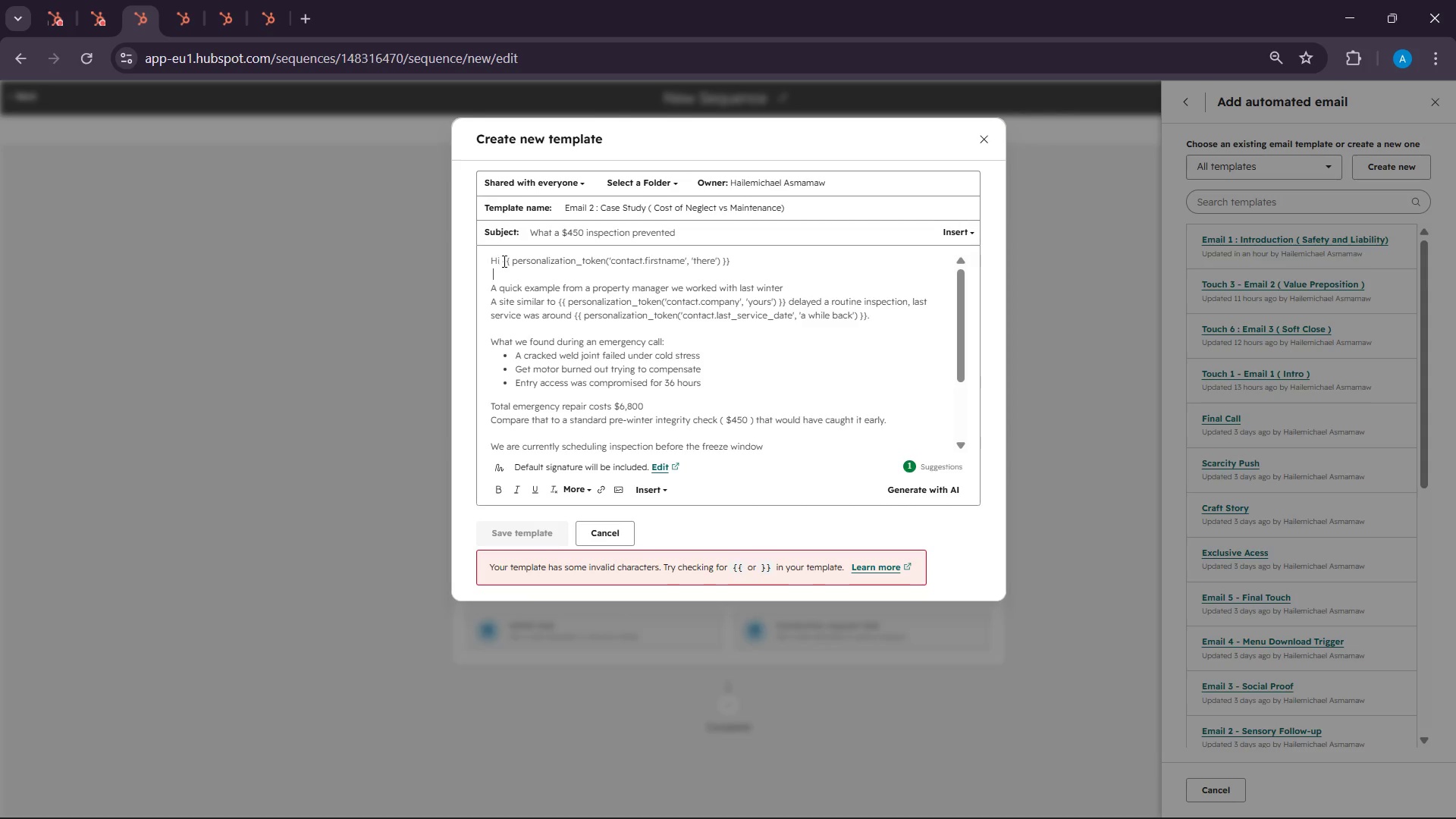 
left_click_drag(start_coordinate=[504, 259], to_coordinate=[714, 259])
 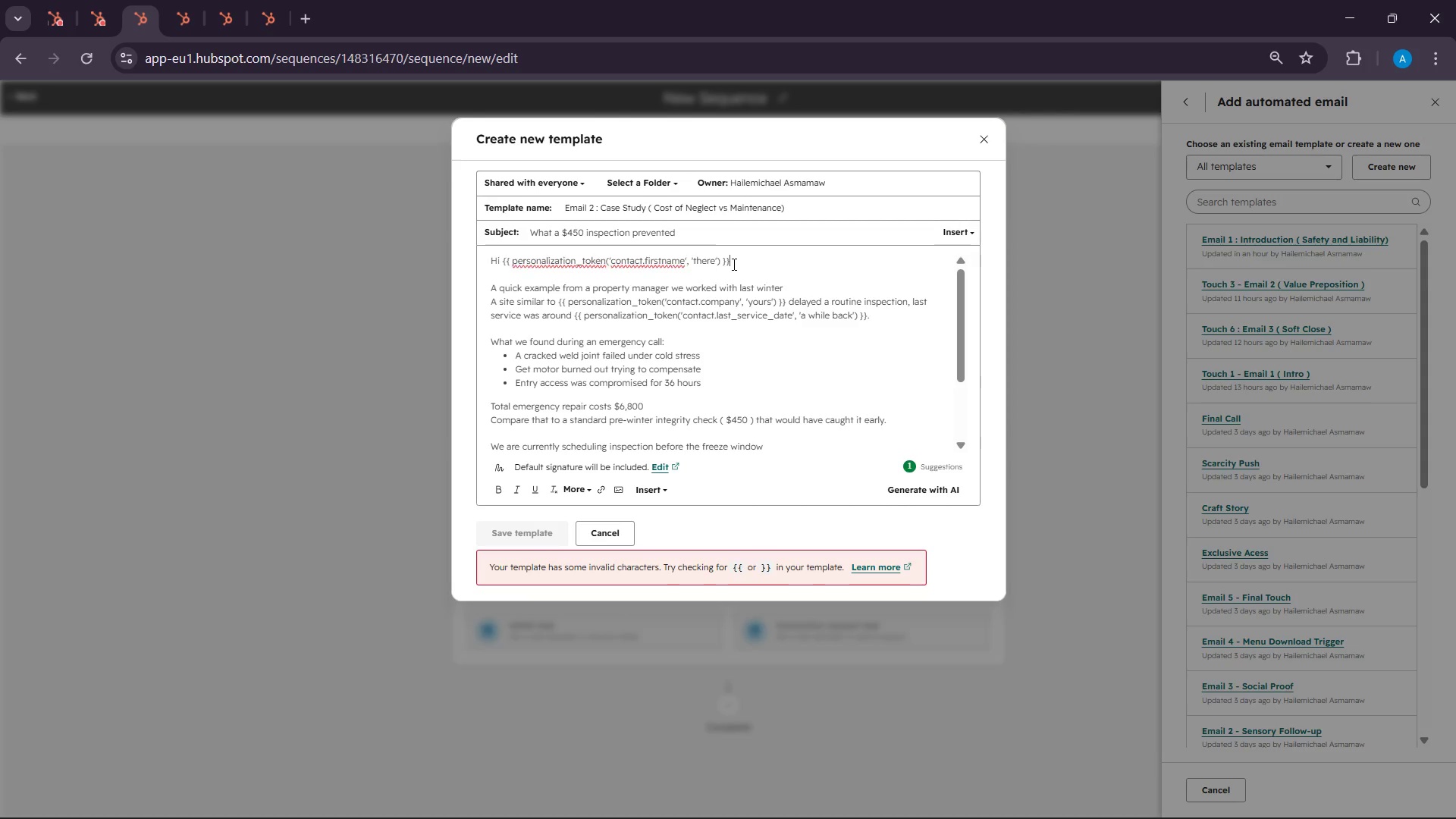 
left_click([733, 264])
 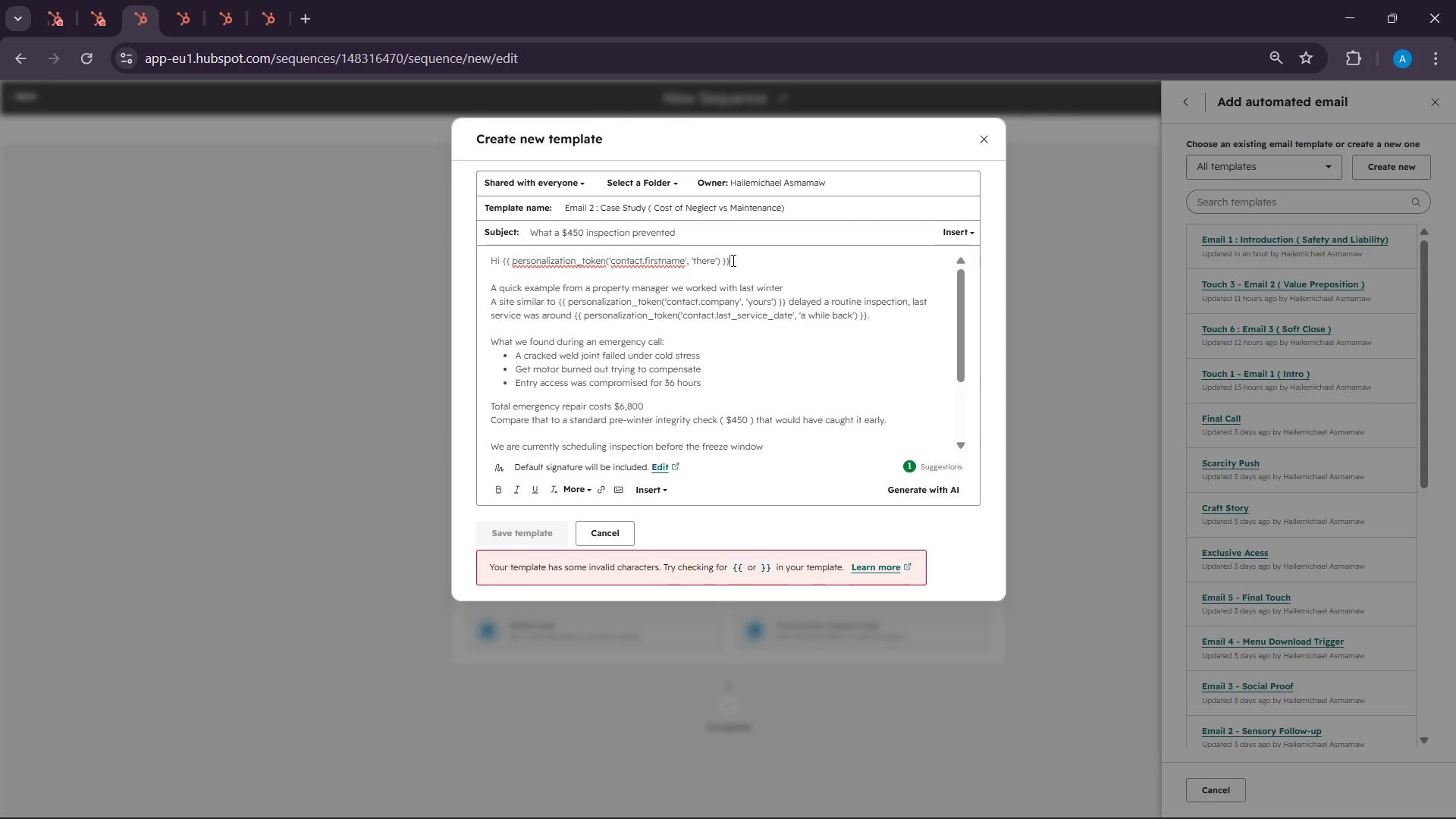 
left_click_drag(start_coordinate=[732, 260], to_coordinate=[504, 259])
 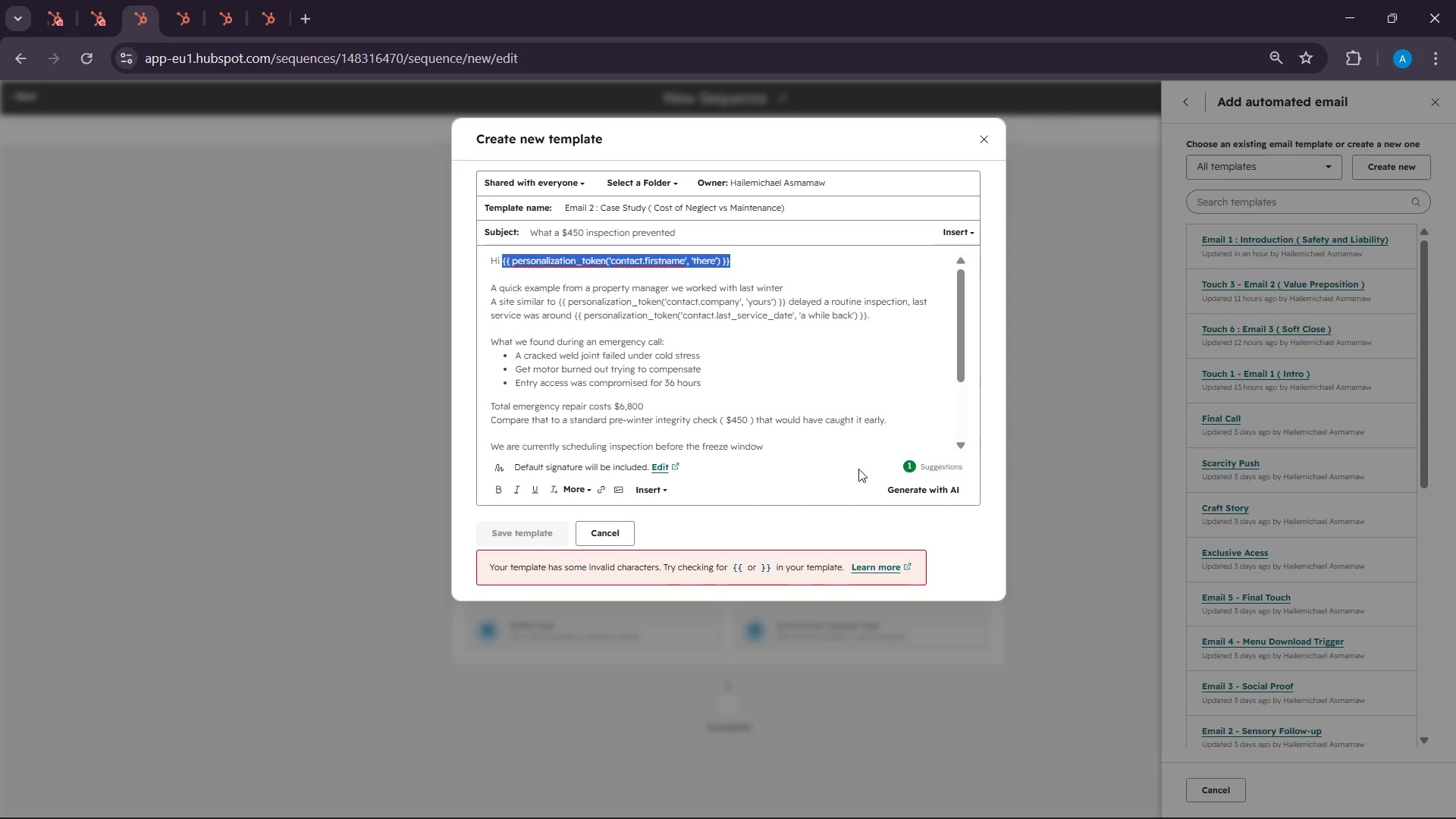 
left_click([651, 488])
 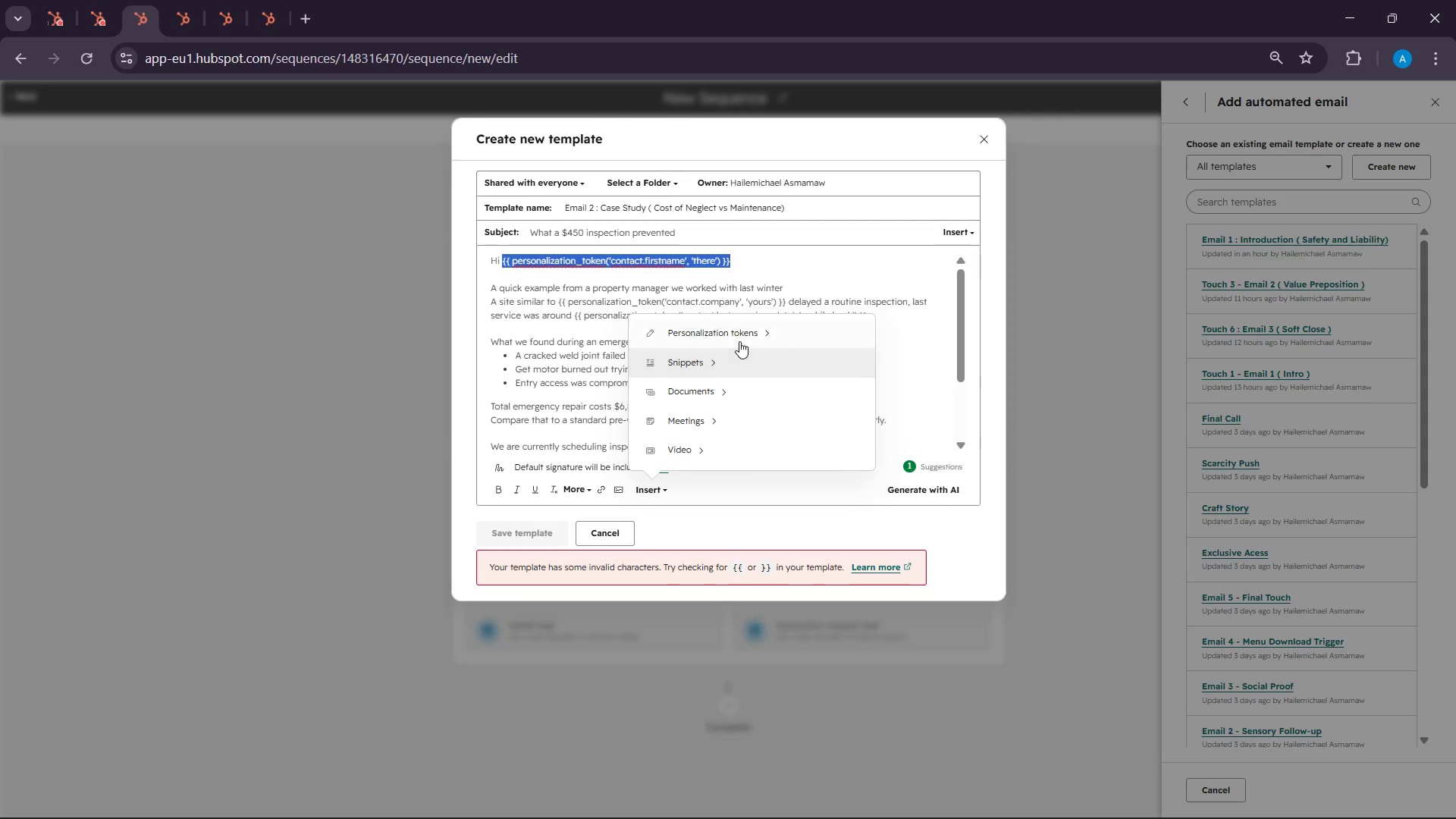 
left_click([740, 334])
 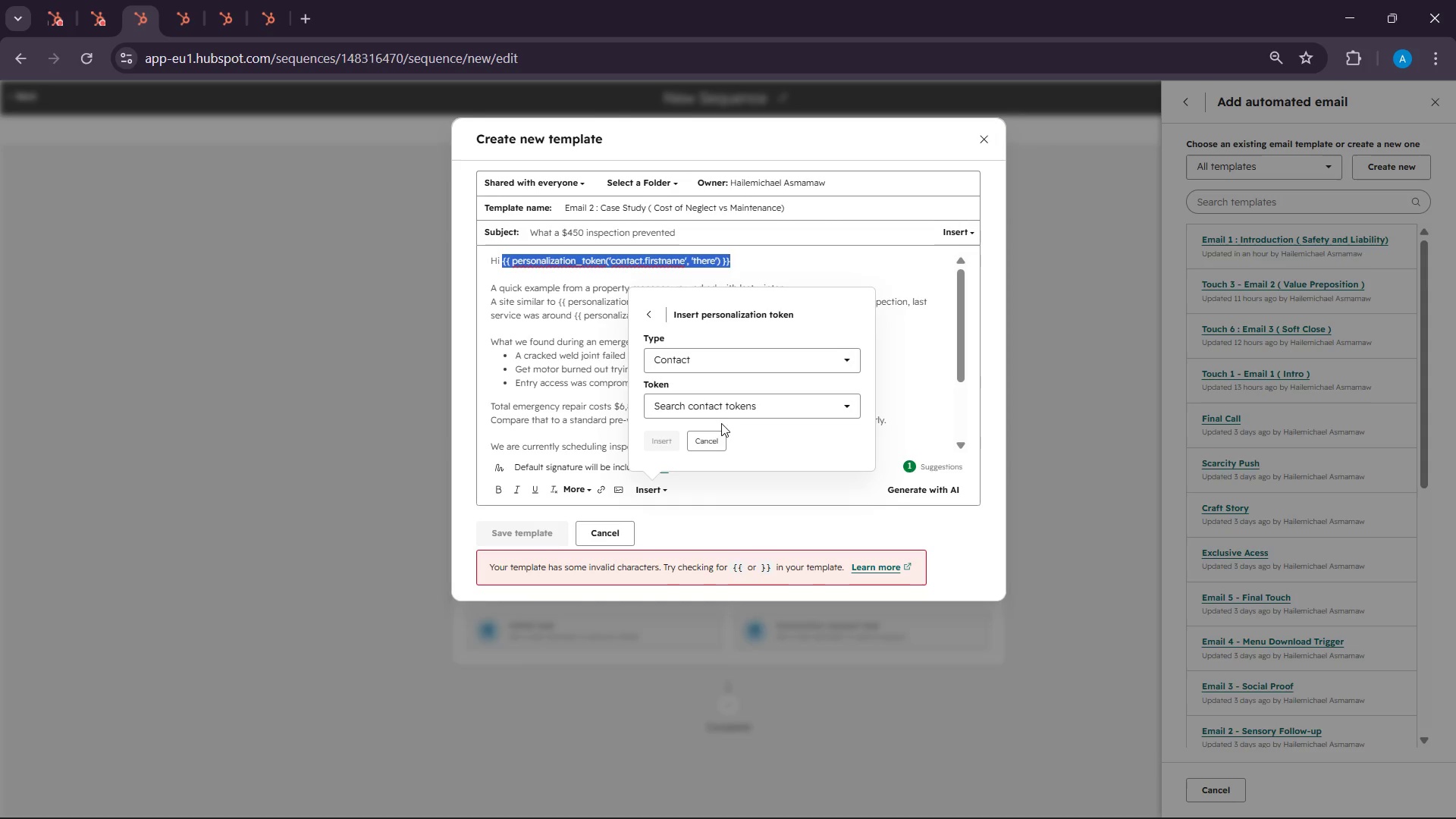 
left_click([717, 402])
 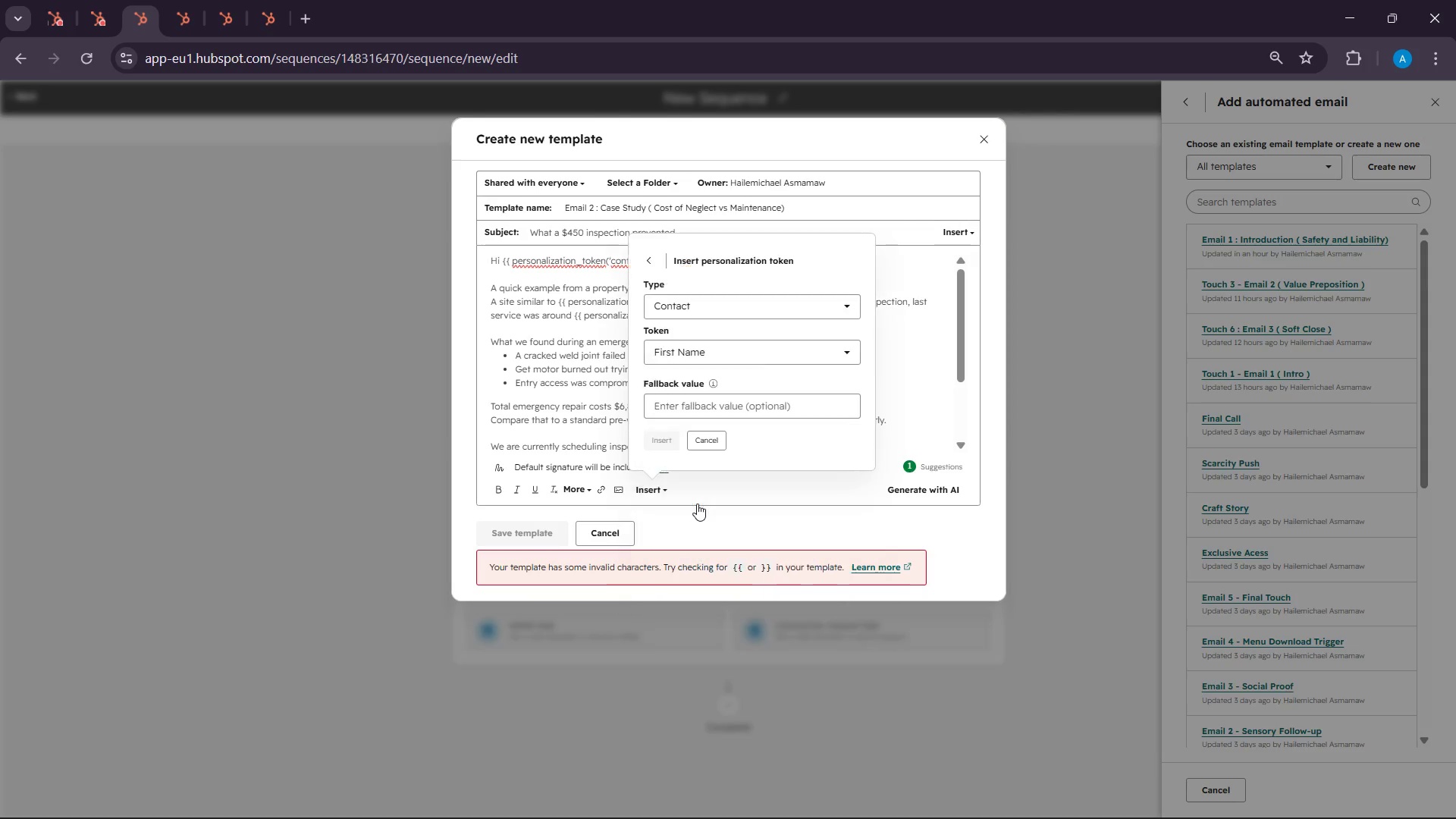 
left_click_drag(start_coordinate=[686, 441], to_coordinate=[673, 441])
 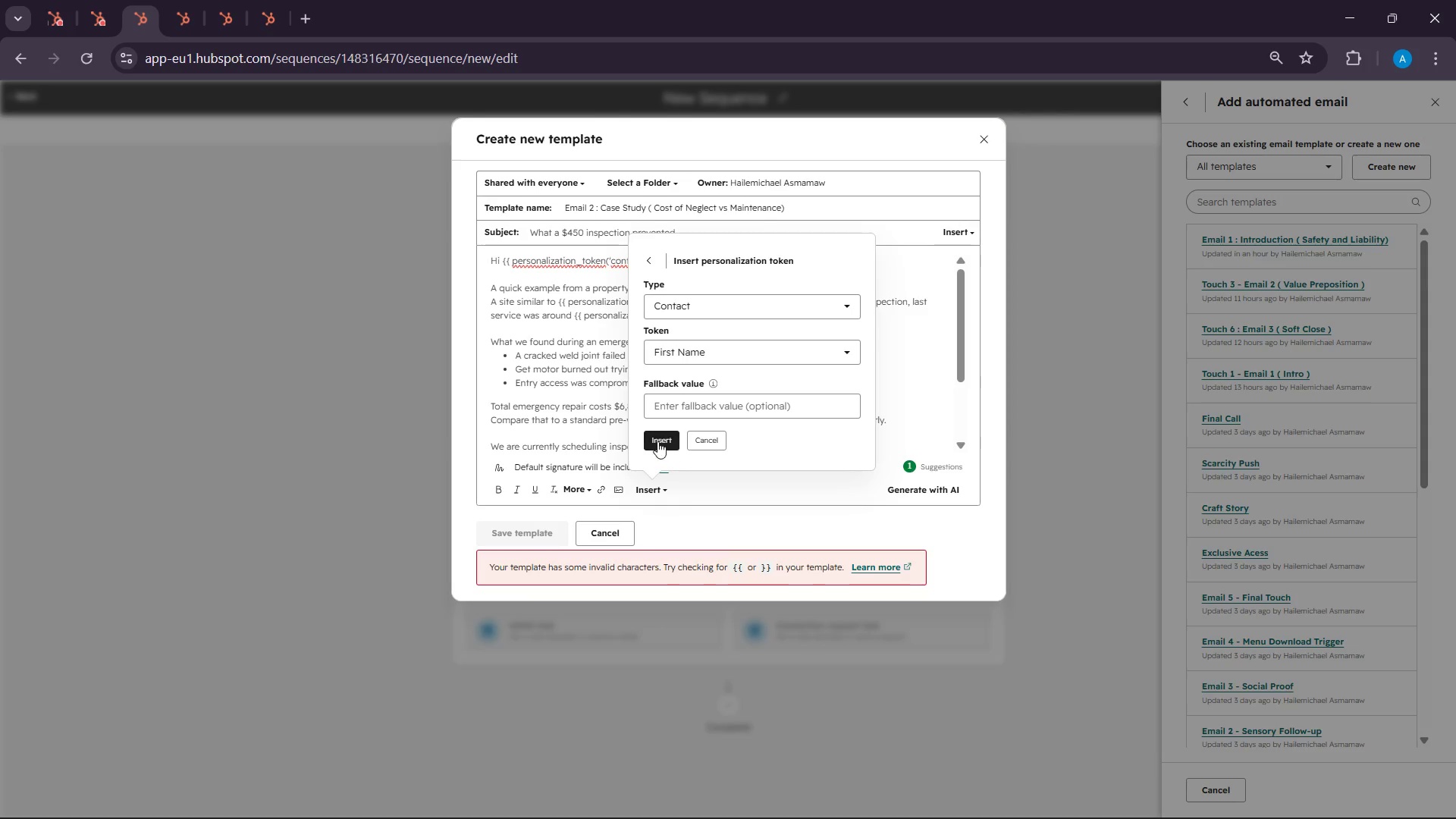 
double_click([657, 441])
 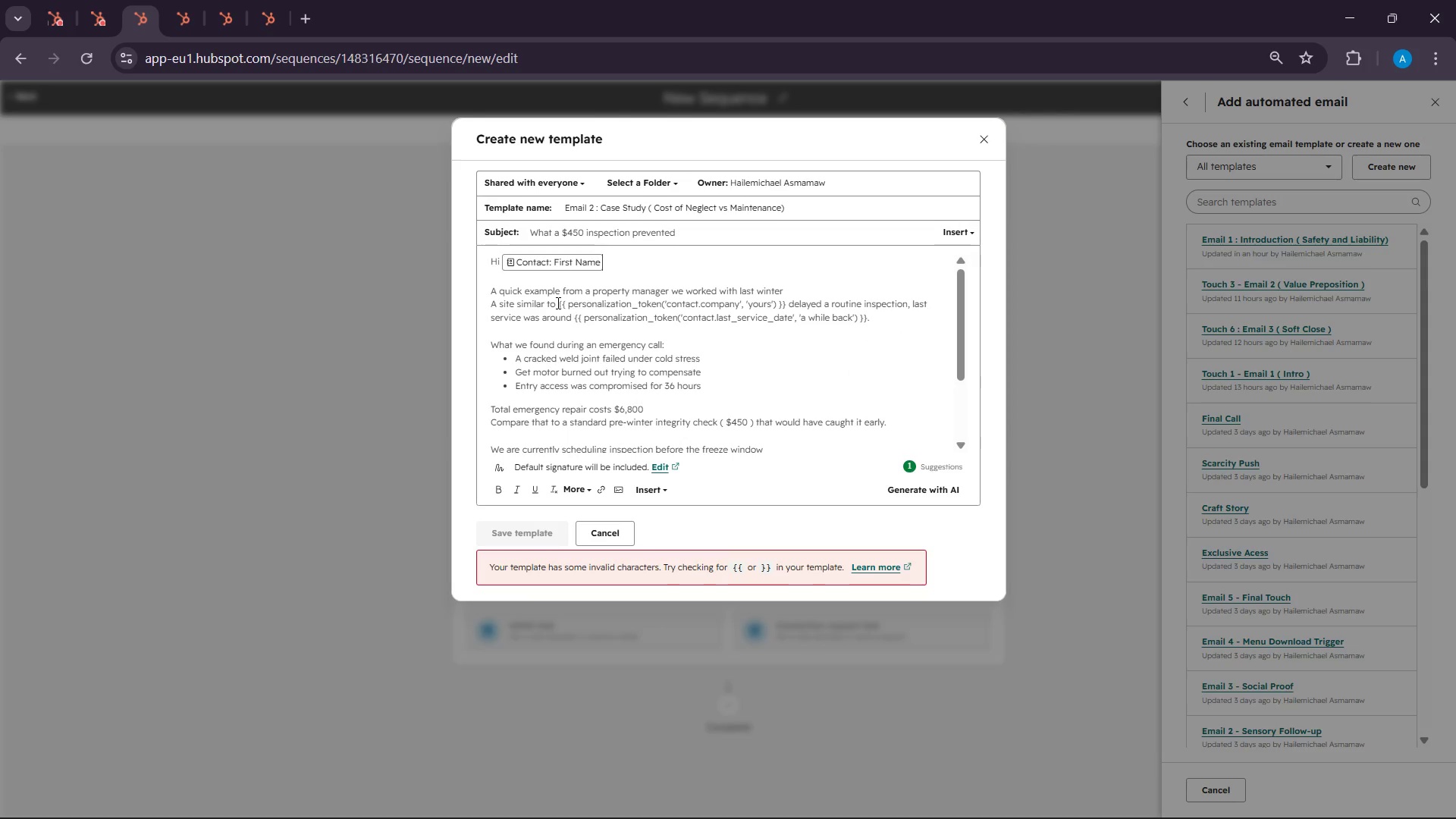 
left_click_drag(start_coordinate=[557, 303], to_coordinate=[786, 306])
 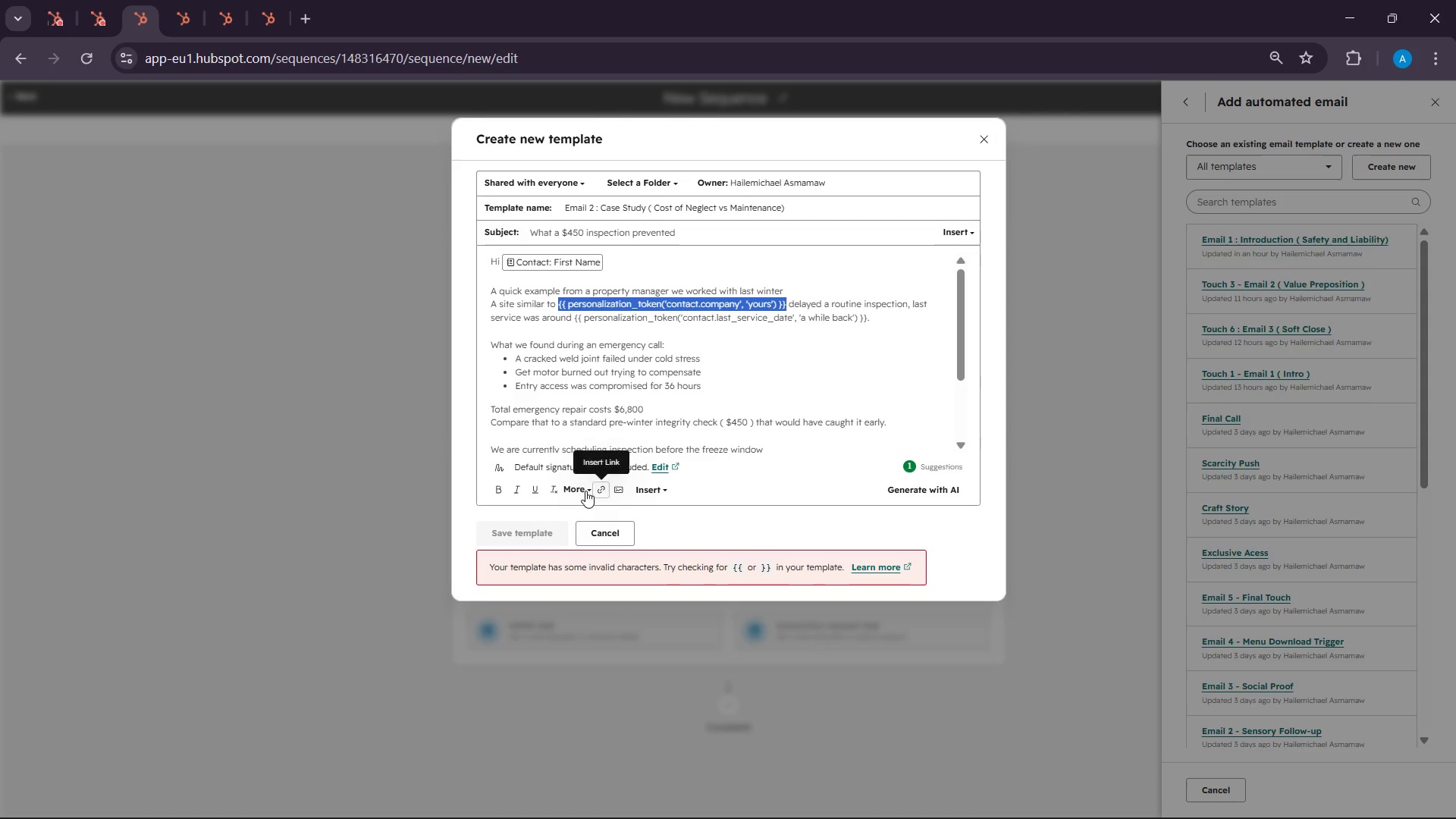 
left_click([666, 487])
 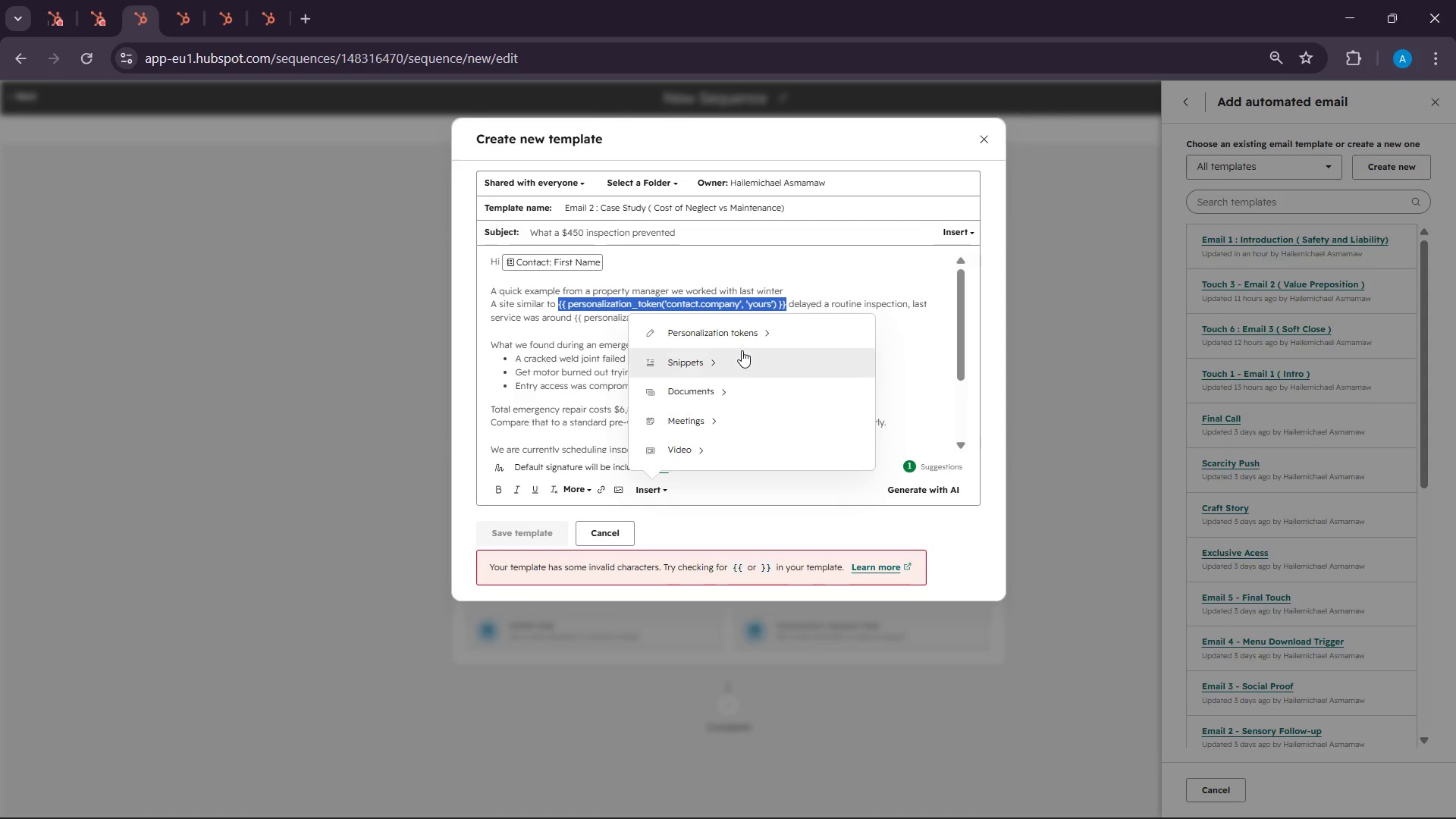 
left_click([742, 337])
 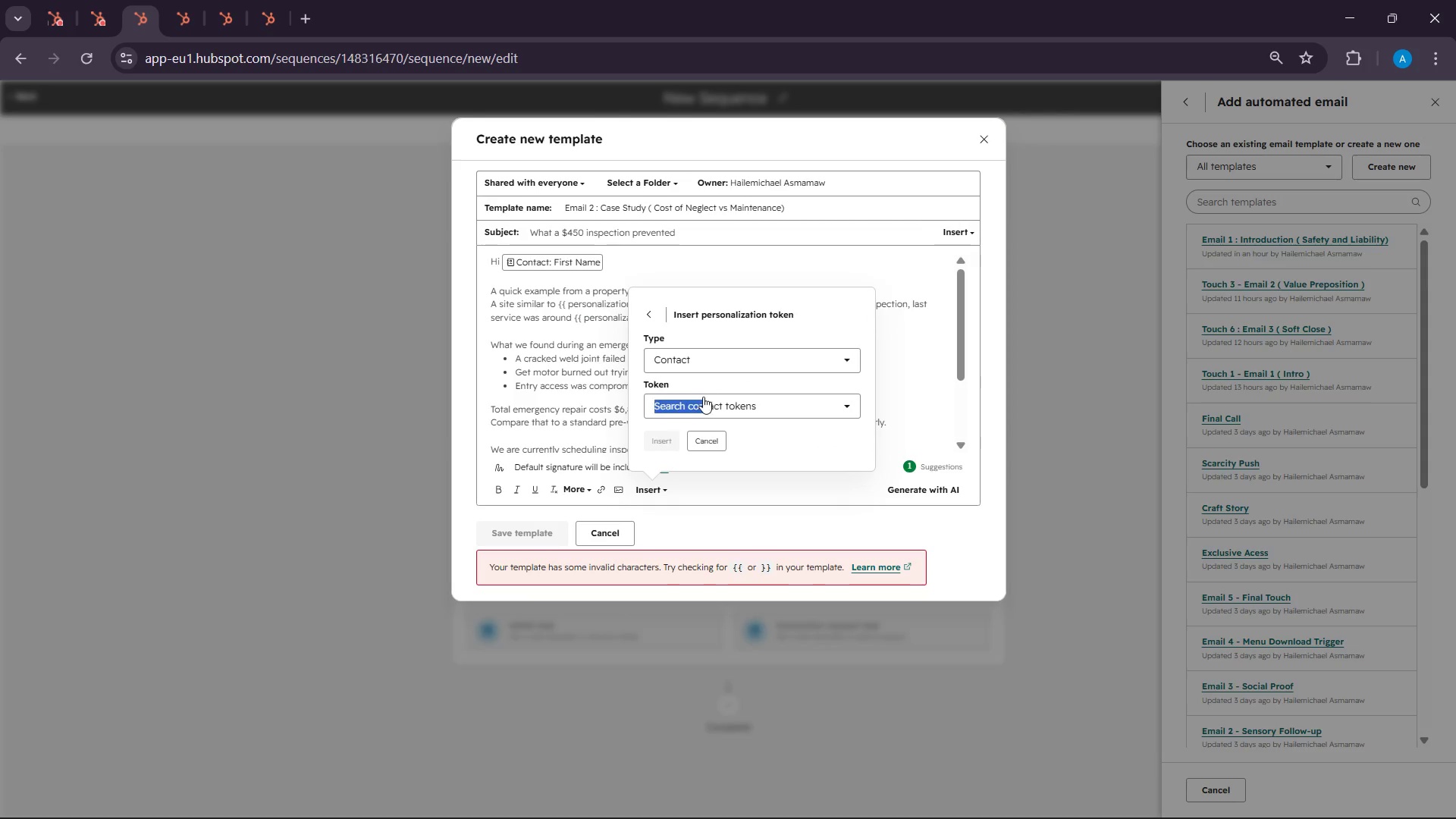 
double_click([702, 404])
 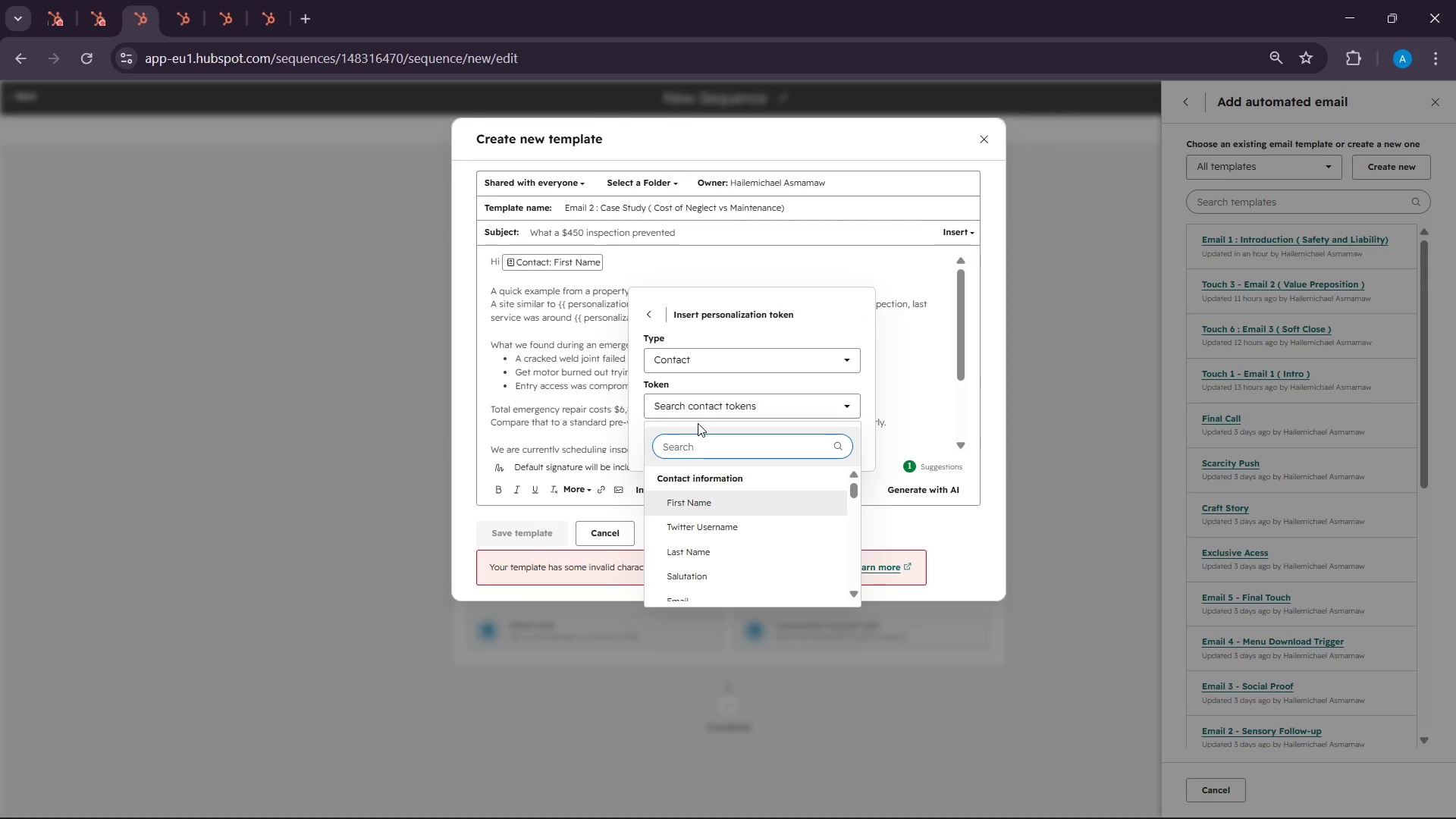 
type(compan)
 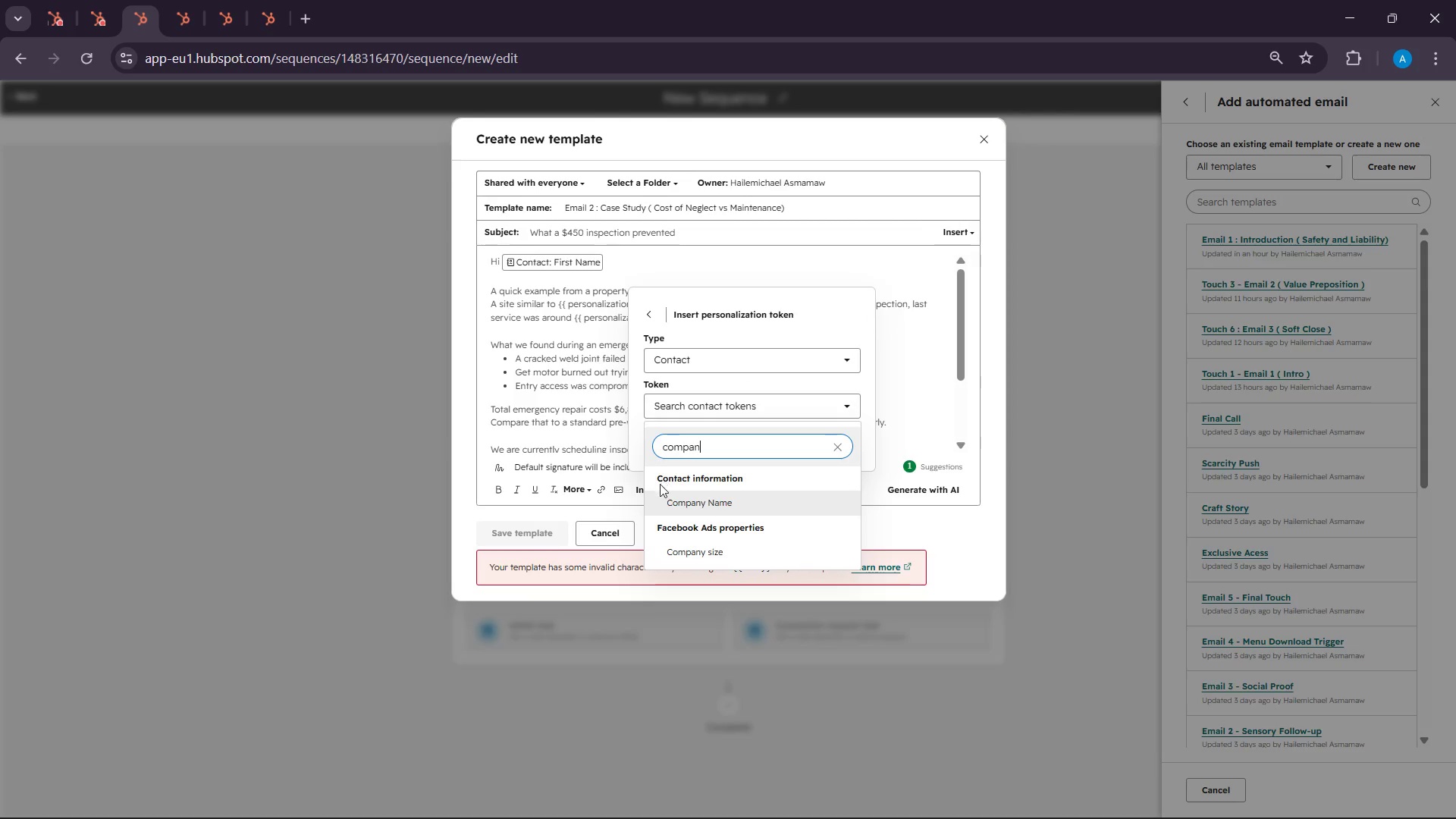 
left_click([684, 497])
 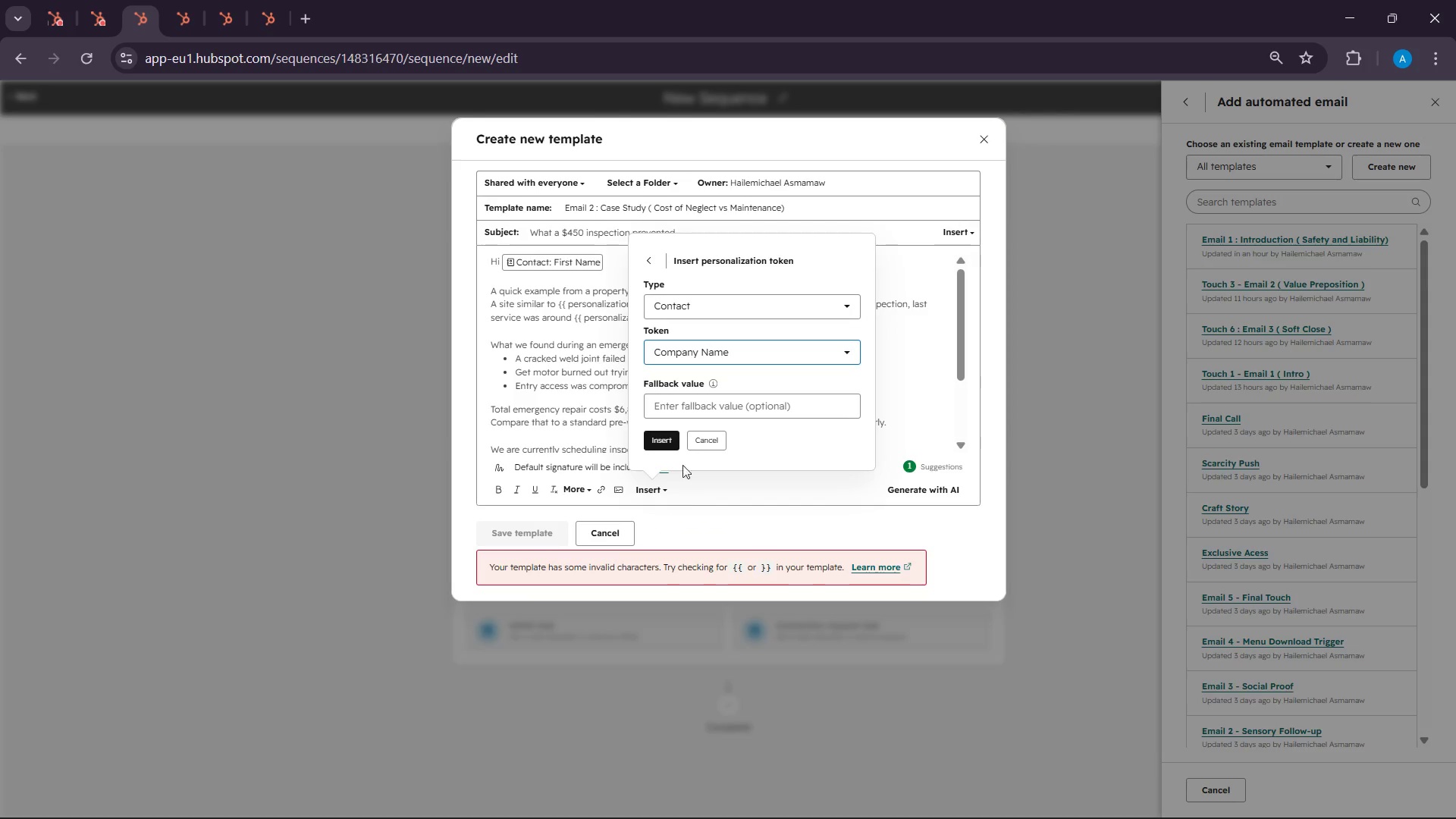 
left_click([652, 448])
 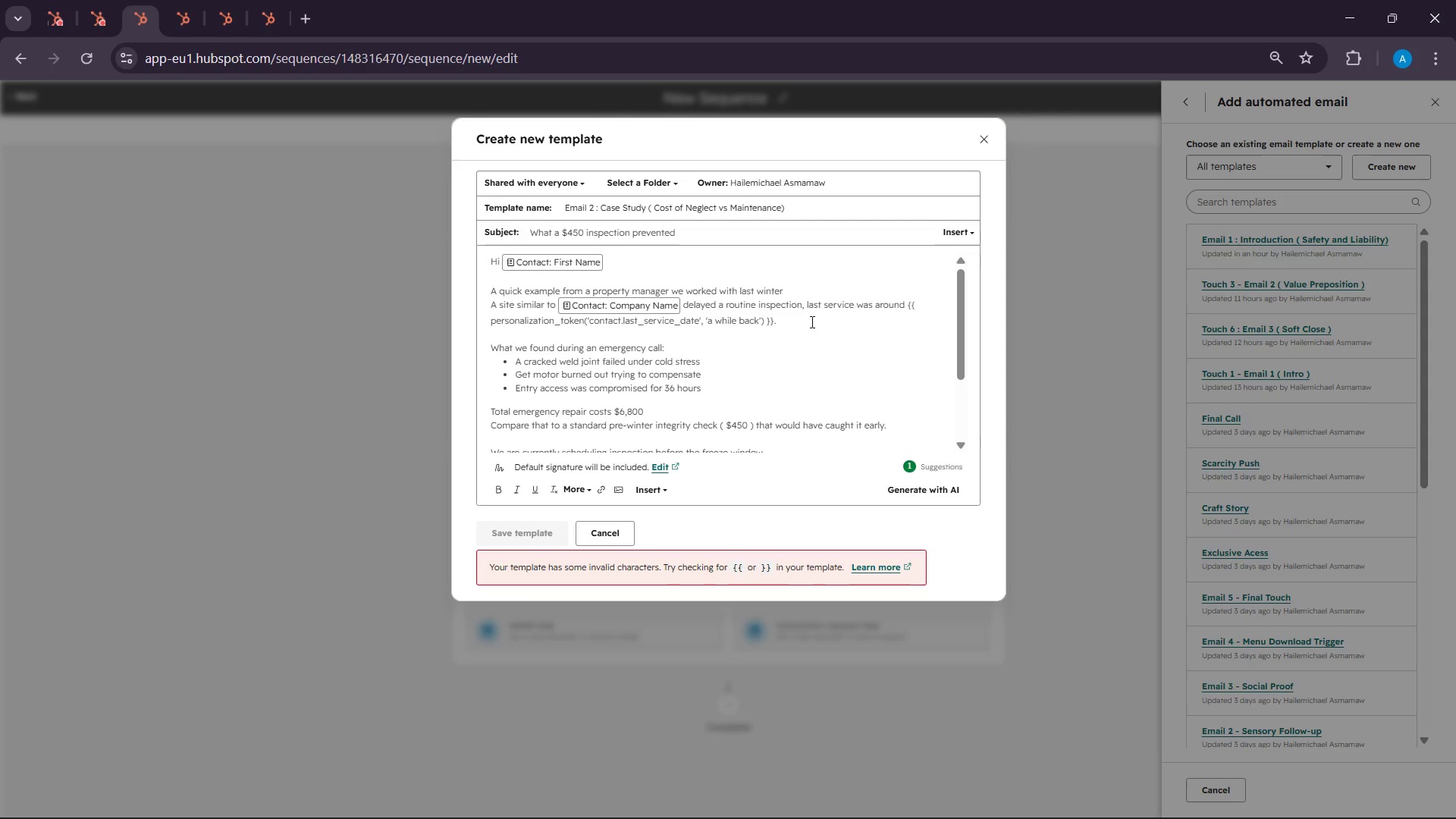 
left_click_drag(start_coordinate=[908, 305], to_coordinate=[919, 328])
 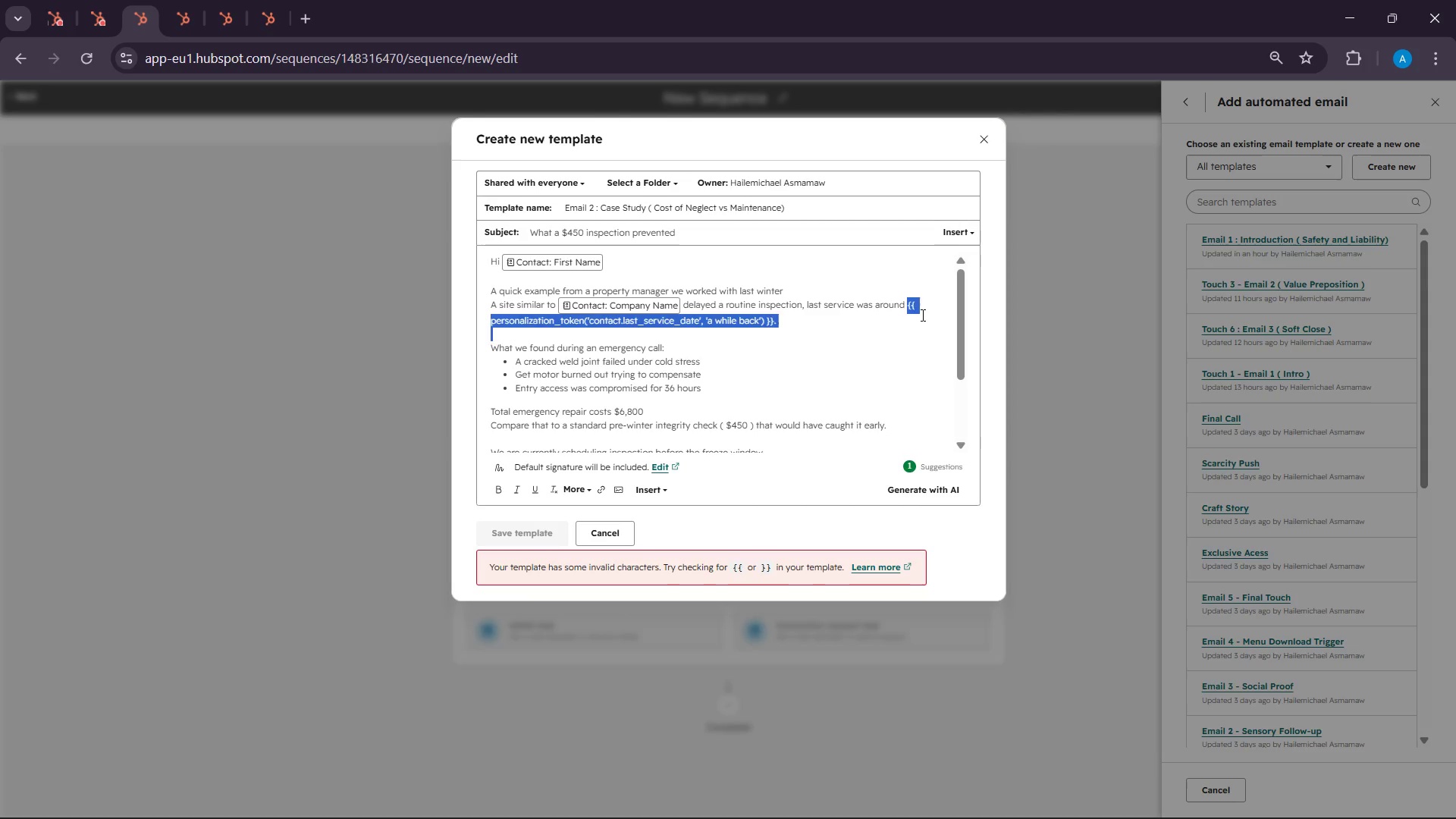 
left_click([921, 315])
 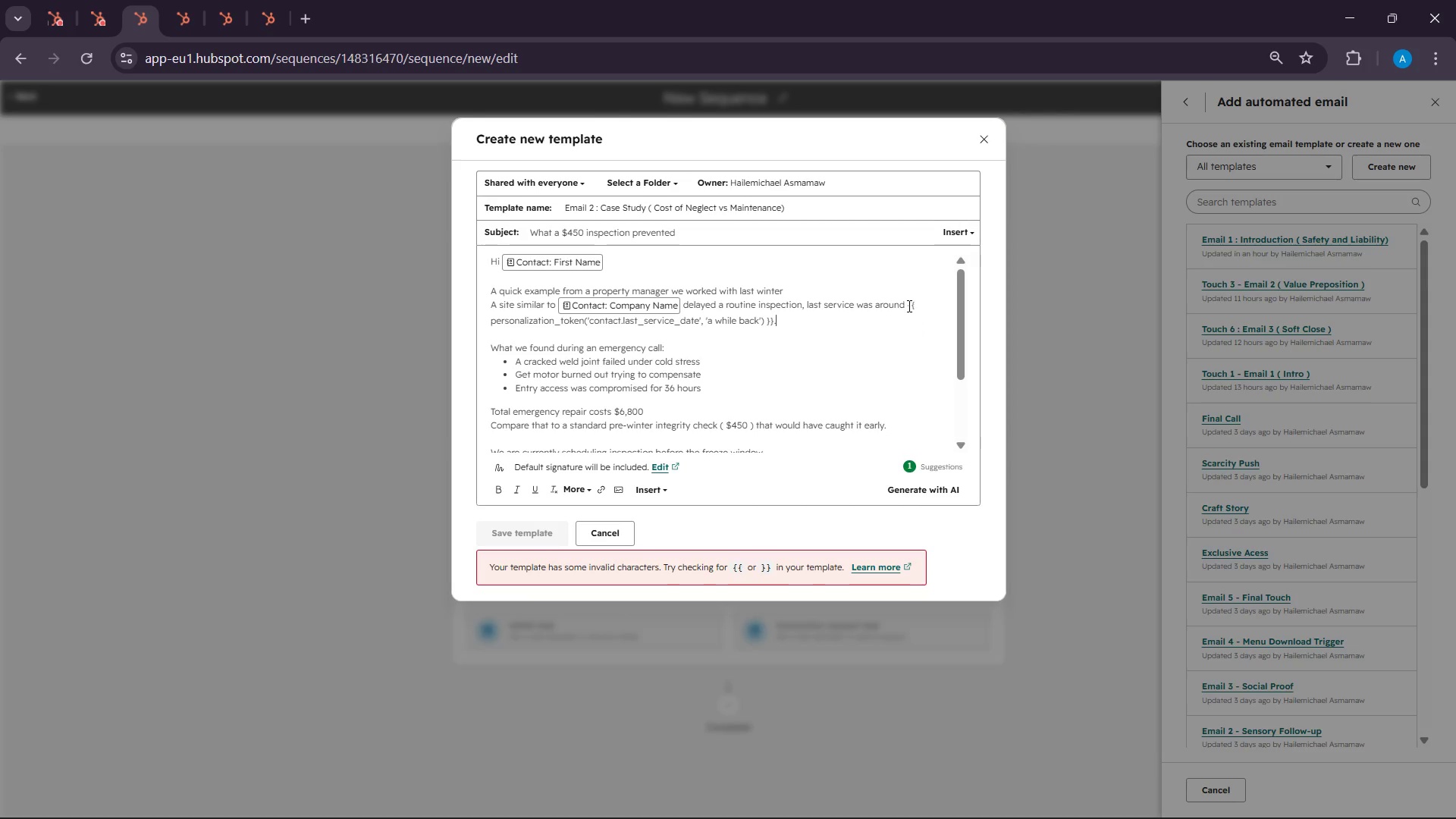 
left_click_drag(start_coordinate=[905, 305], to_coordinate=[776, 316])
 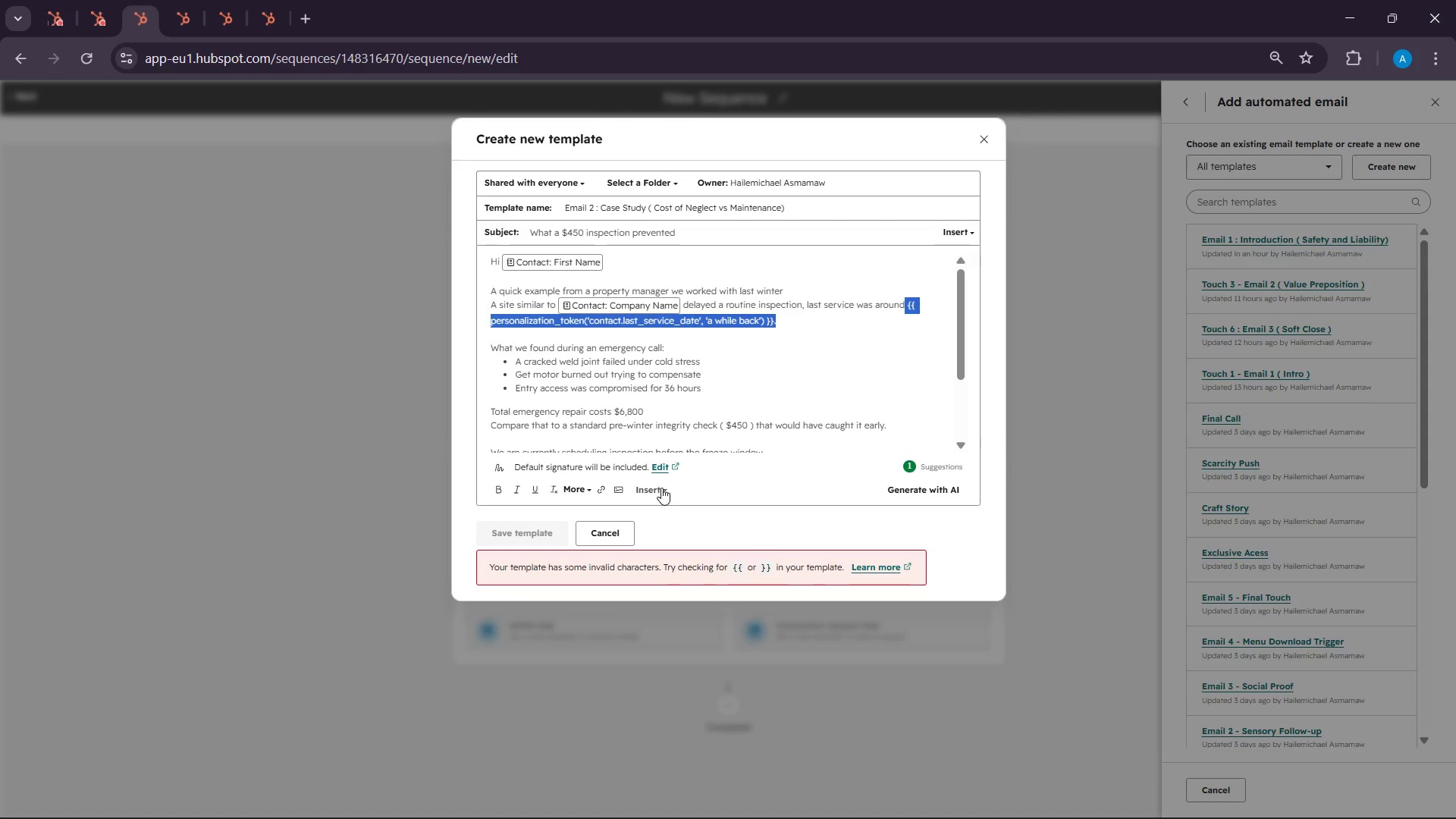 
left_click([719, 336])
 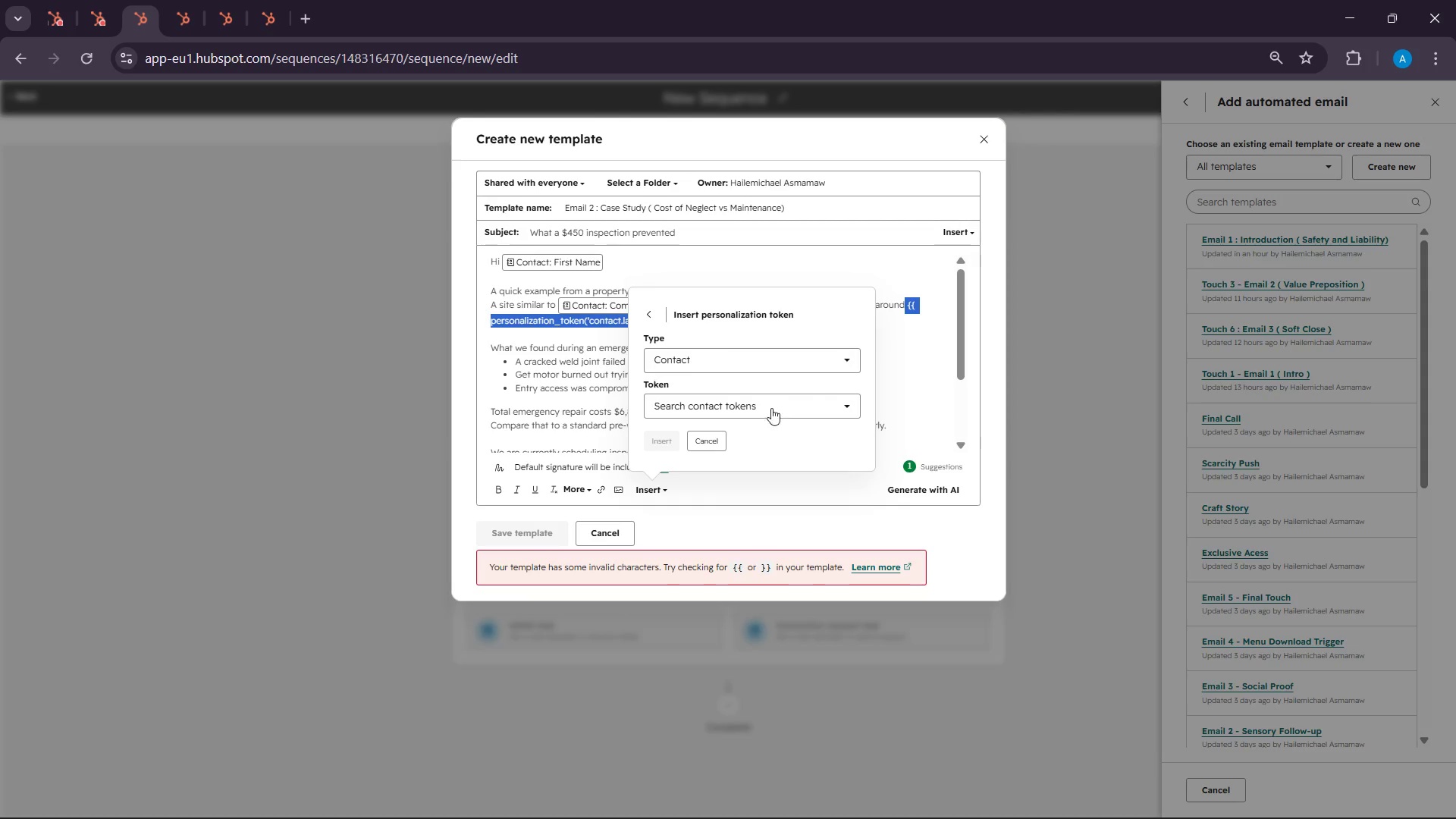 
left_click([752, 398])
 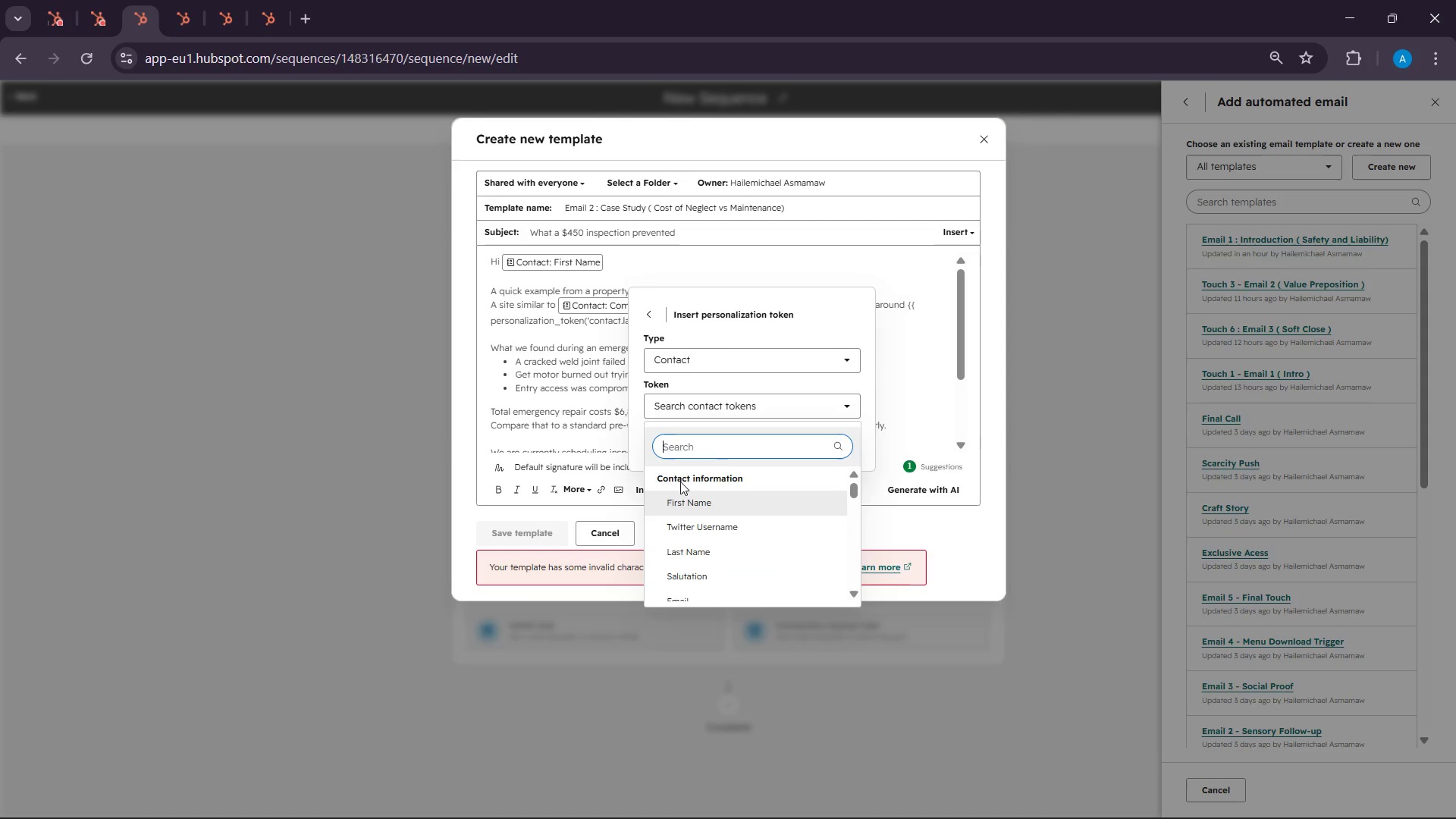 
left_click([712, 451])
 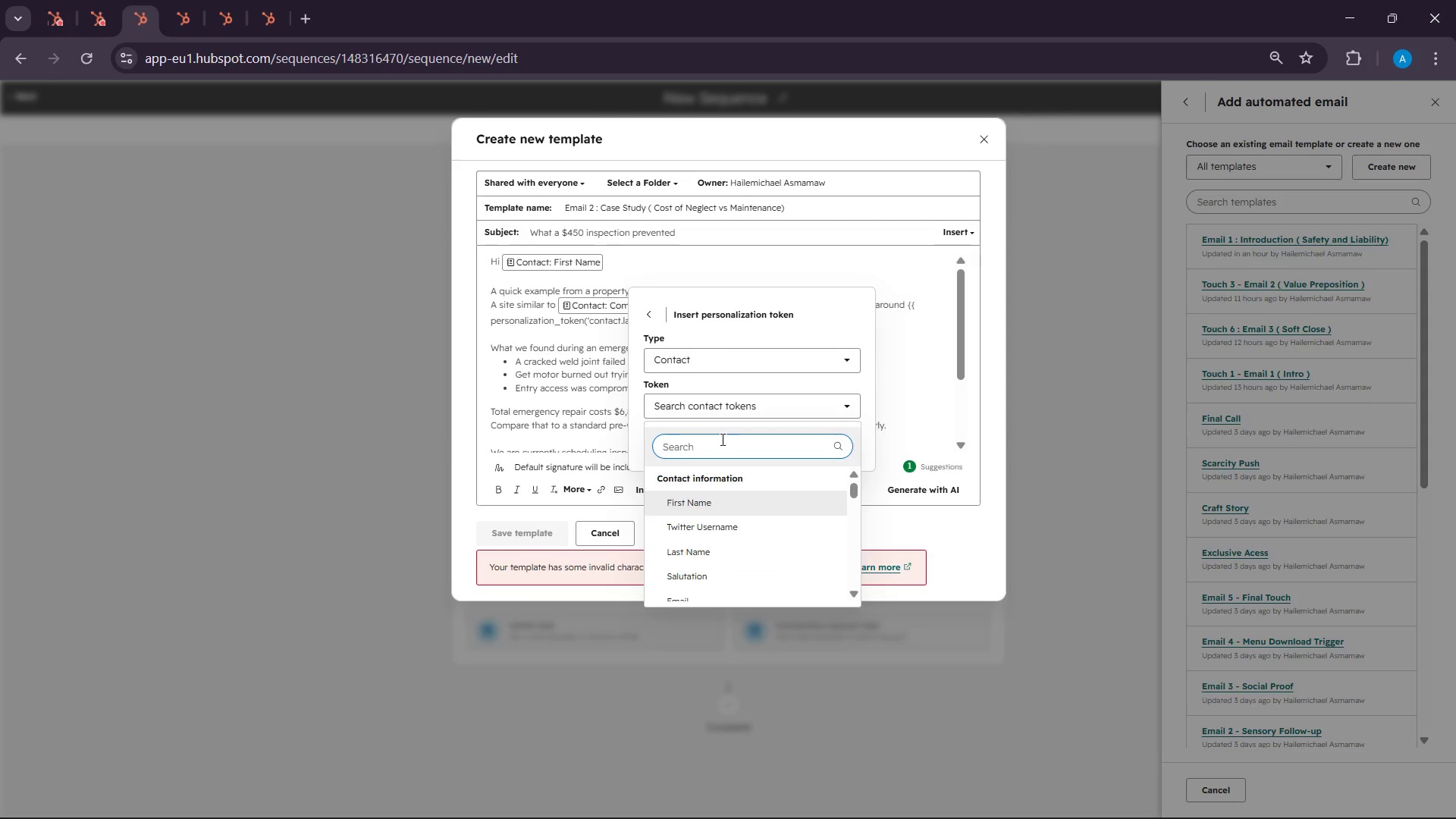 
type(l)
key(Backspace)
key(Backspace)
type(servic)
 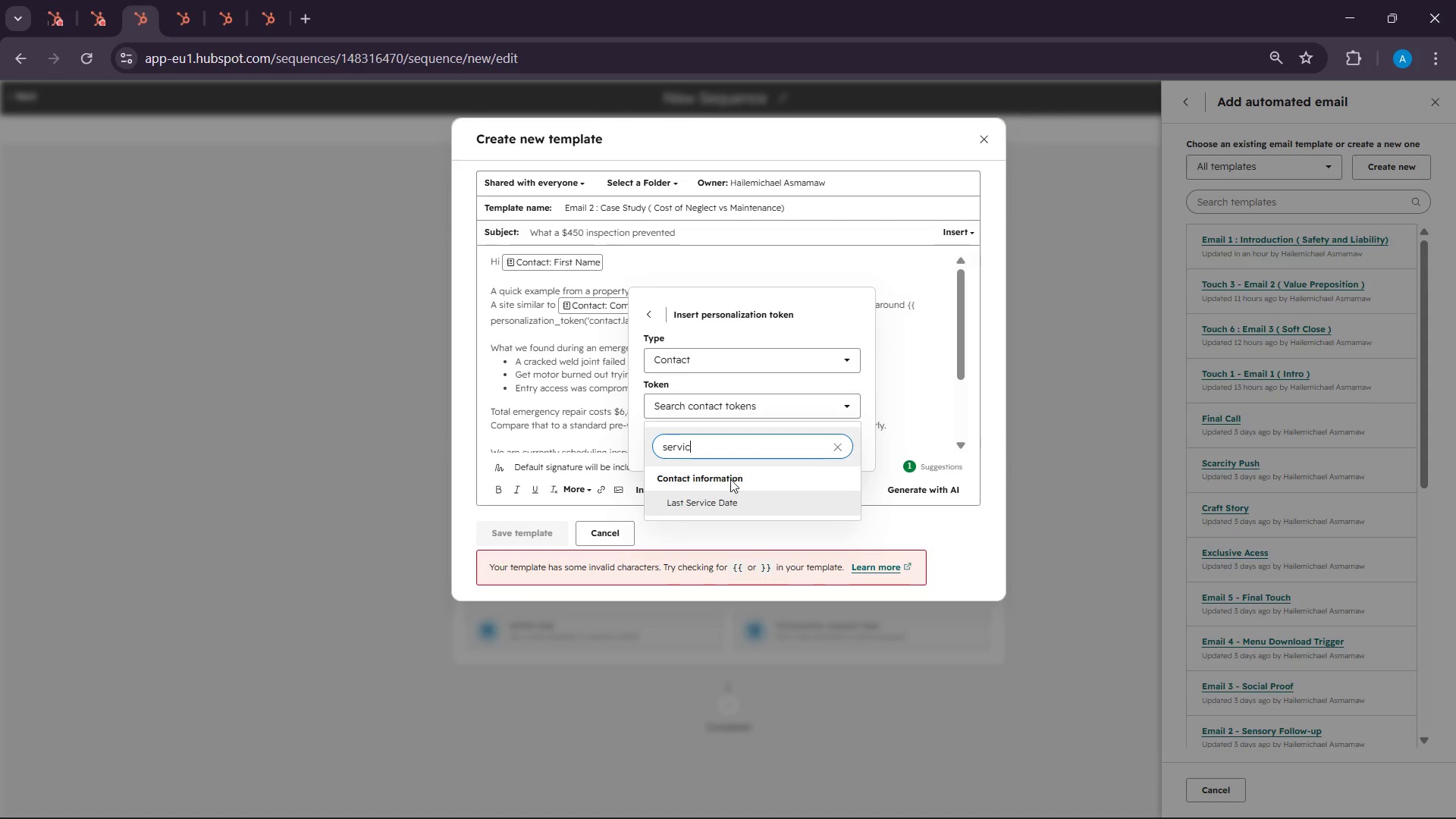 
left_click([713, 505])
 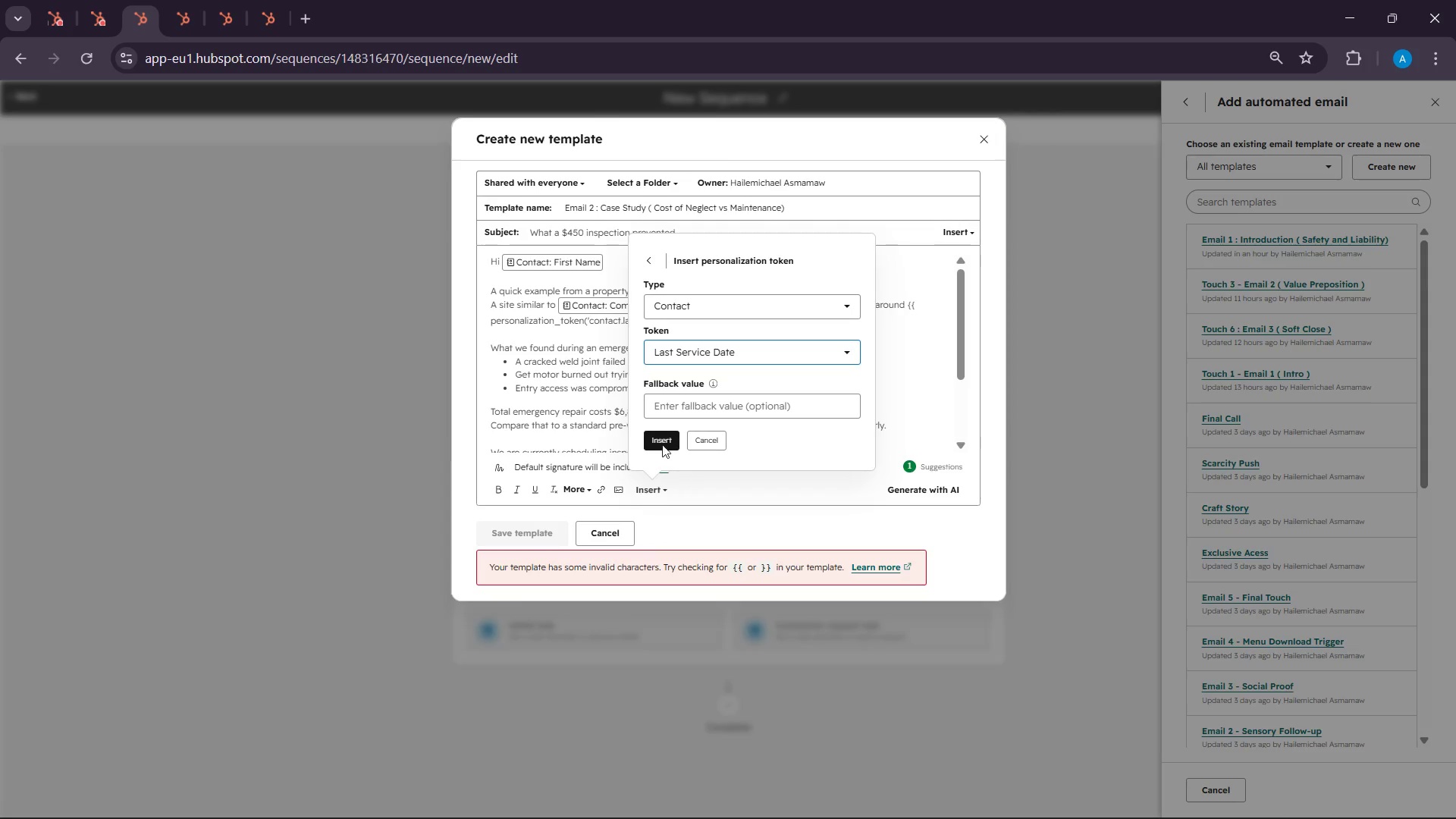 
left_click([651, 436])
 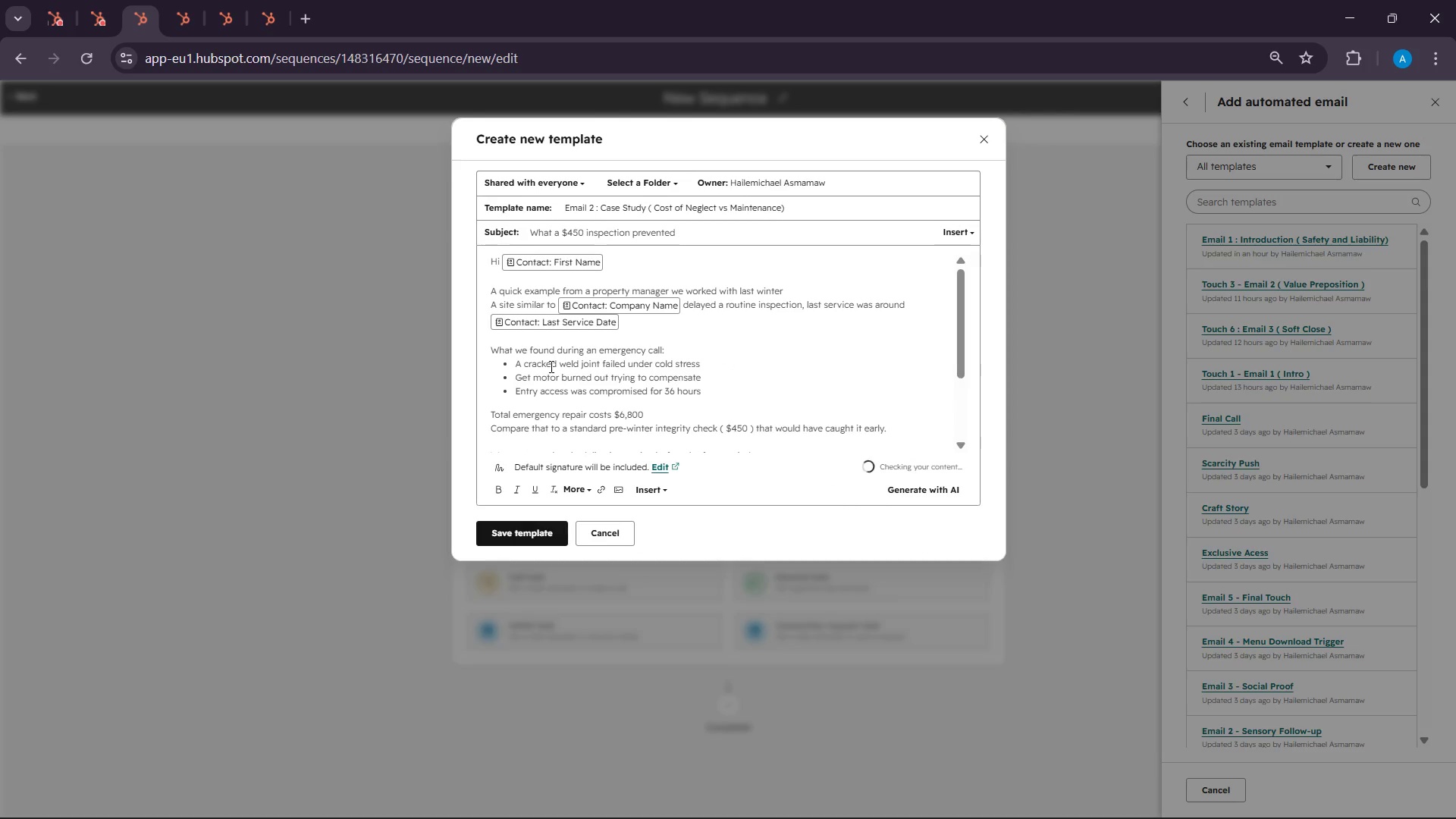 
scroll: coordinate [664, 414], scroll_direction: down, amount: 5.0
 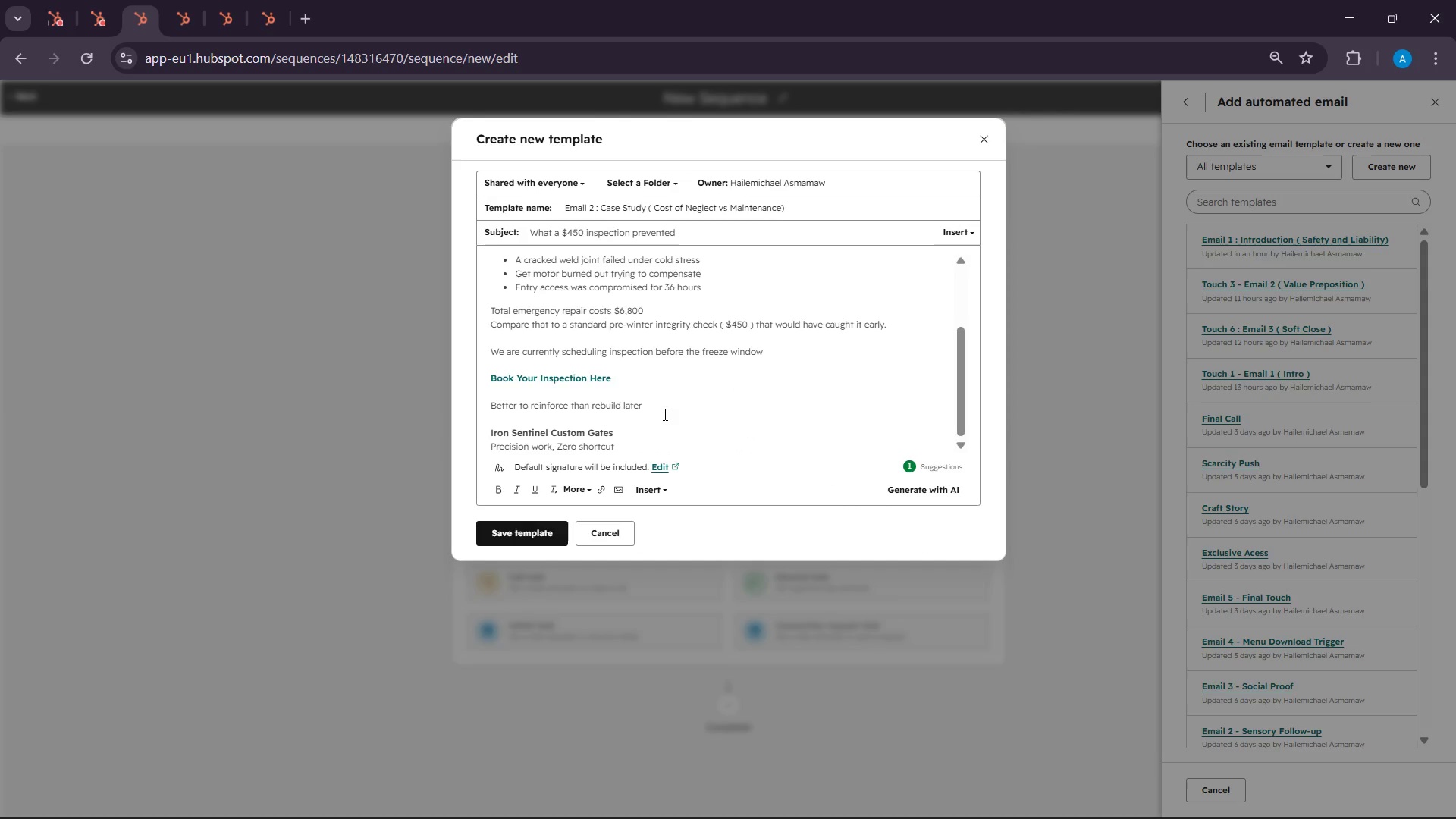 
scroll: coordinate [653, 372], scroll_direction: up, amount: 11.0
 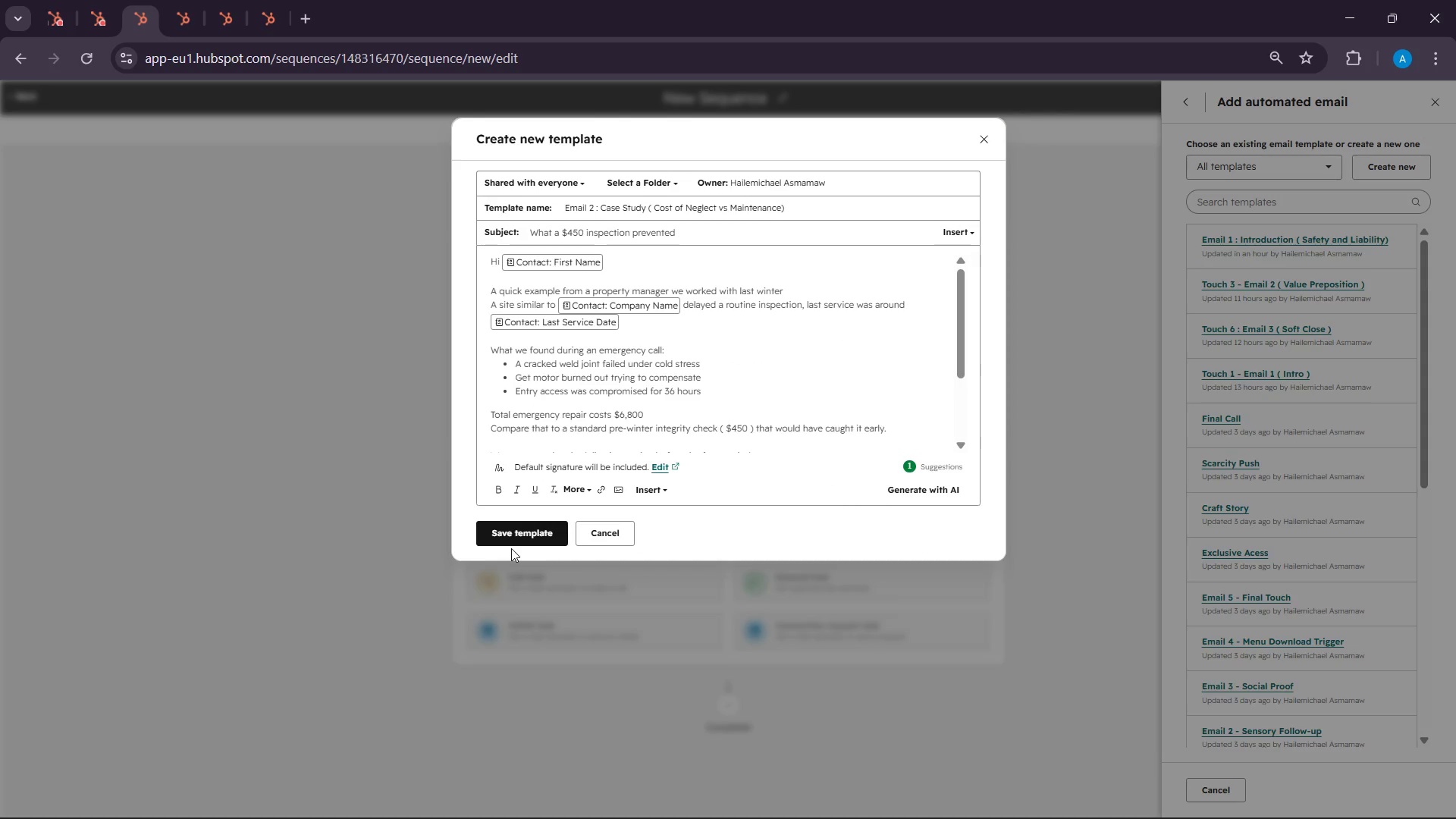 
left_click([511, 533])
 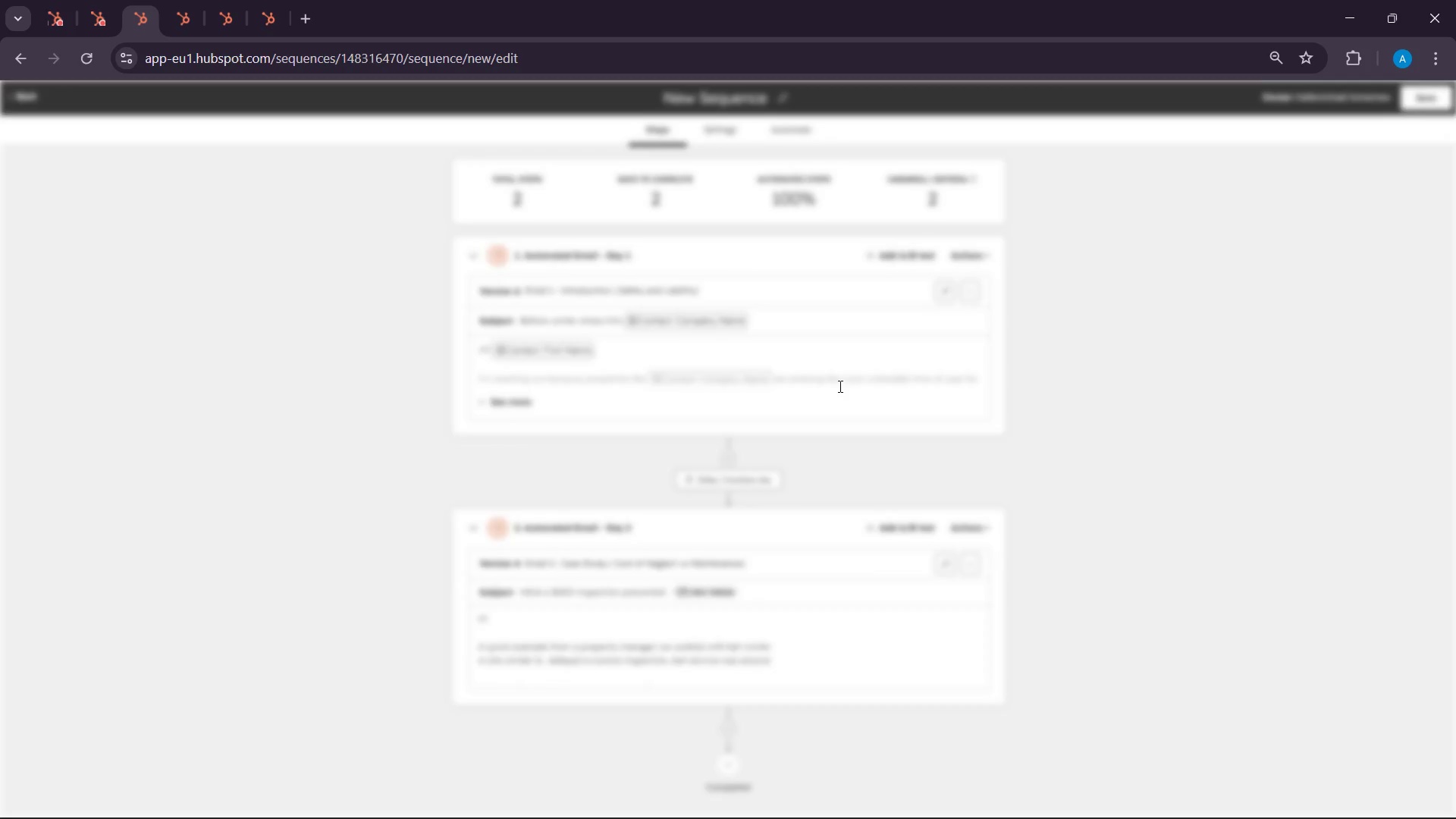 
scroll: coordinate [764, 485], scroll_direction: down, amount: 2.0
 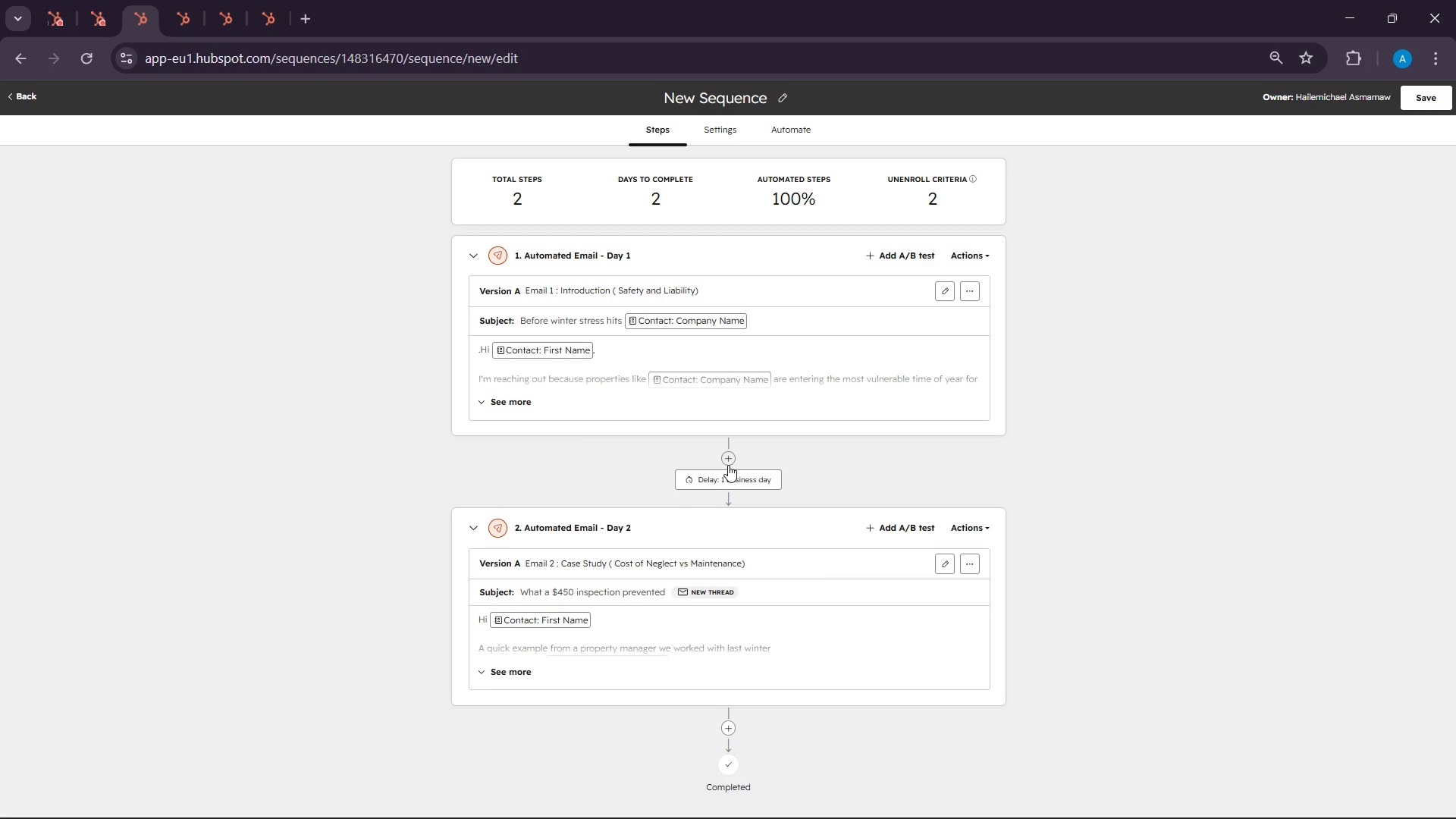 
left_click([728, 460])
 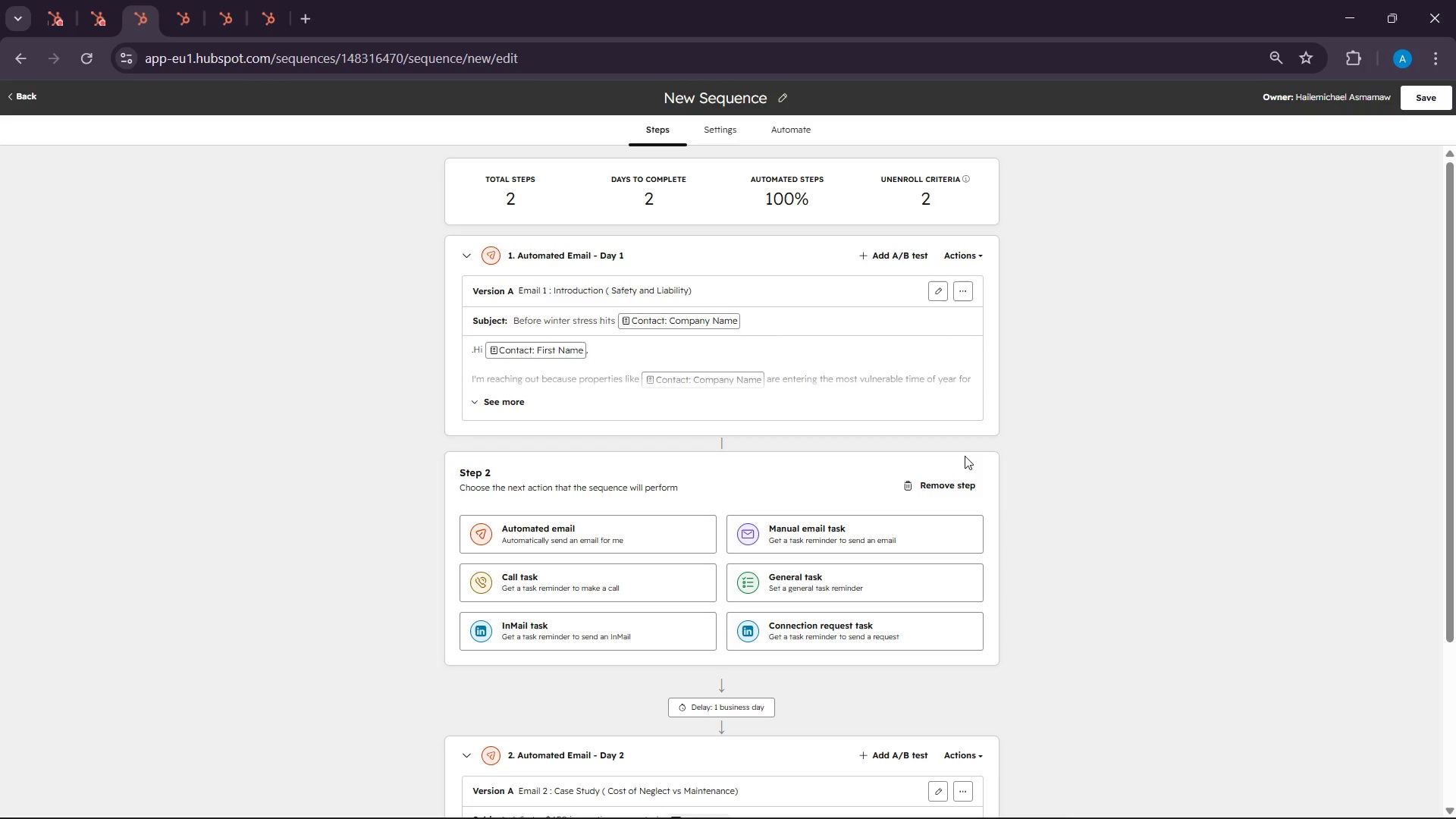 
left_click([940, 479])
 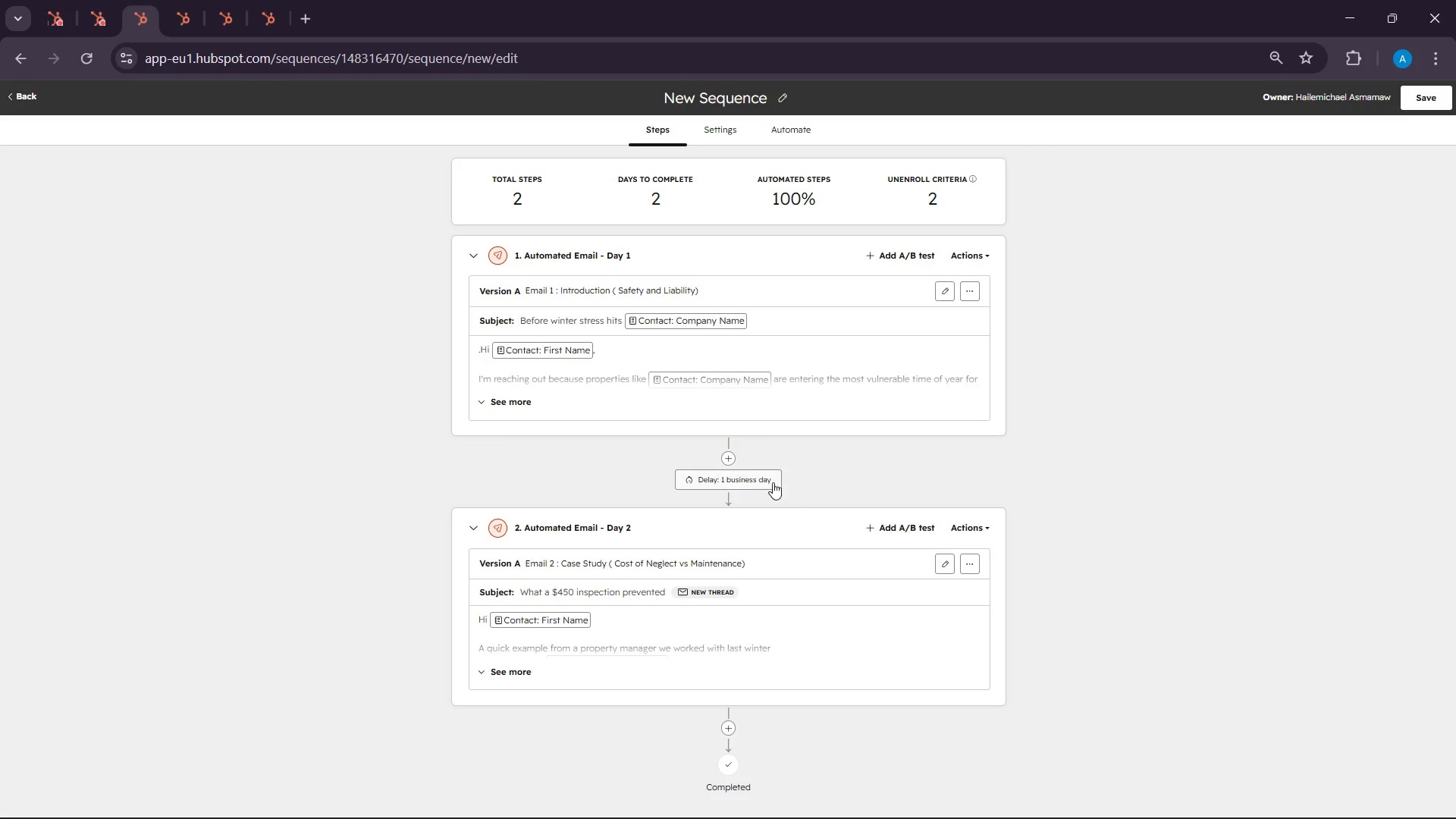 
left_click([742, 472])
 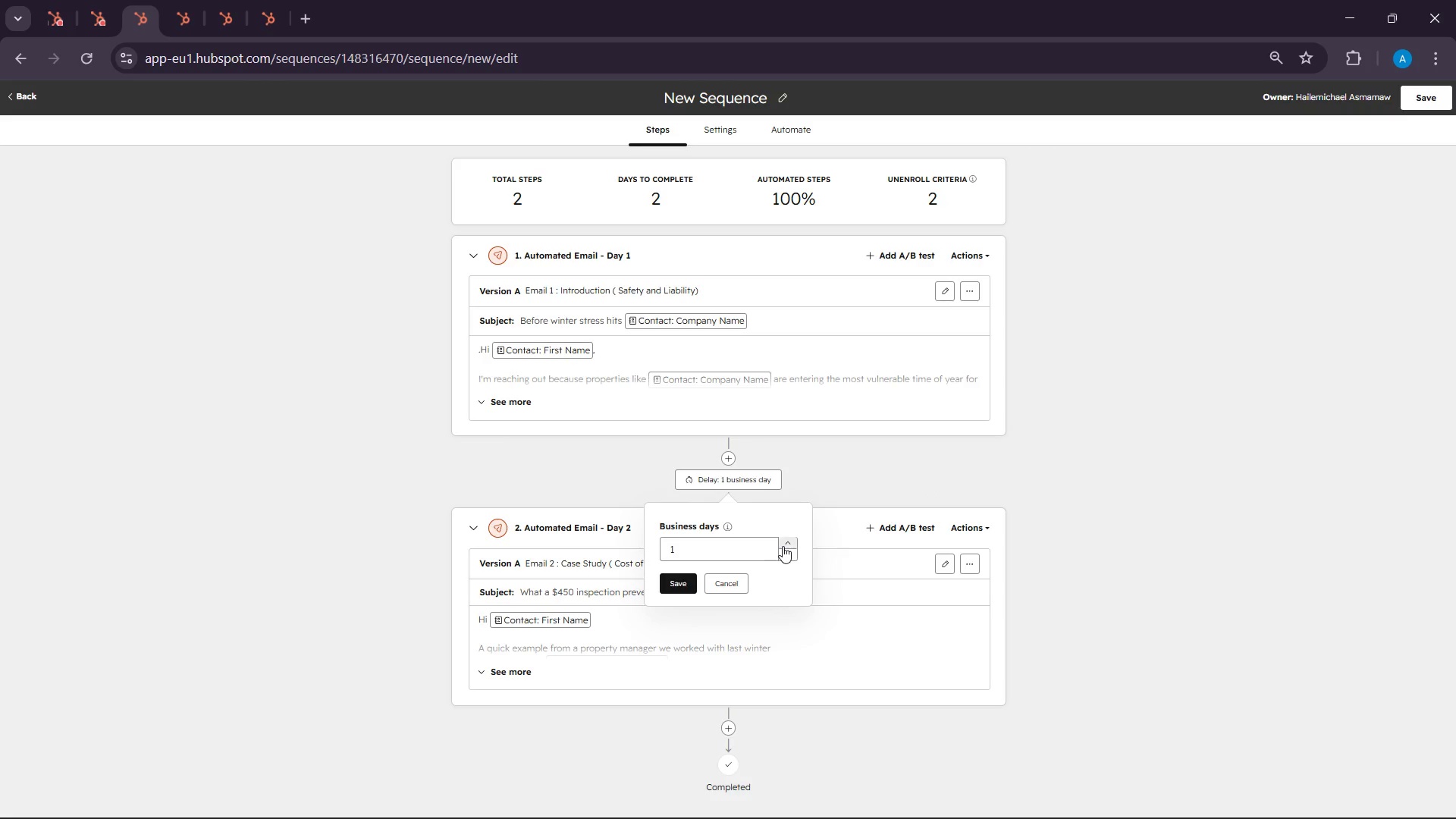 
double_click([783, 541])
 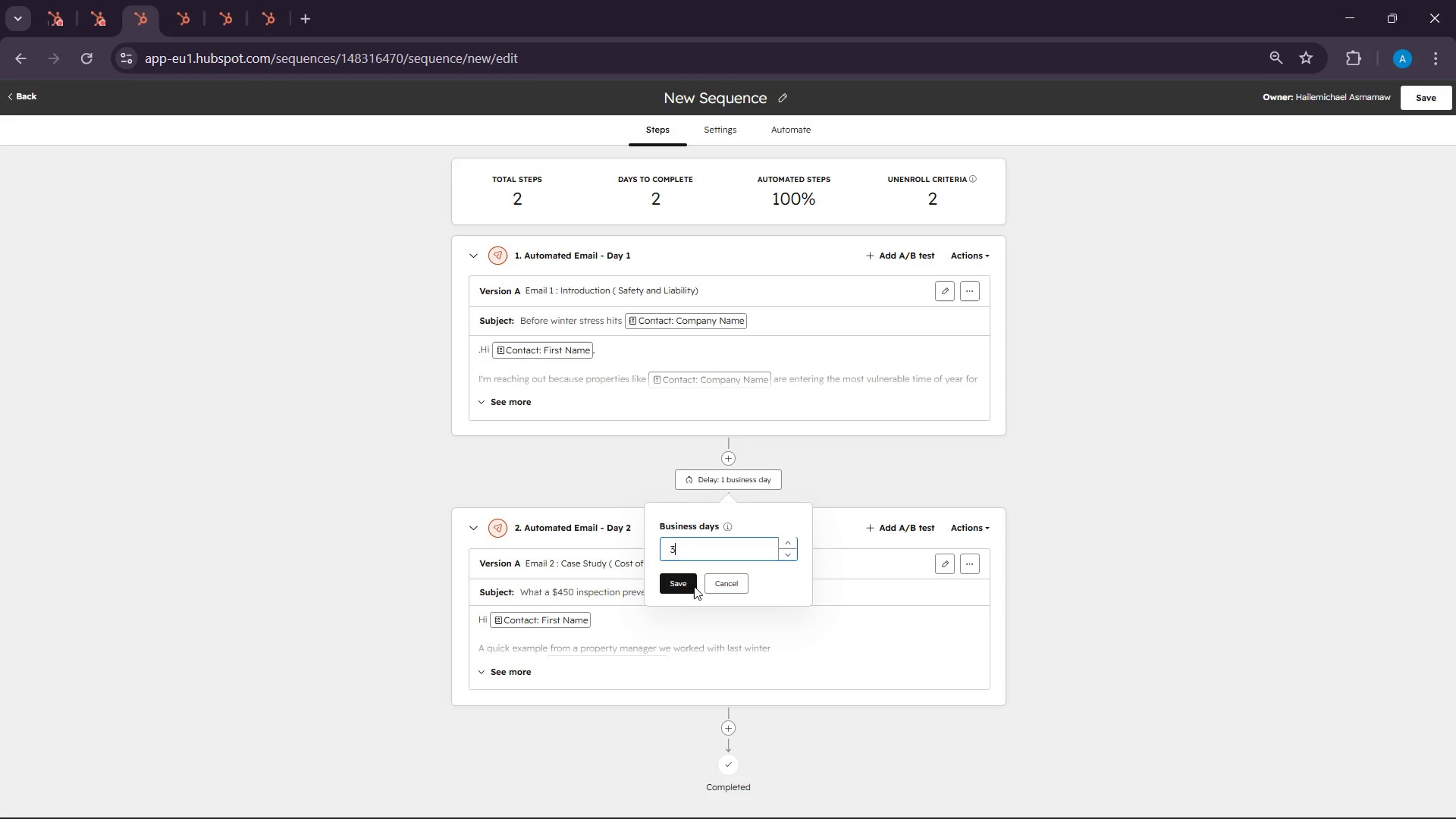 
left_click([672, 595])
 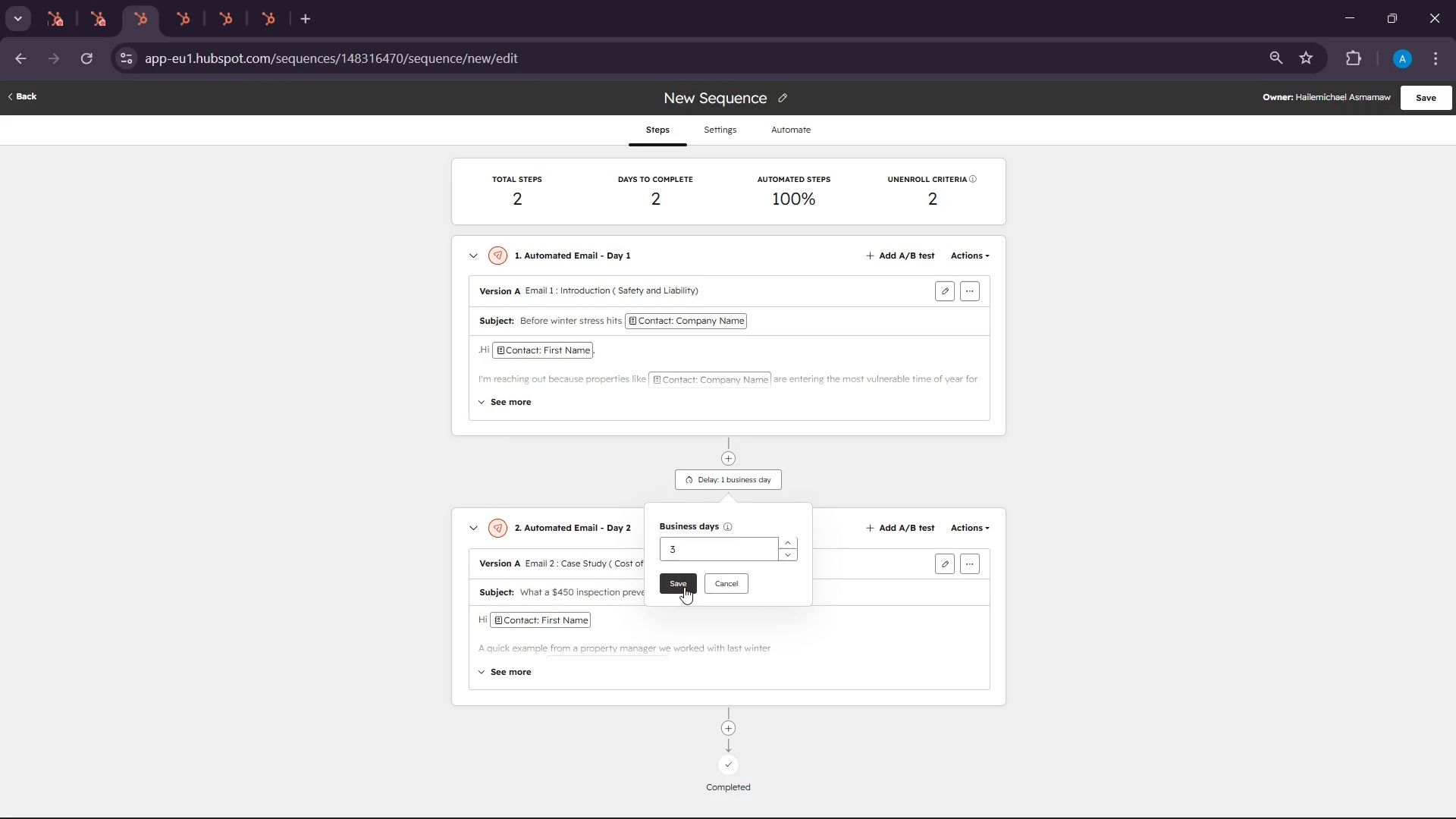 
left_click([682, 587])
 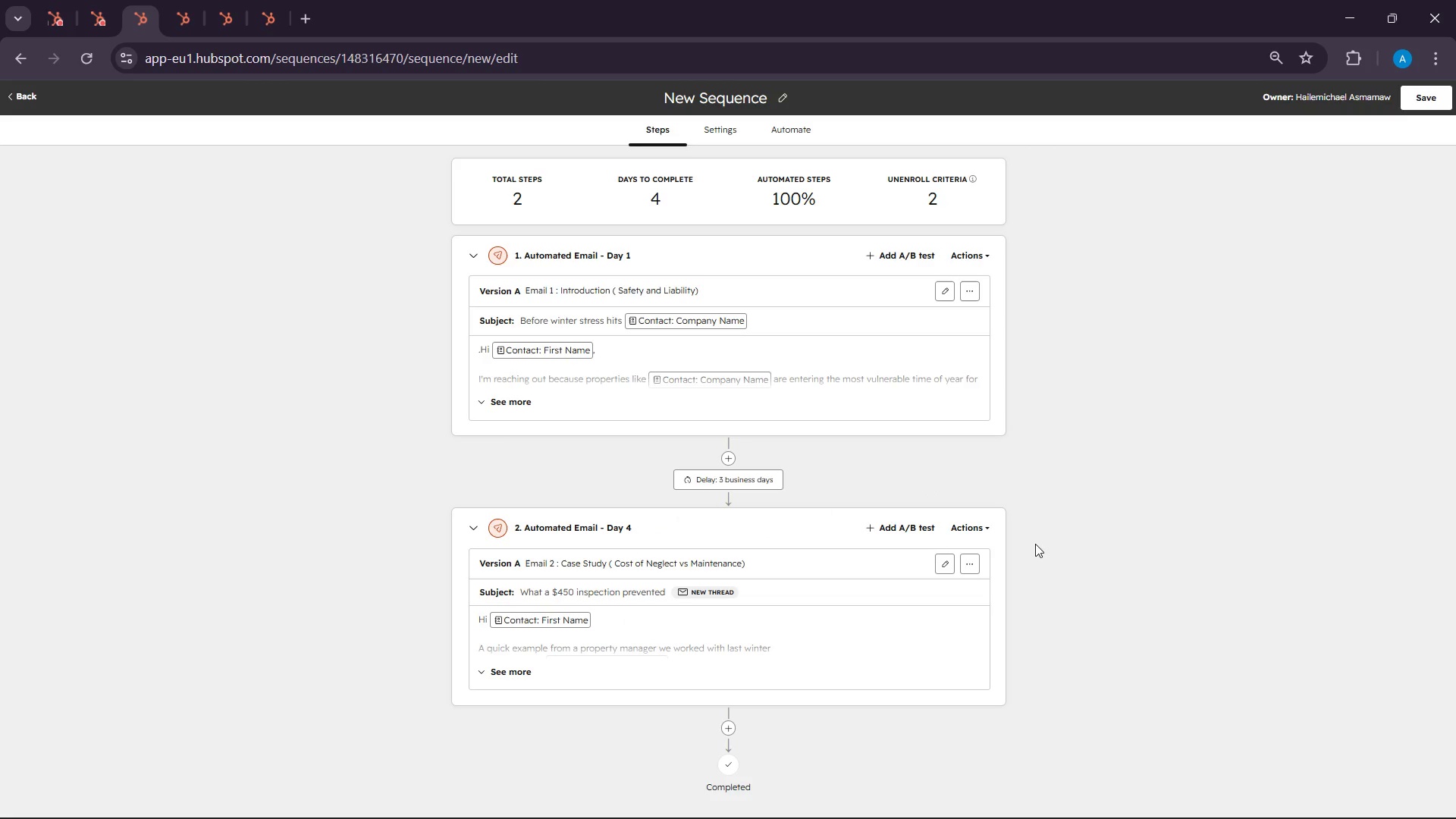 
scroll: coordinate [1033, 540], scroll_direction: down, amount: 8.0
 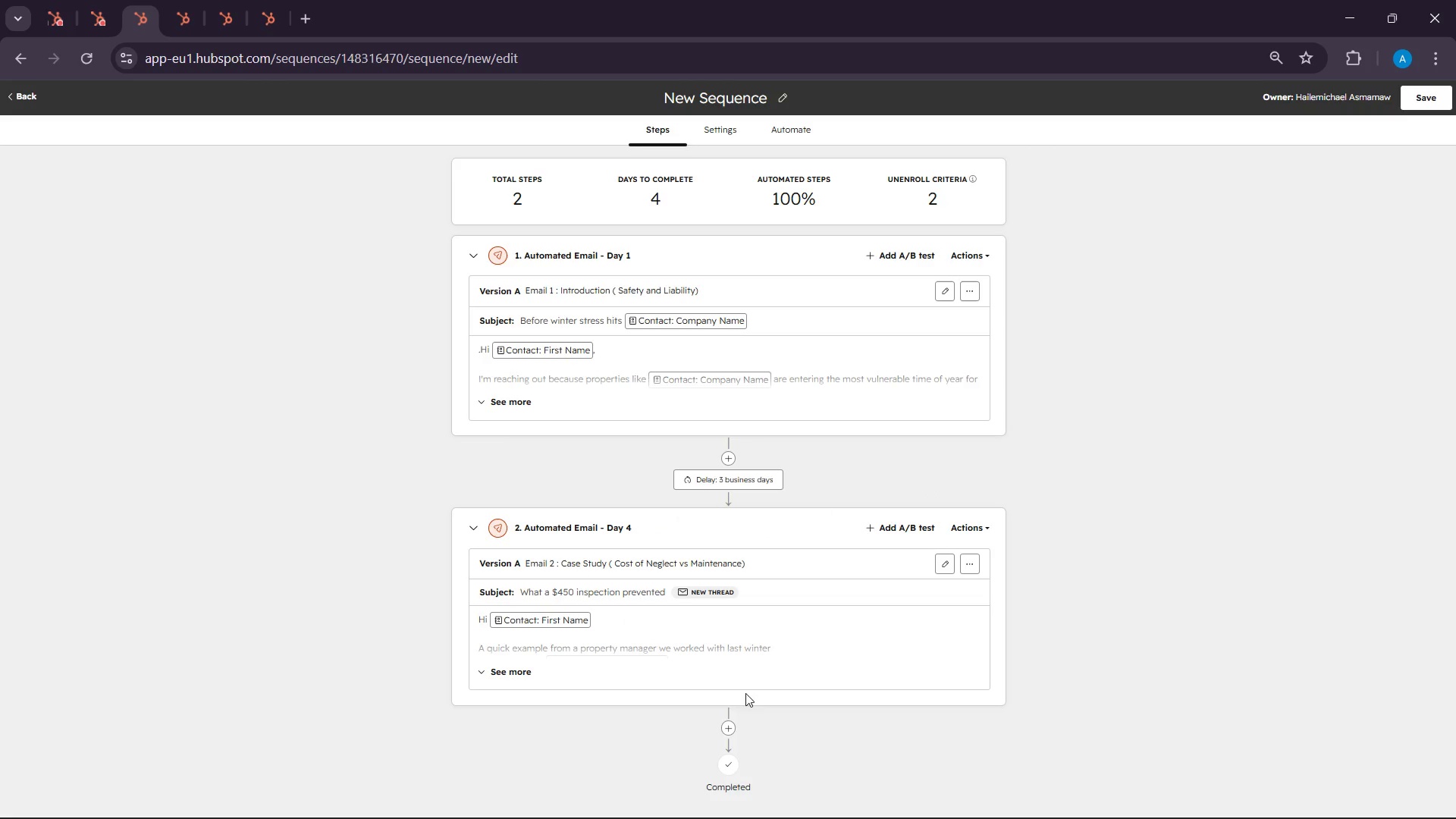 
left_click([729, 727])
 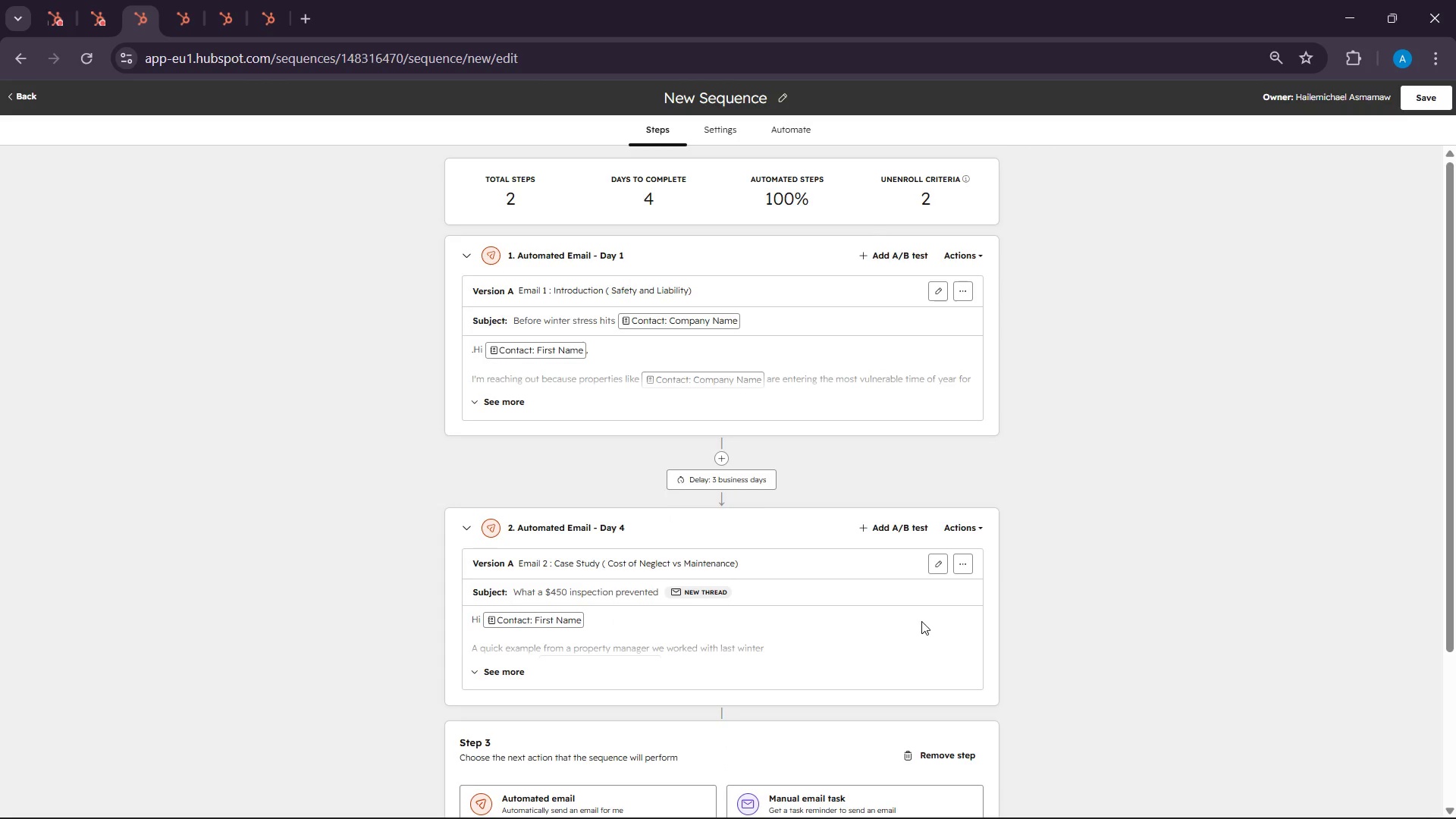 
scroll: coordinate [989, 587], scroll_direction: down, amount: 10.0
 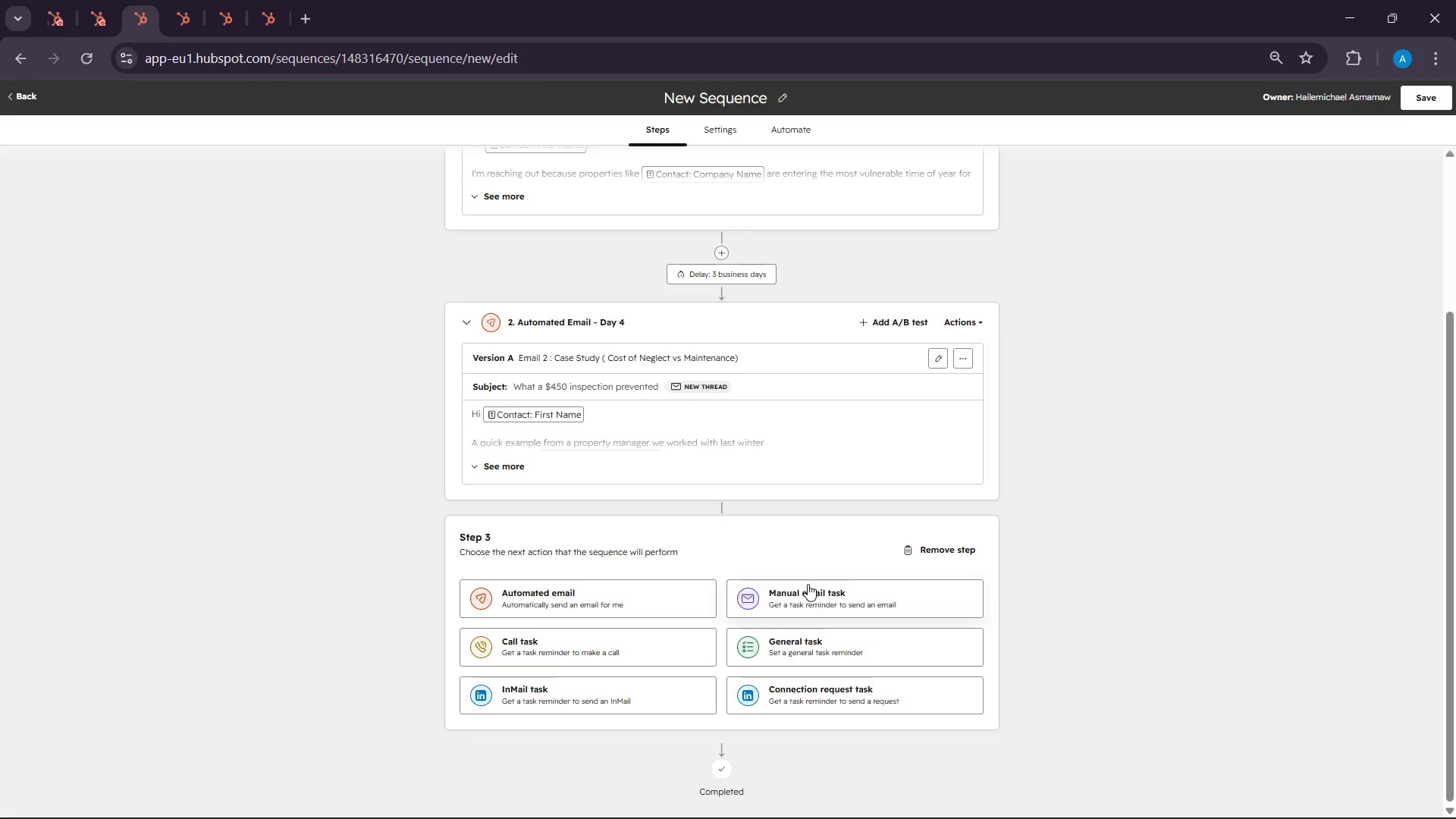 
wait(23.02)
 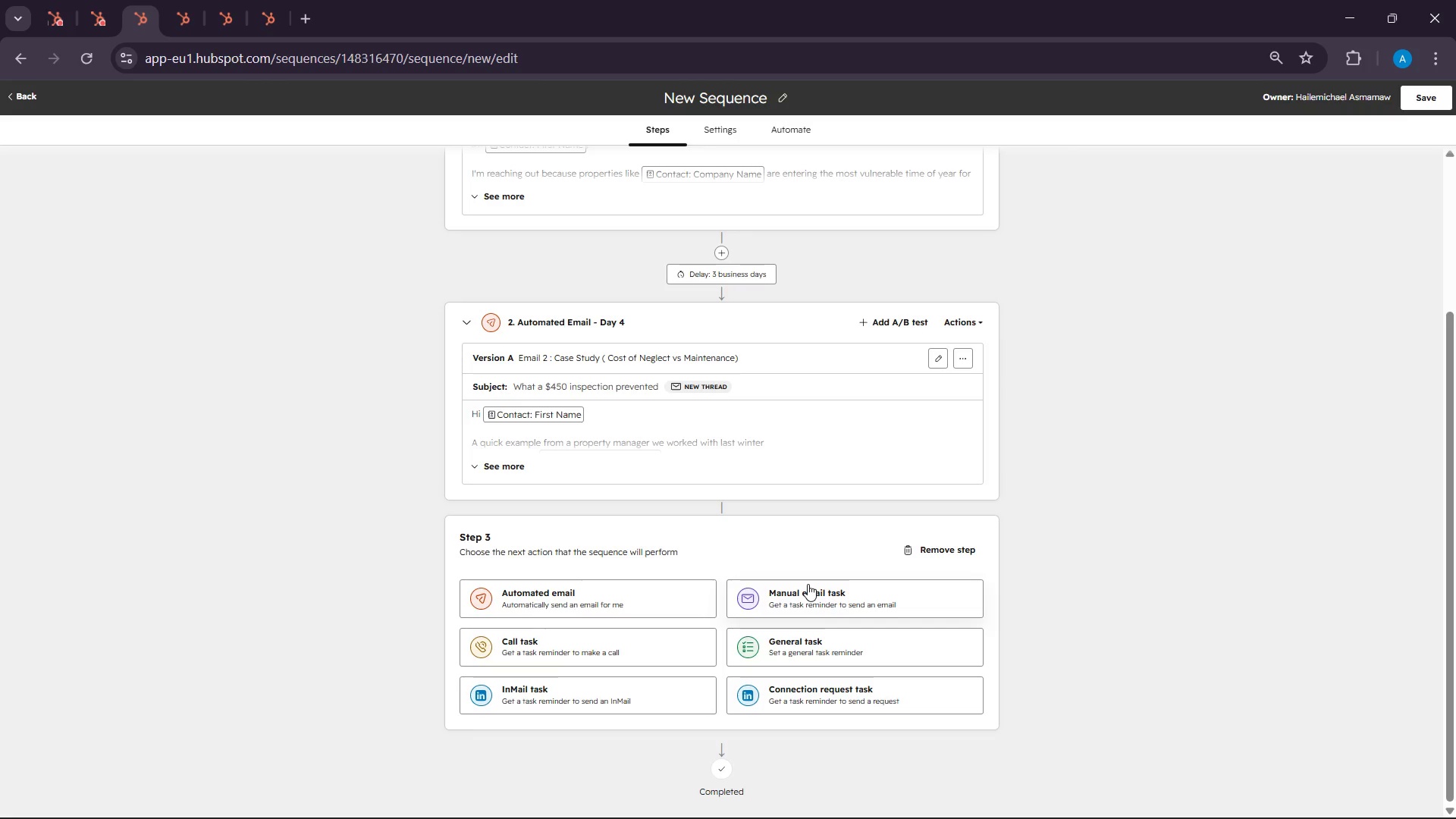 
left_click([593, 697])
 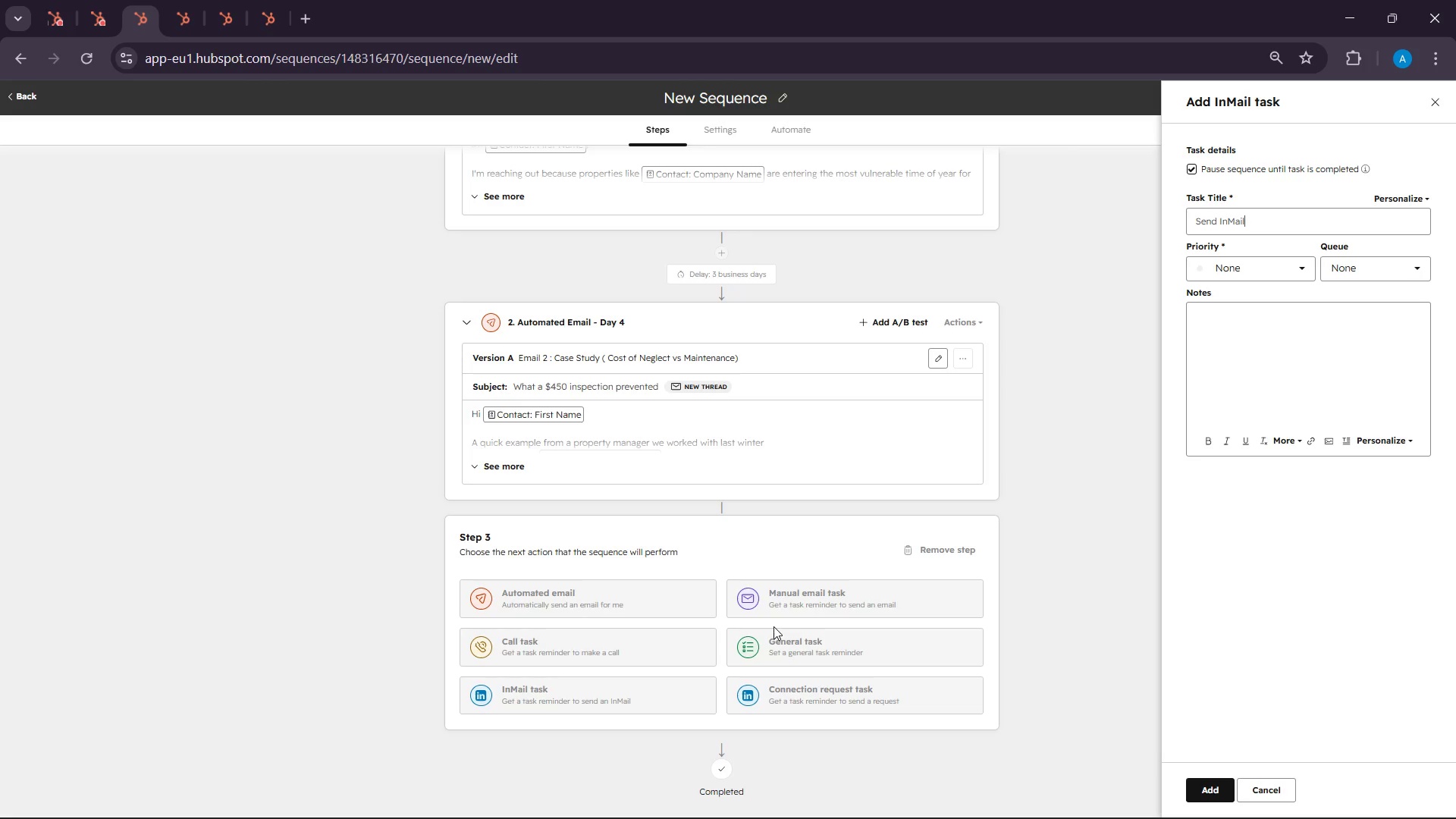 
wait(15.8)
 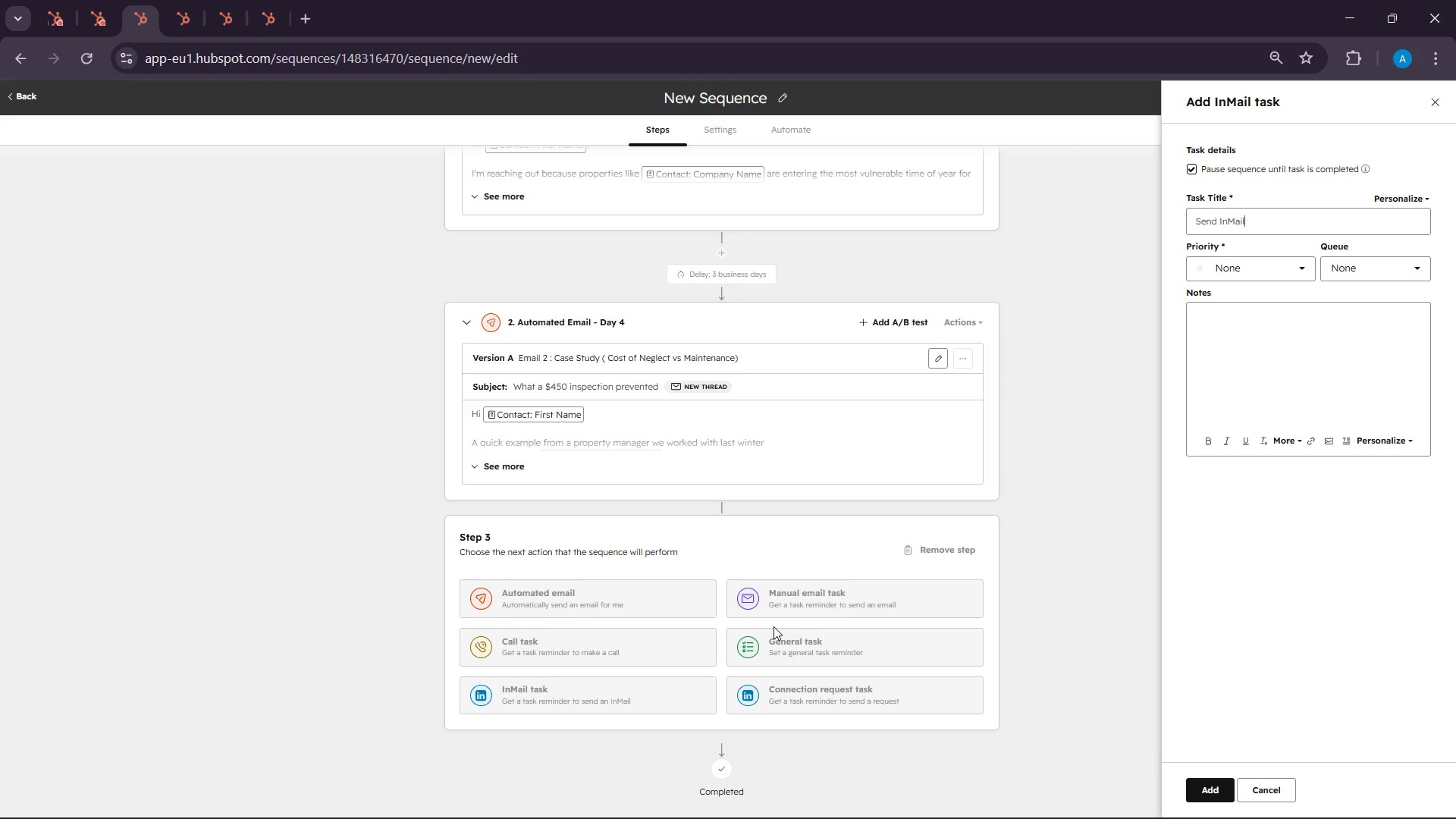 
left_click([1262, 787])
 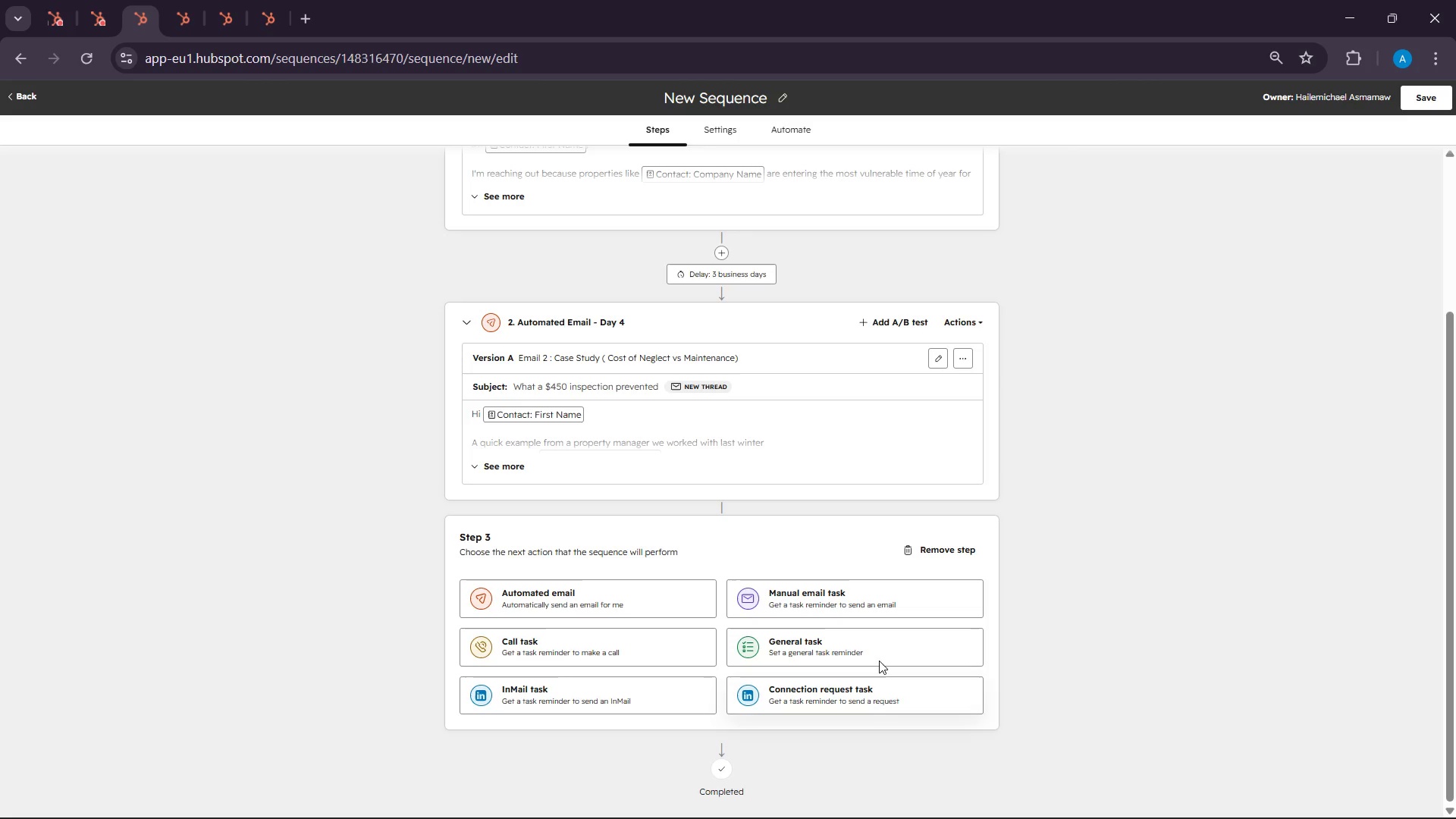 
left_click([833, 588])
 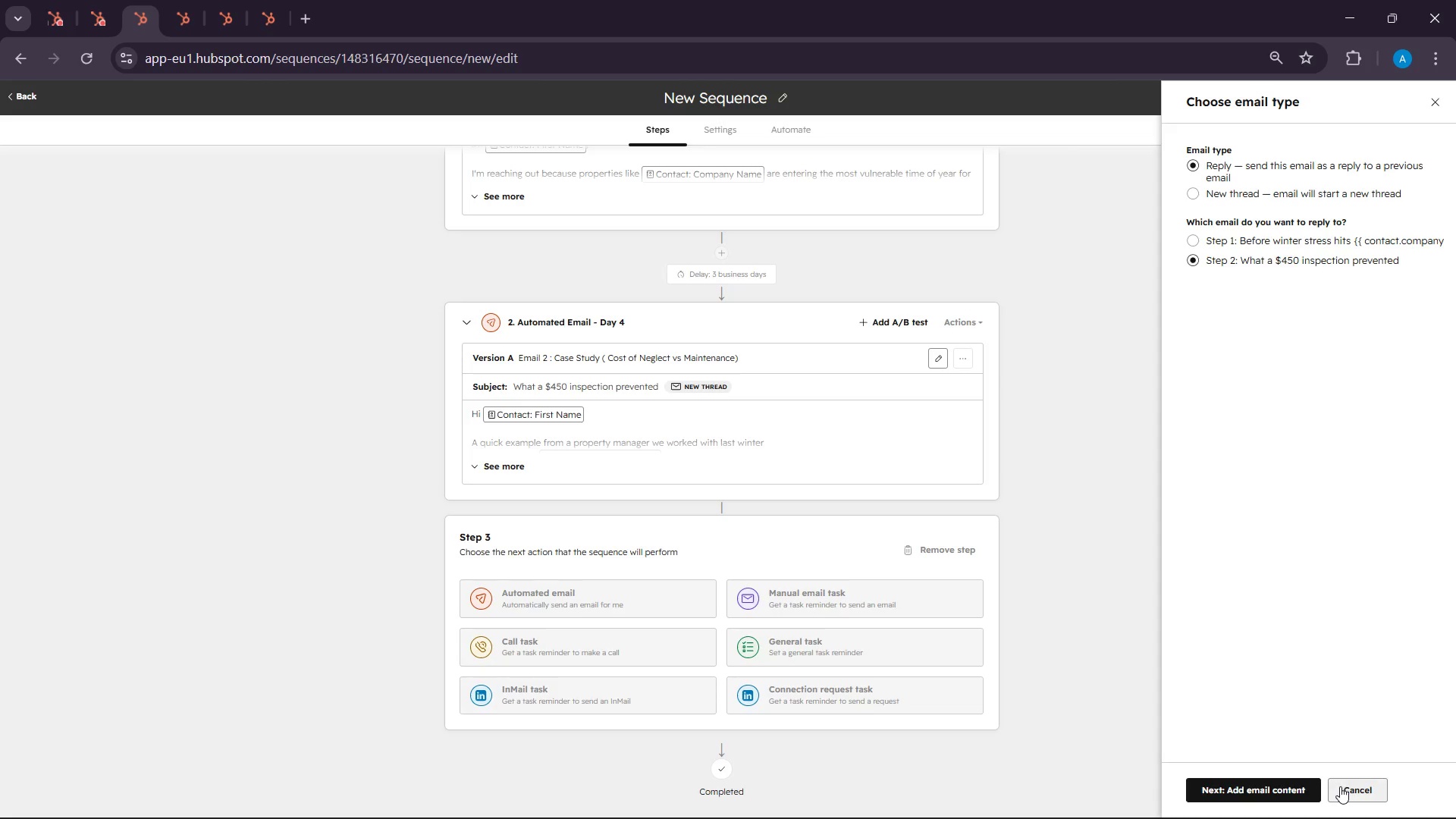 
left_click([793, 643])
 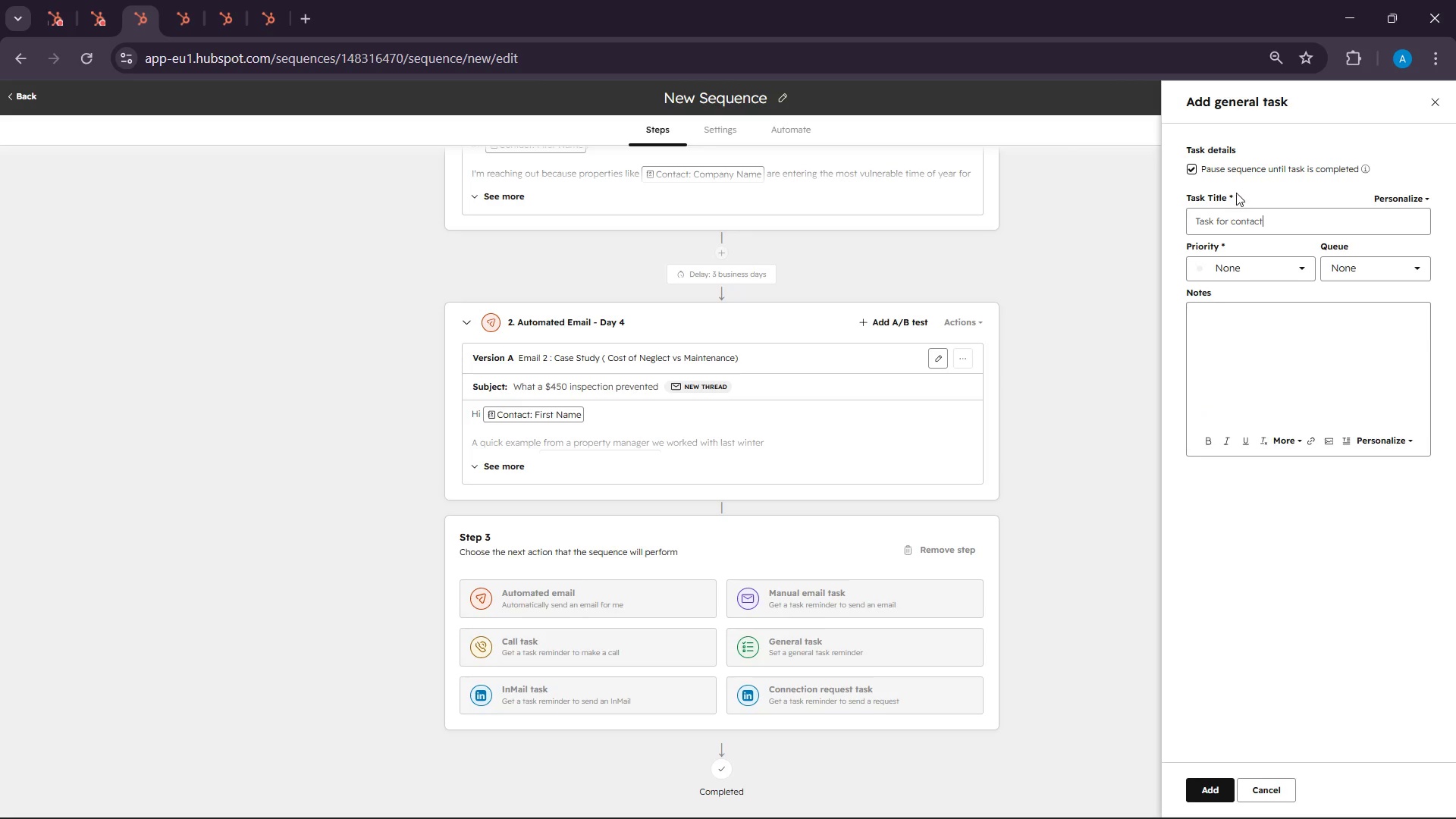 
scroll: coordinate [1320, 400], scroll_direction: up, amount: 4.0
 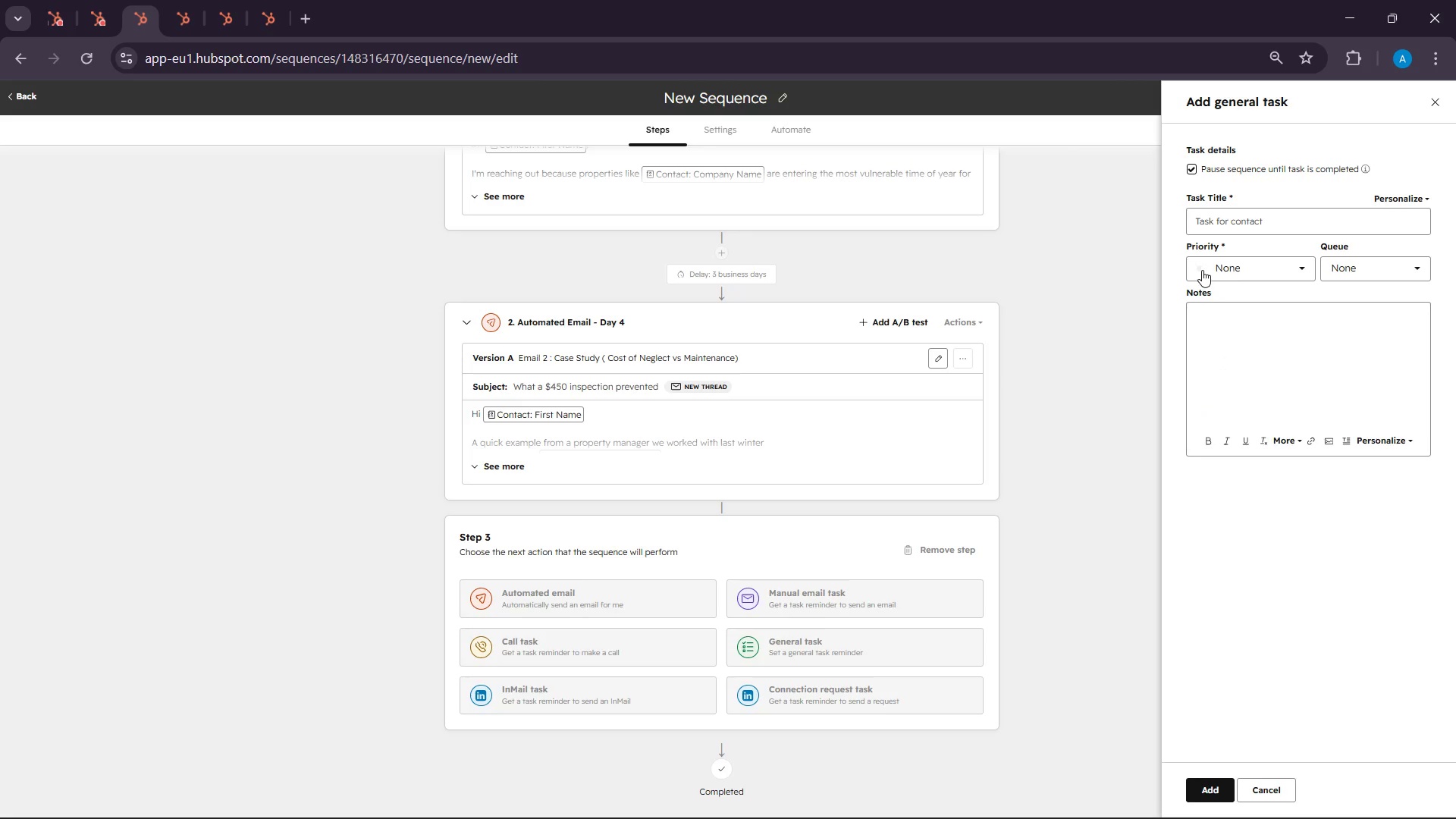 
left_click([1257, 339])
 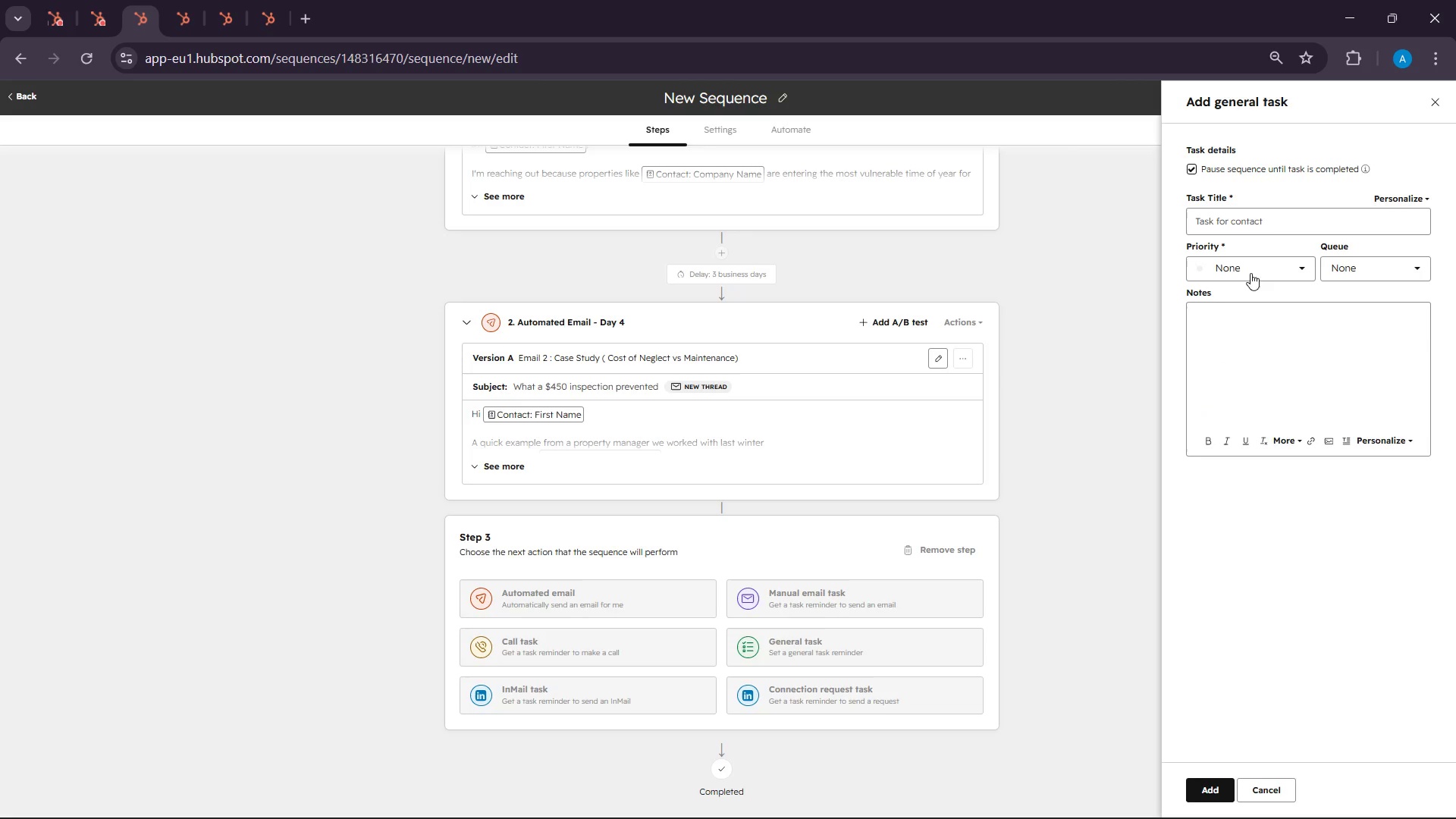 
left_click([1244, 212])
 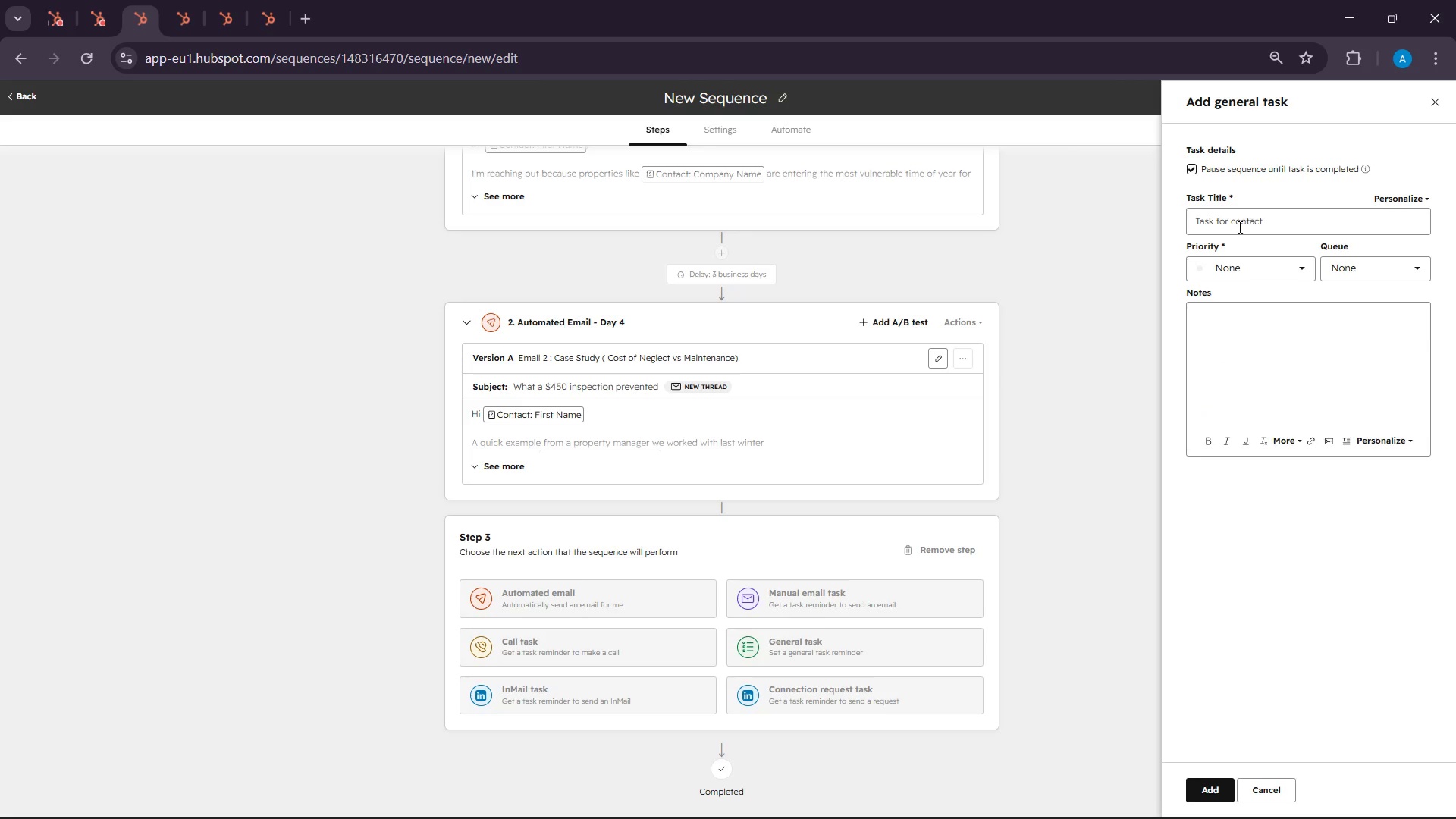 
left_click([1238, 228])
 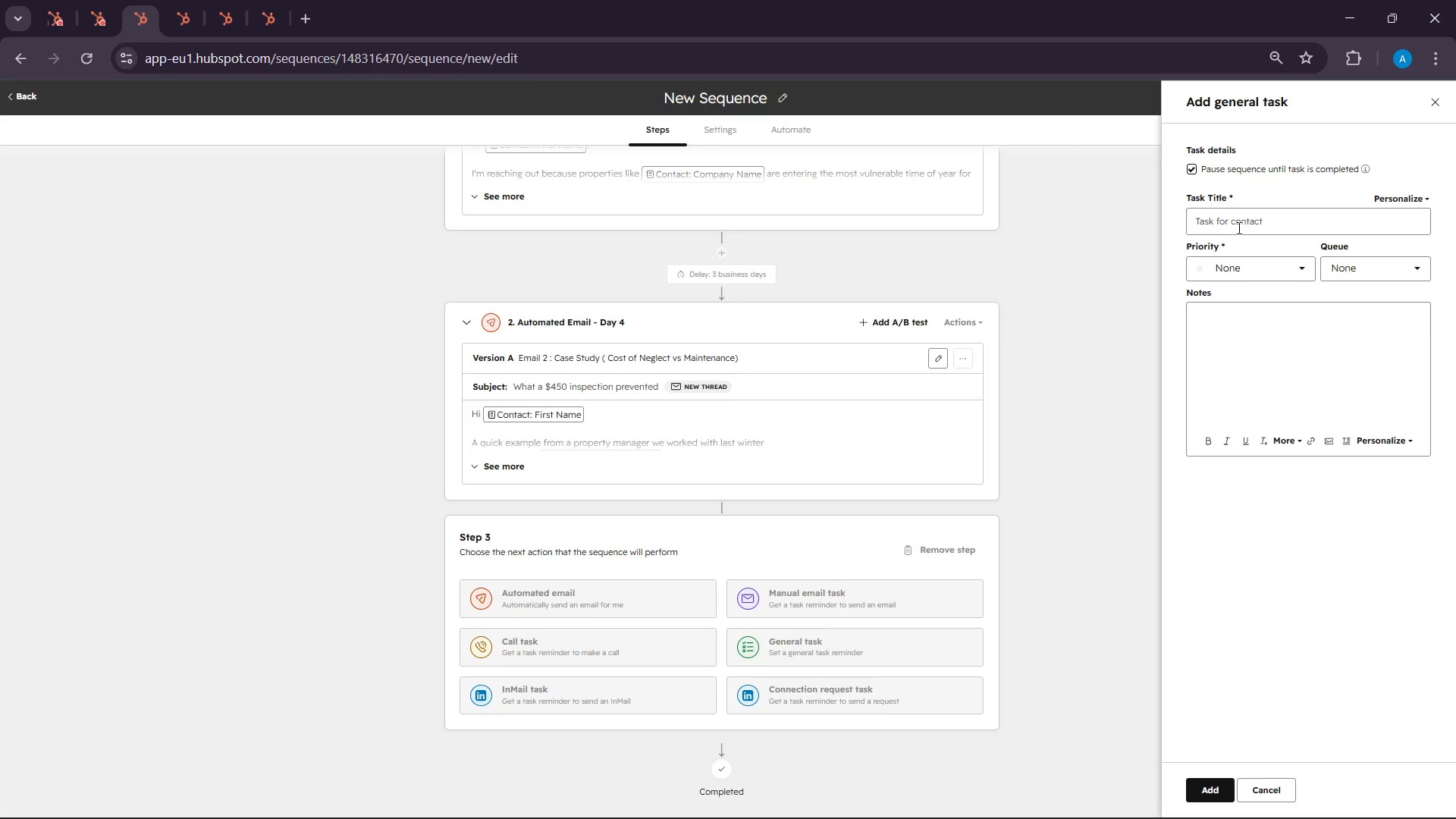 
double_click([1238, 228])
 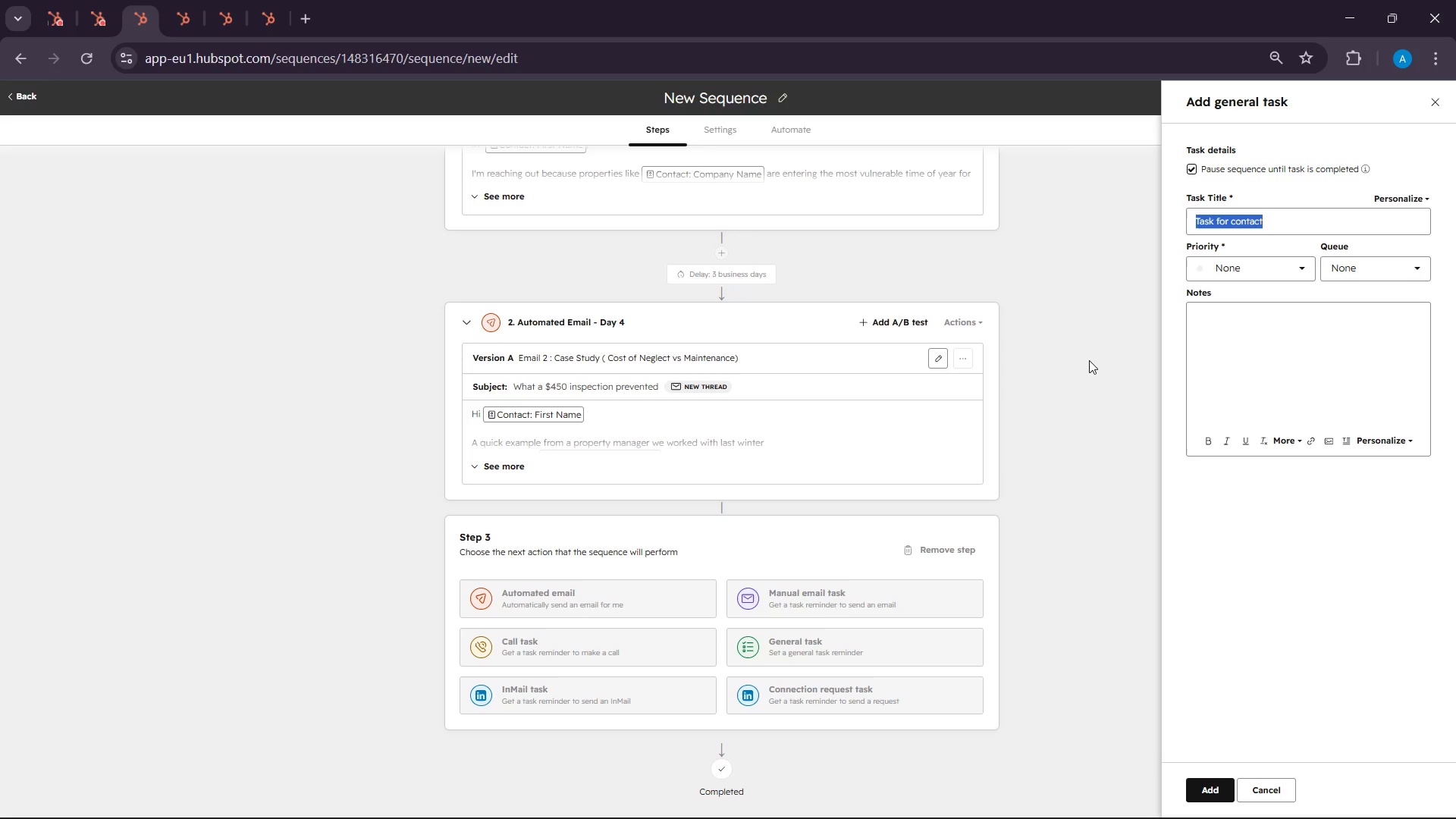 
wait(17.86)
 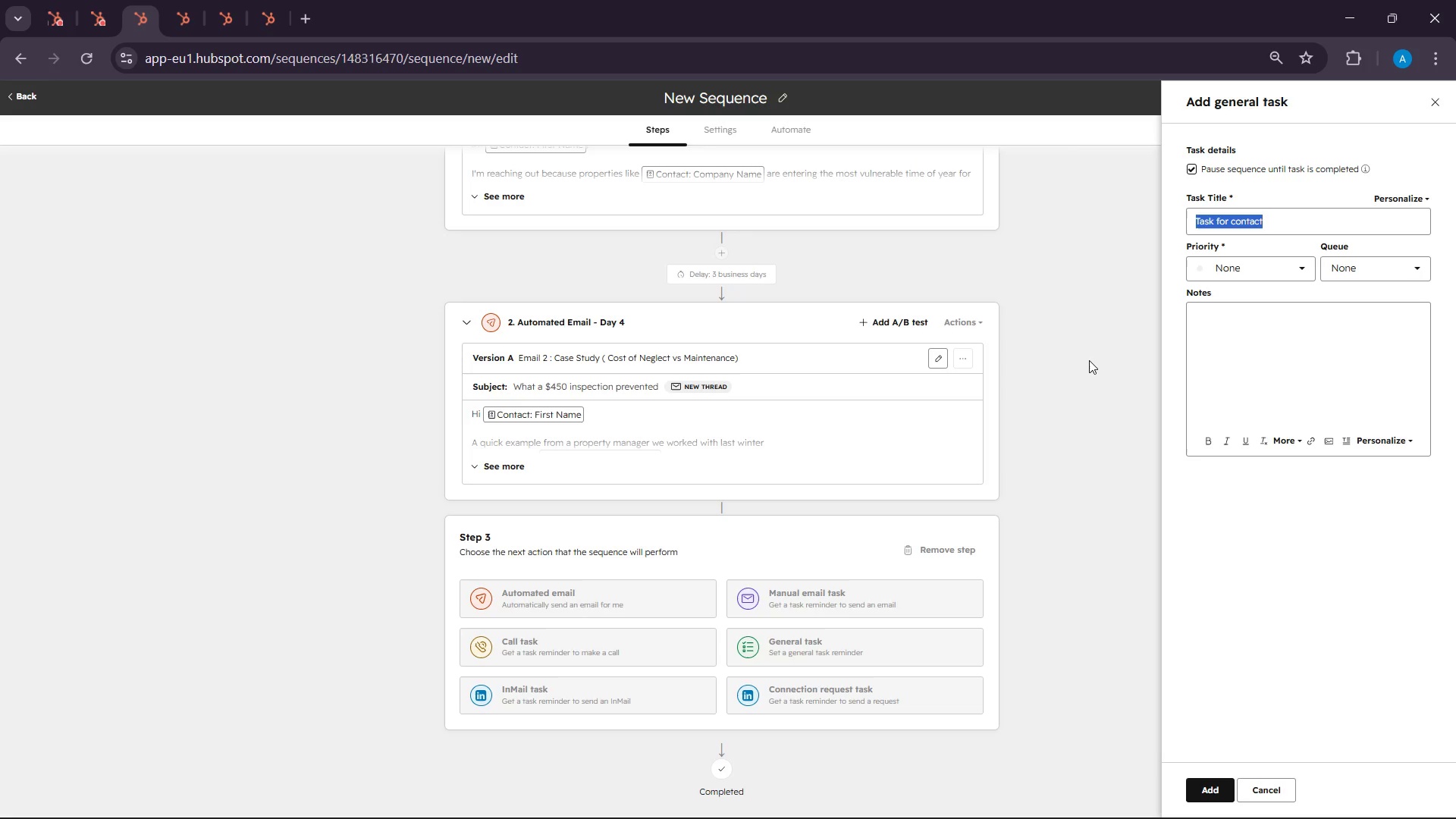 
left_click([1260, 802])
 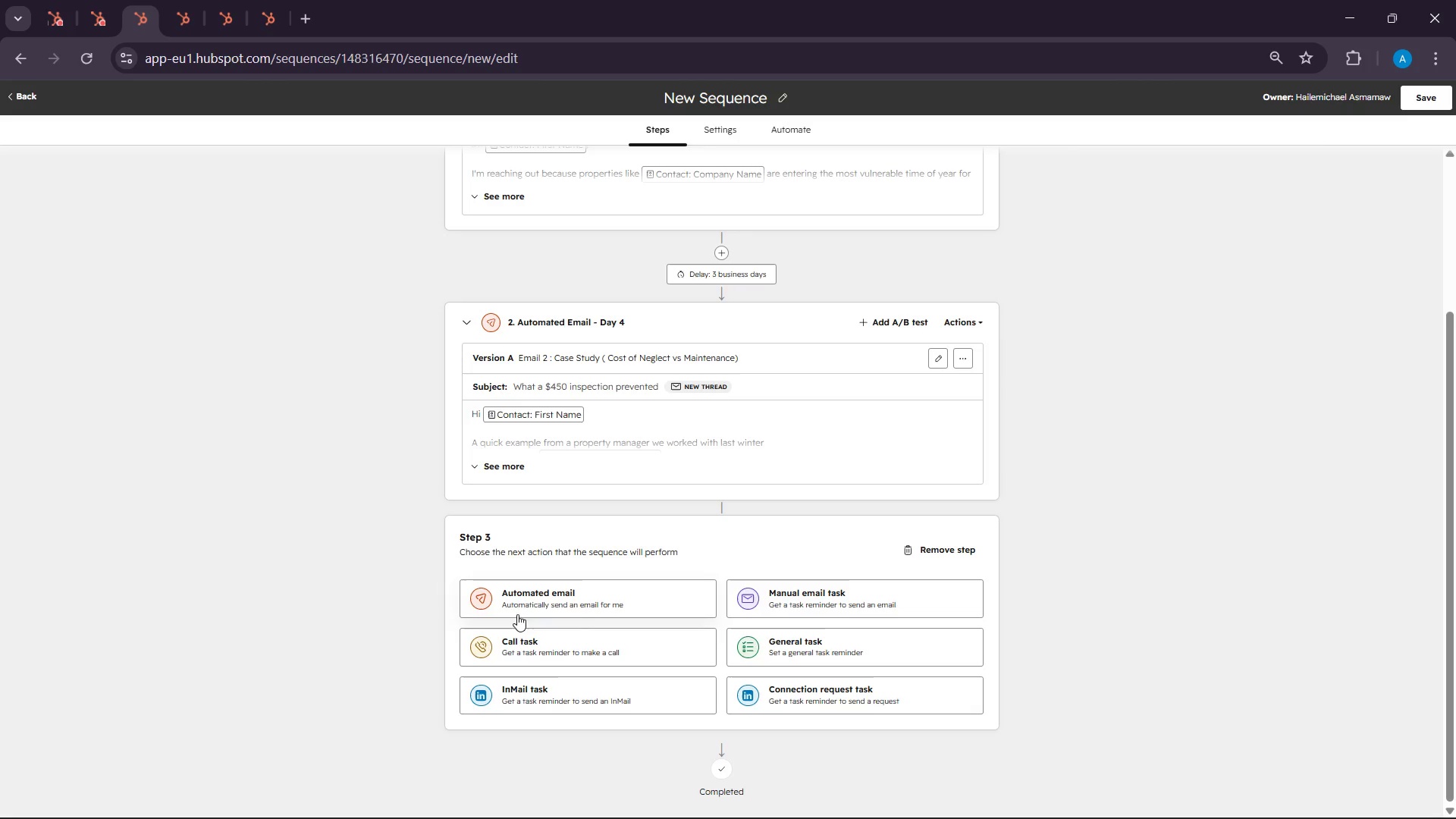 
left_click([508, 592])
 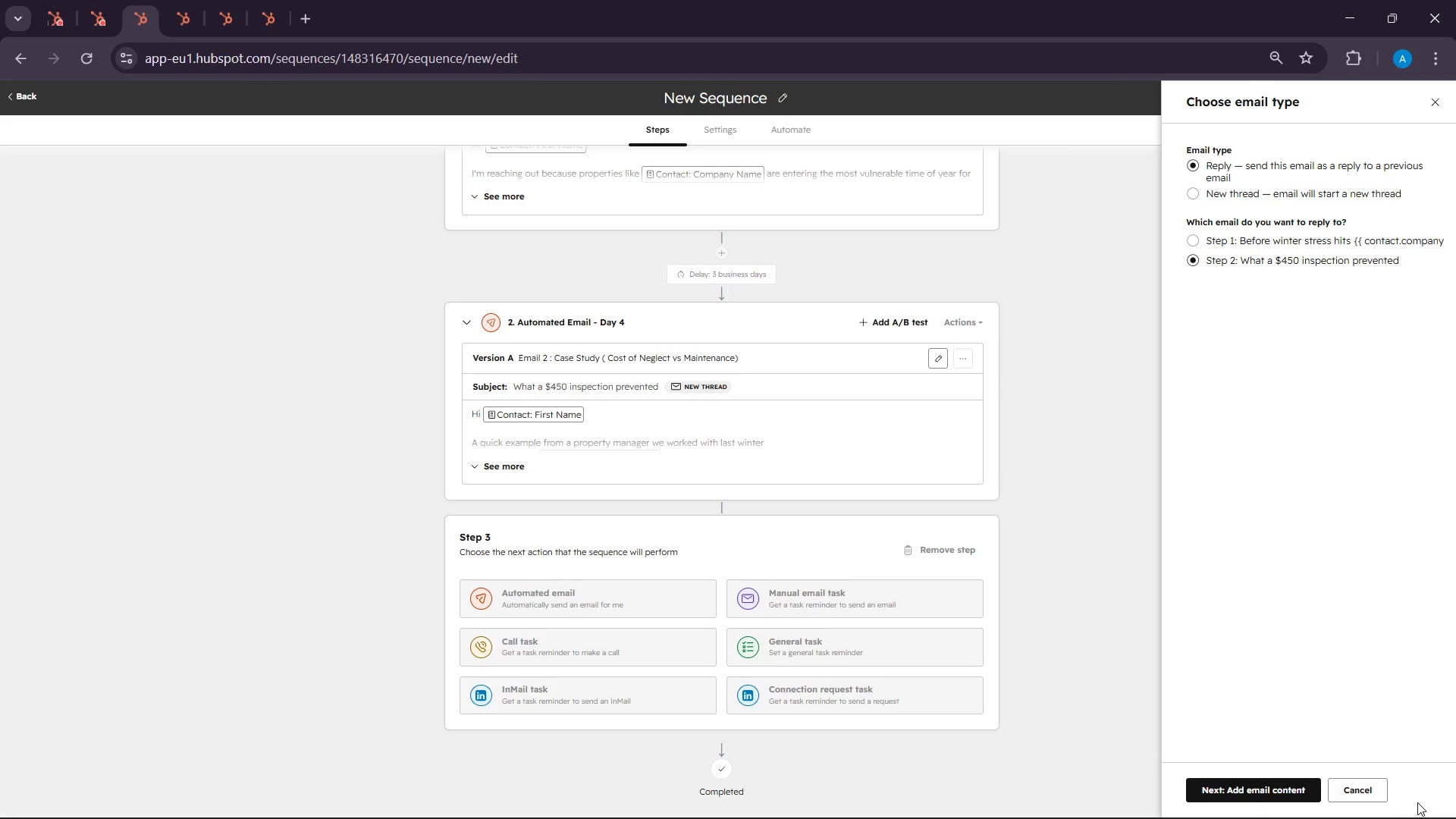 
left_click([1367, 788])
 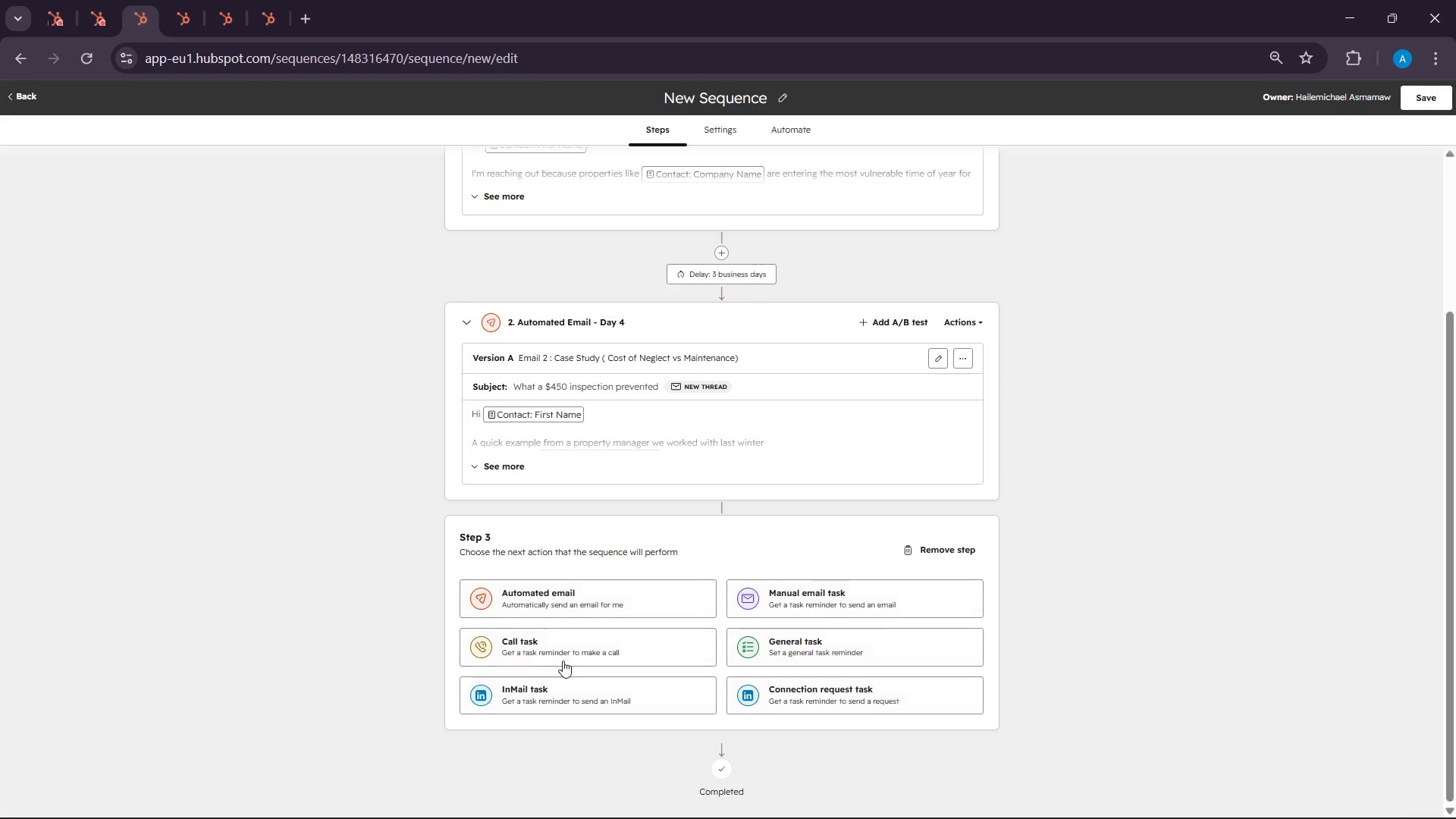 
left_click([549, 654])
 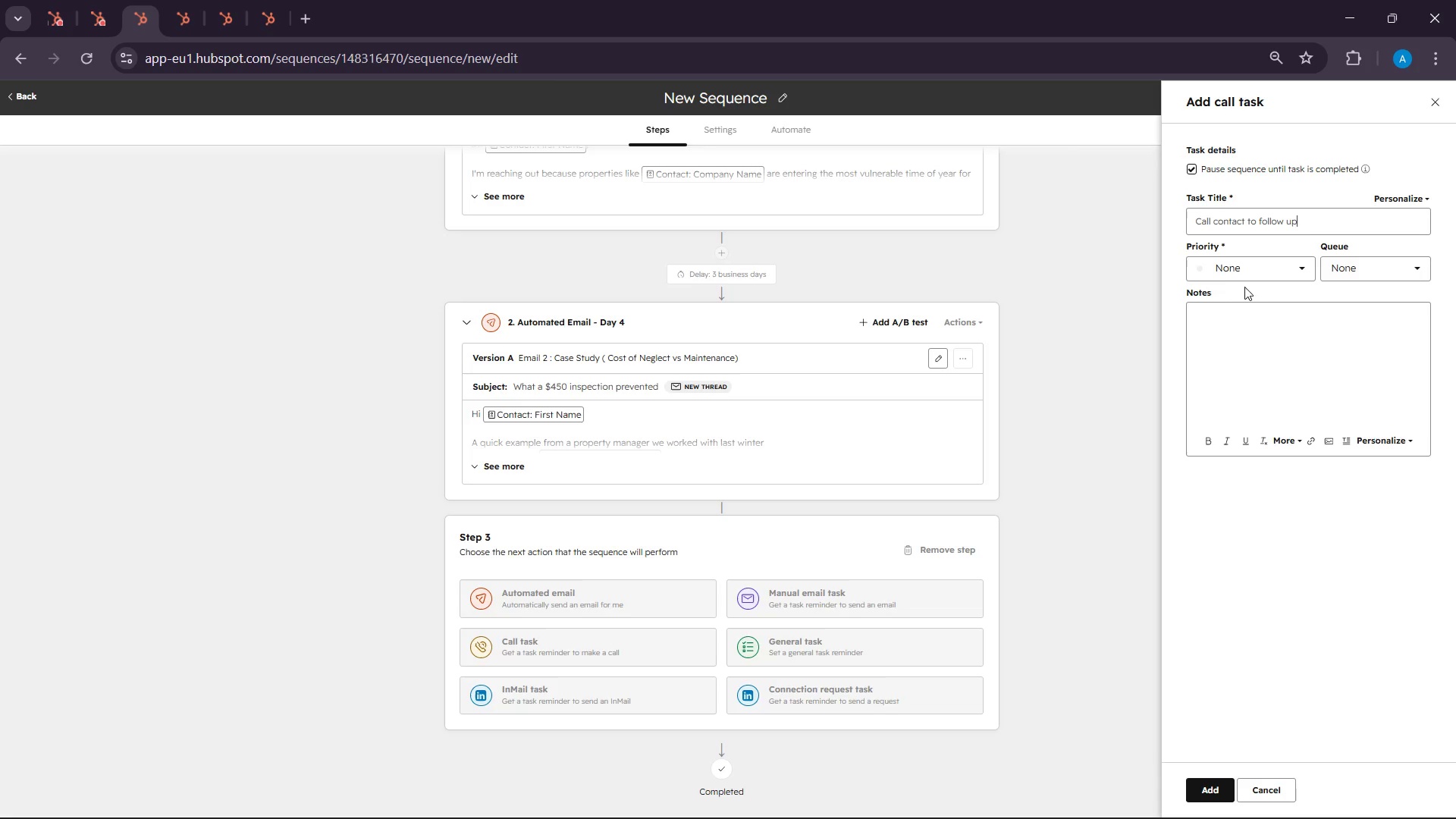 
left_click([1264, 241])
 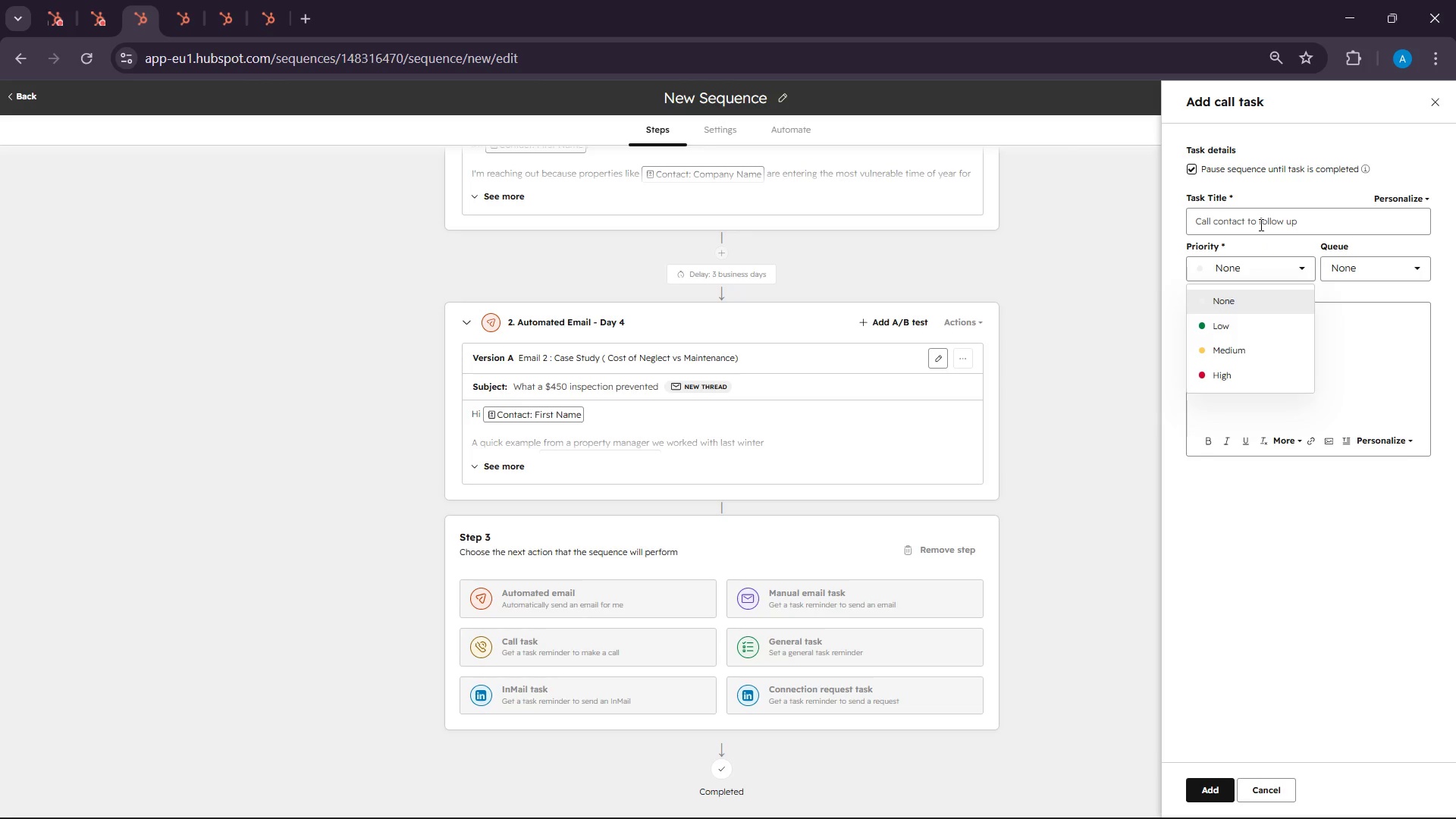 
left_click([1260, 224])
 